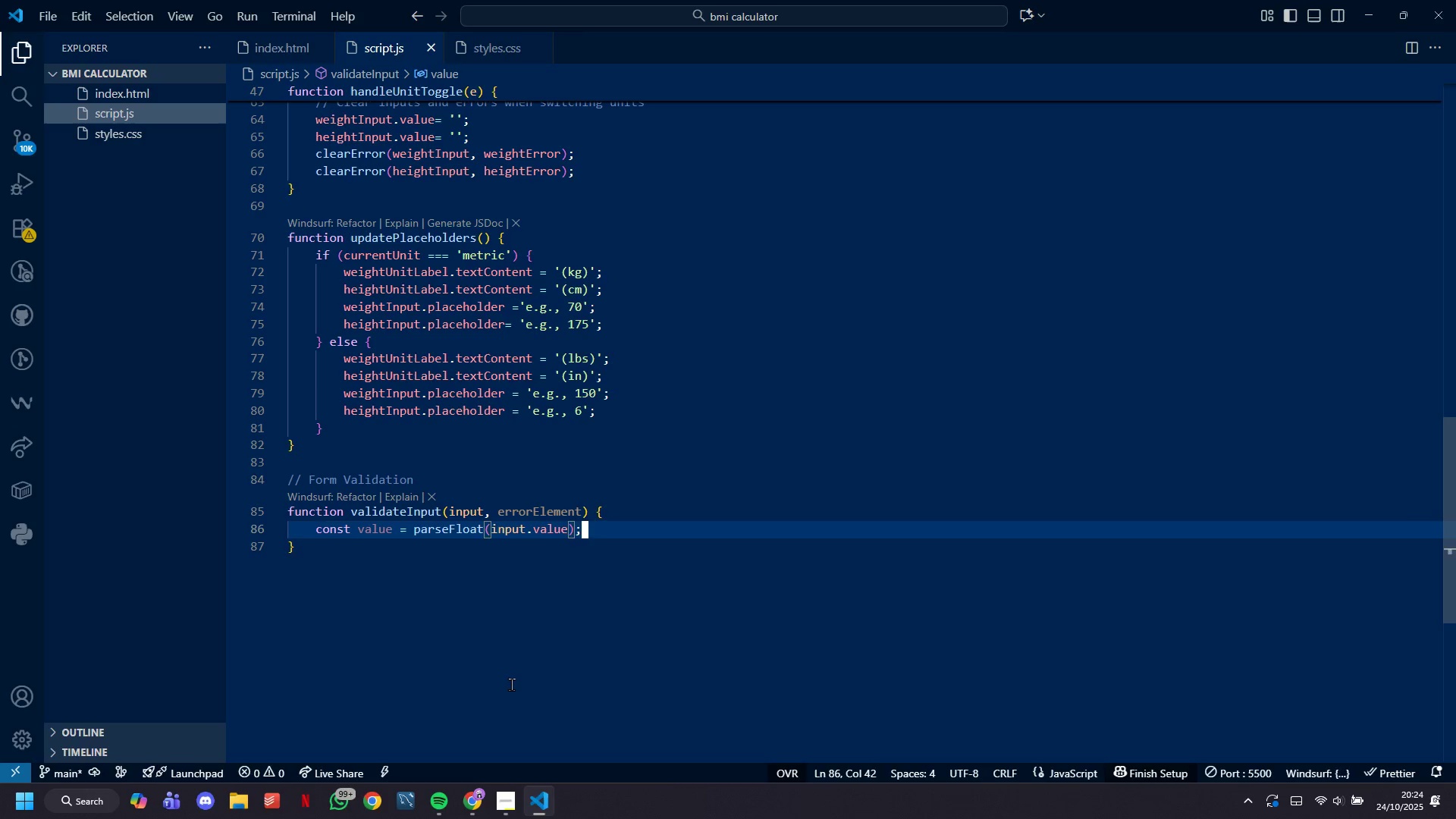 
key(Enter)
 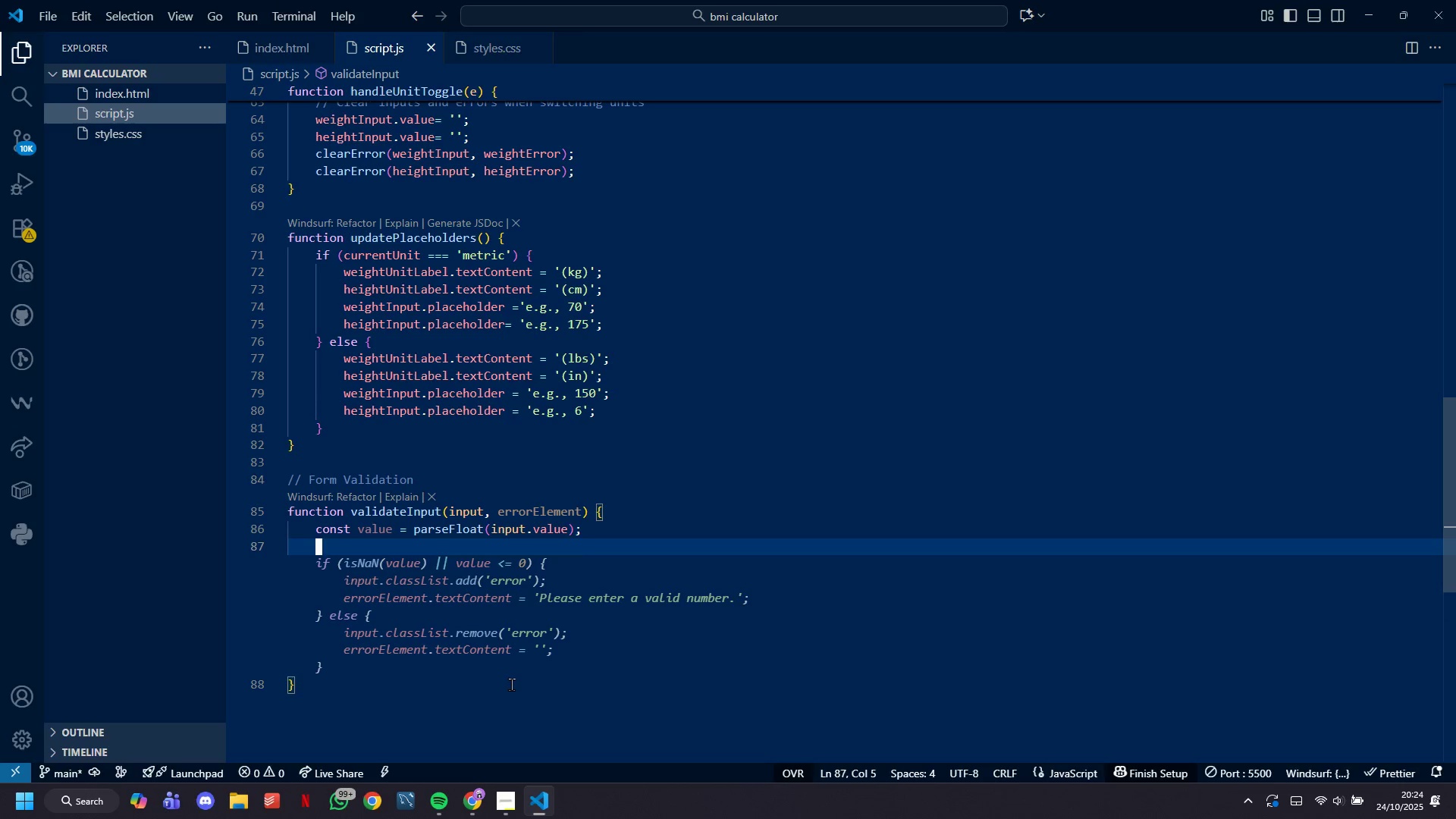 
type(const fieldNme = input.id.ch)
 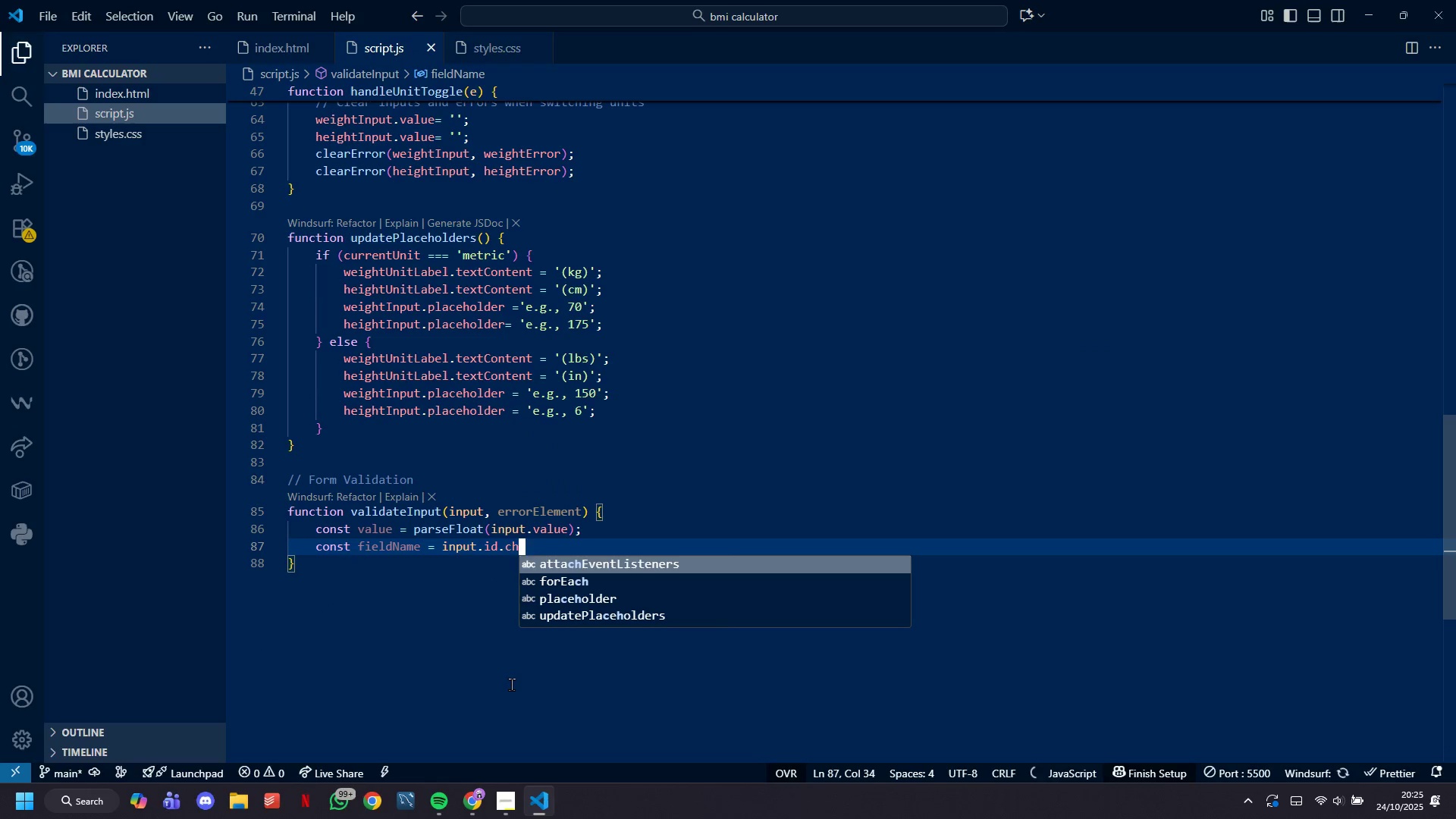 
hold_key(key=A, duration=9.84)
 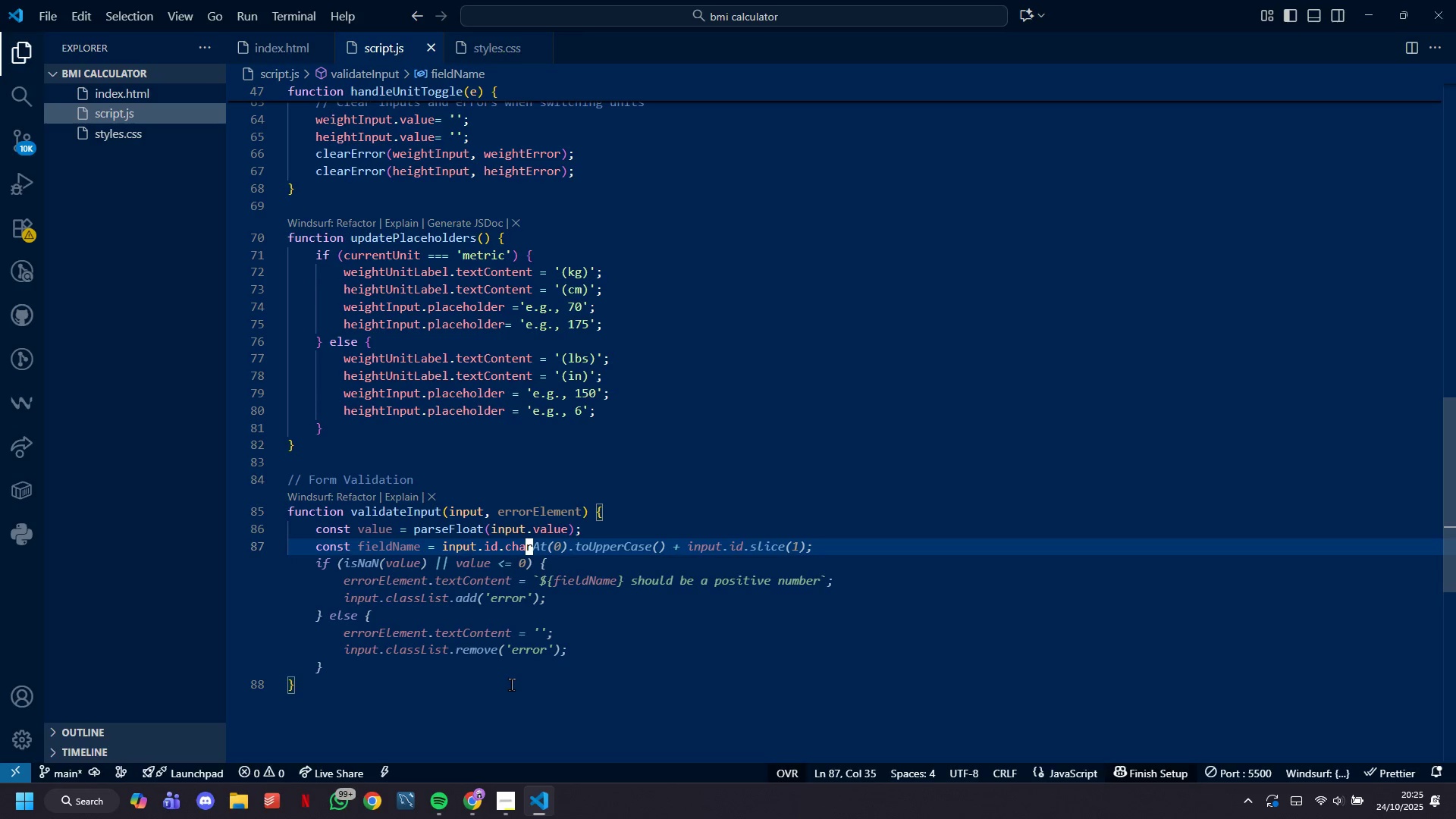 
type(rAt(00.toUpperCase9 = input.id.slice(1;)
 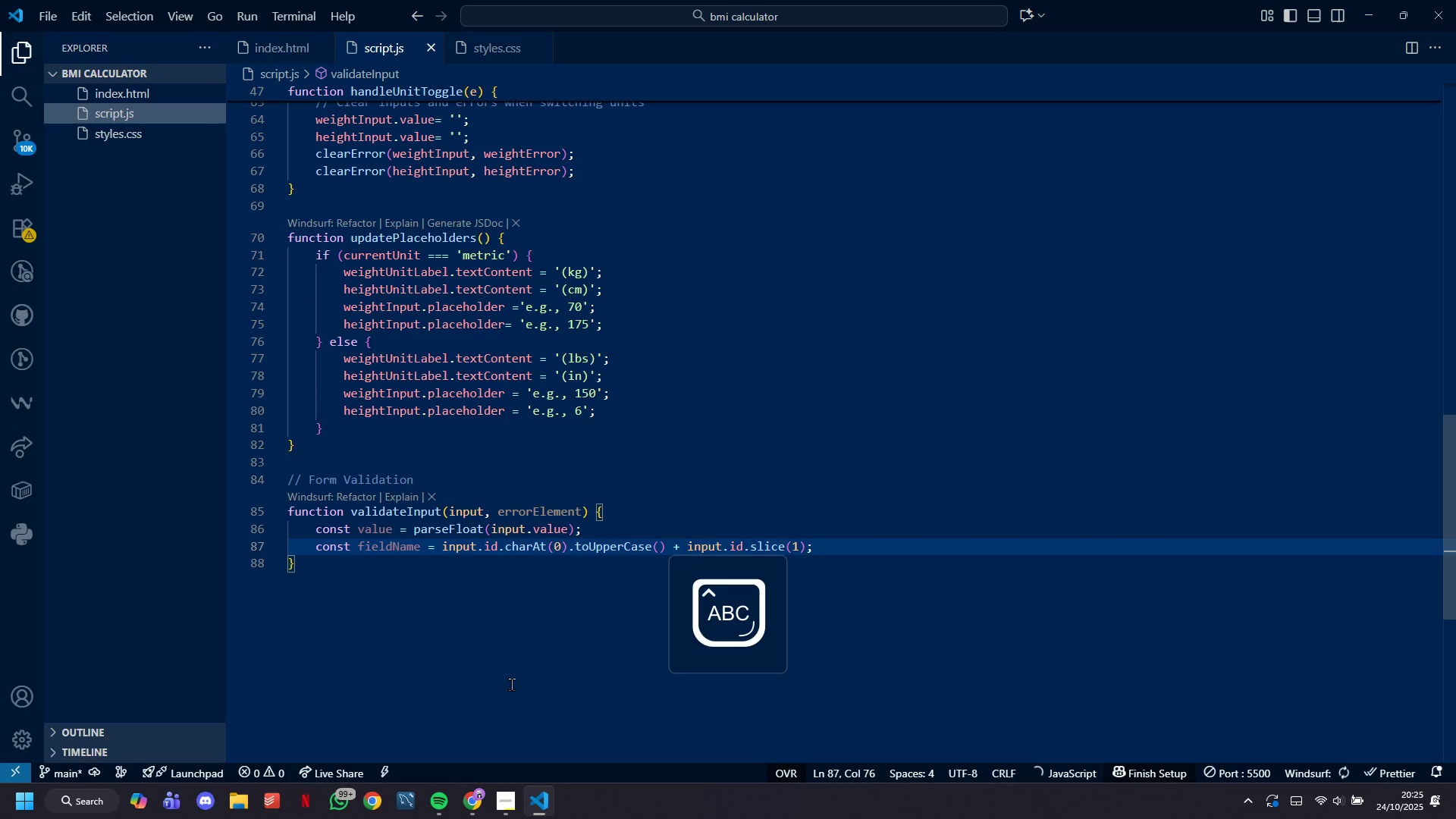 
key(Enter)
 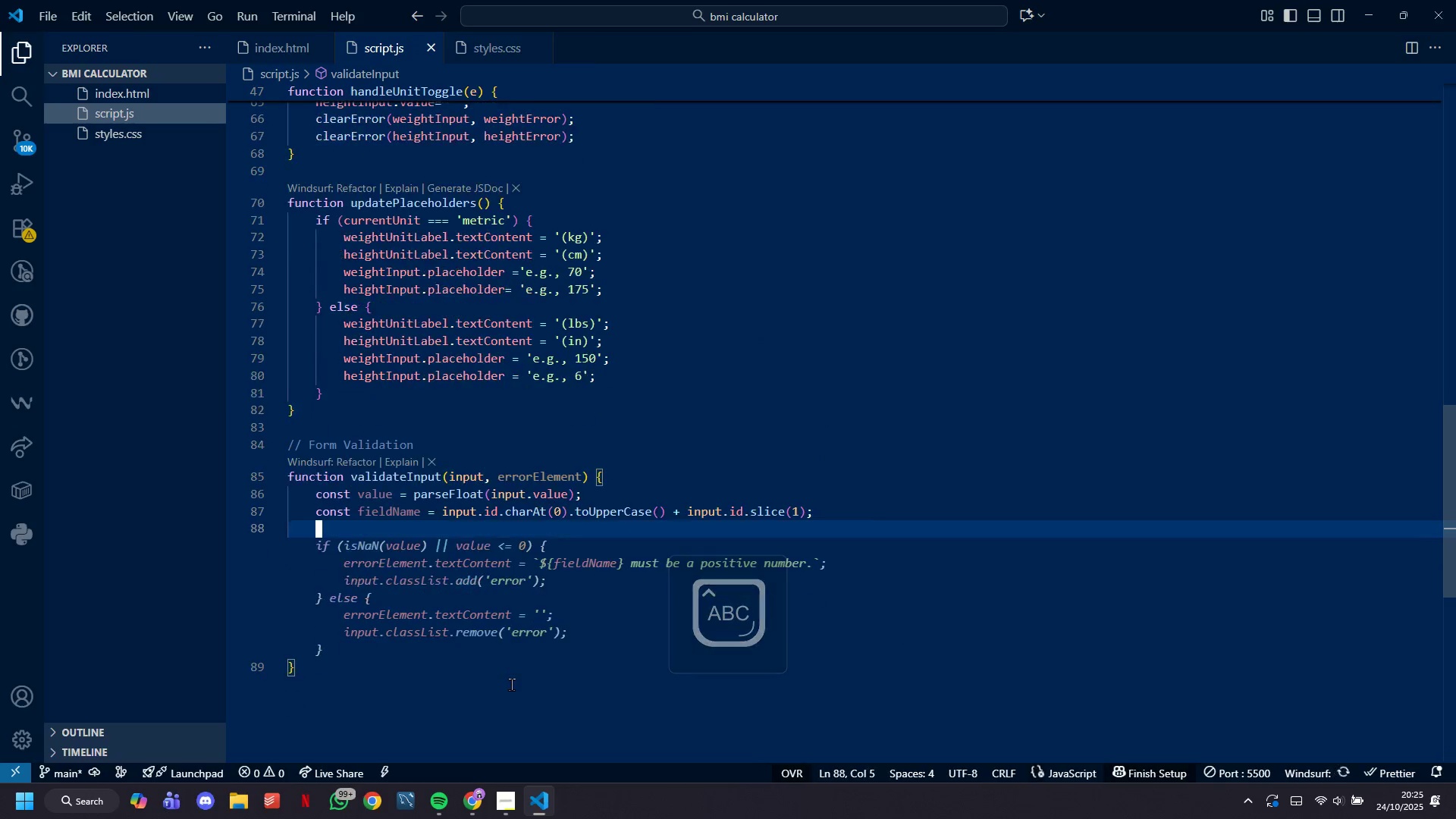 
key(Enter)
 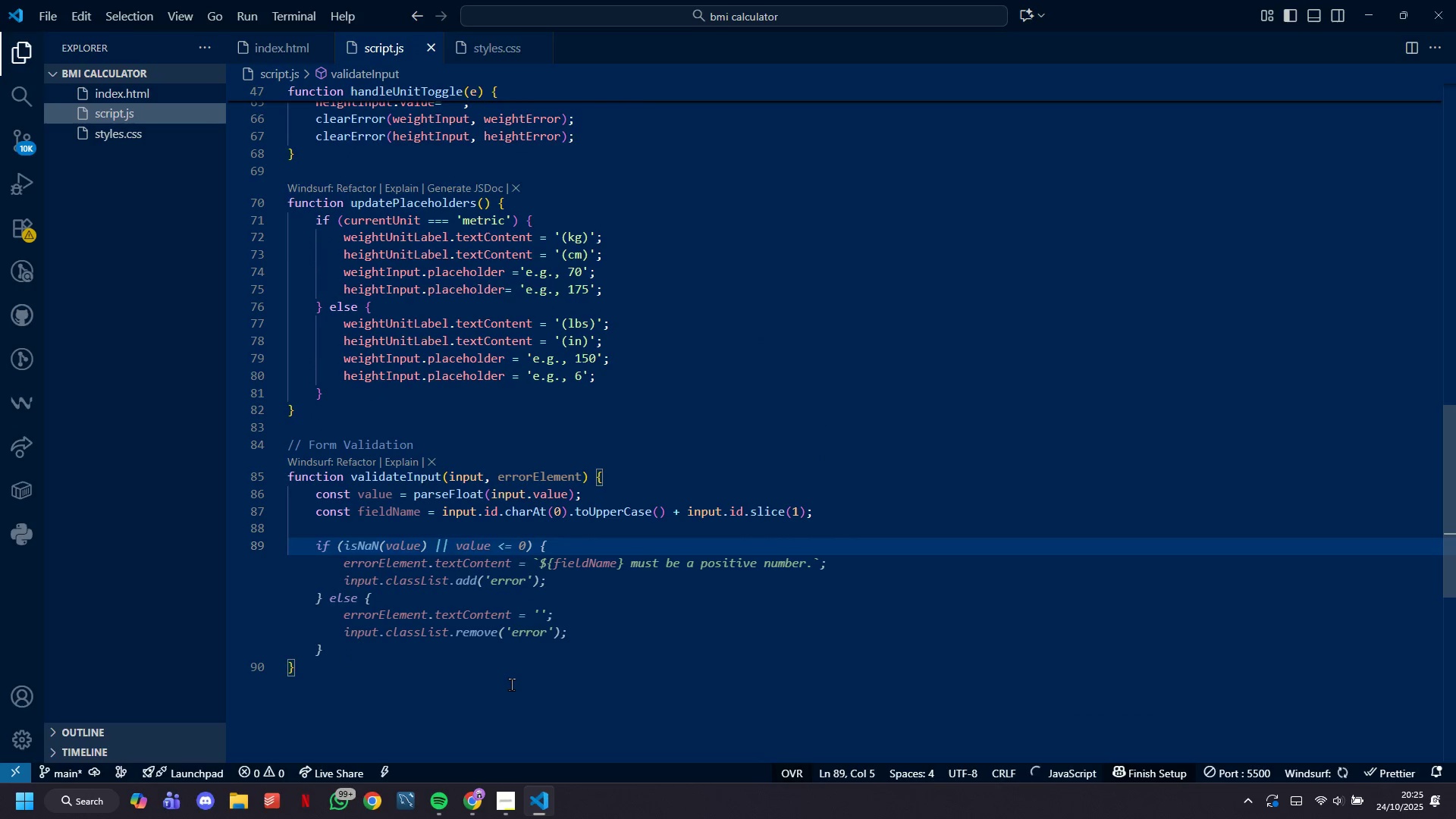 
type(// cLW)
key(Backspace)
key(Backspace)
key(Backspace)
type(Ckl=)
key(Backspace)
key(Backspace)
key(Backspace)
type(lear preious error)
 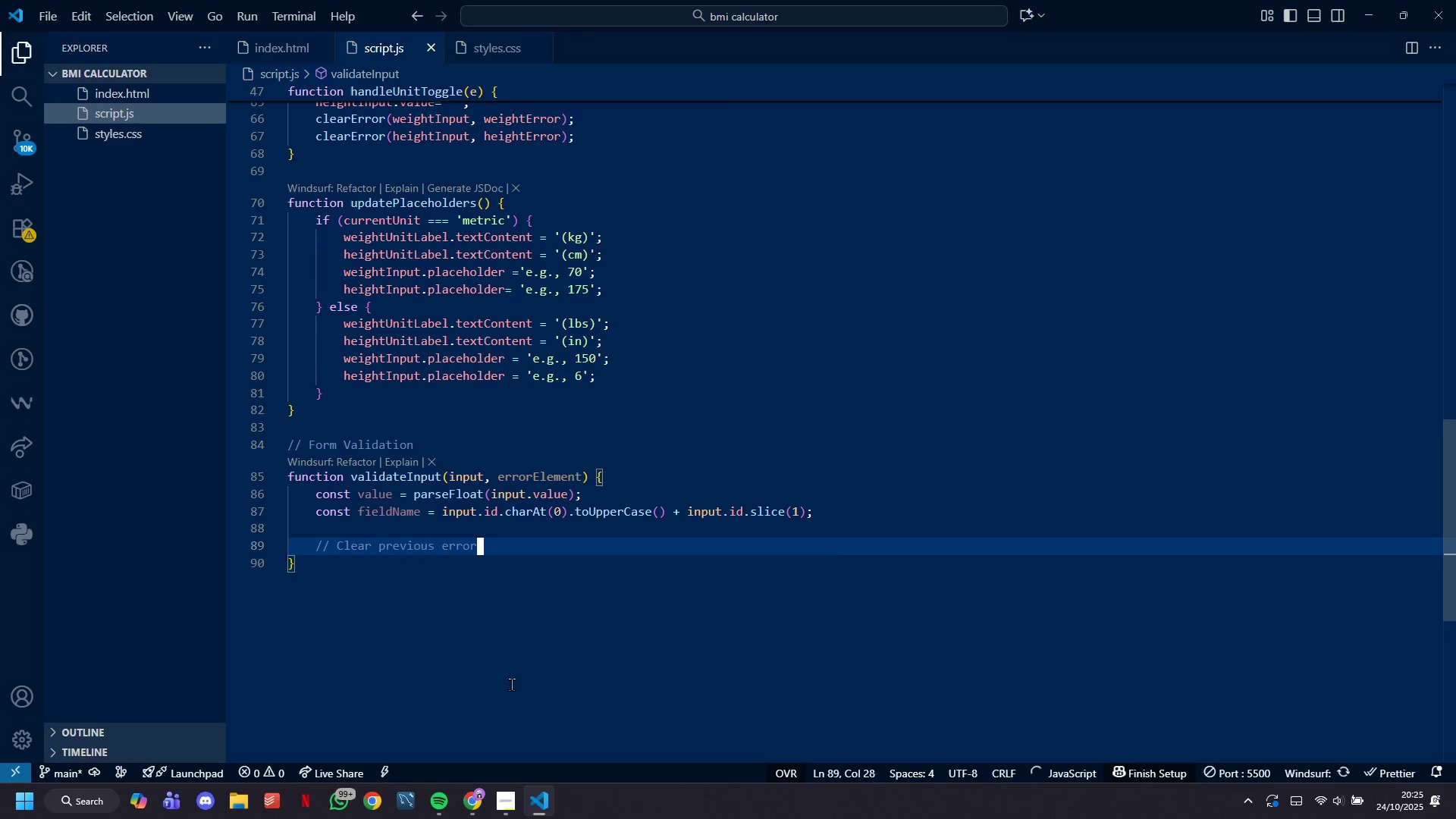 
key(Enter)
 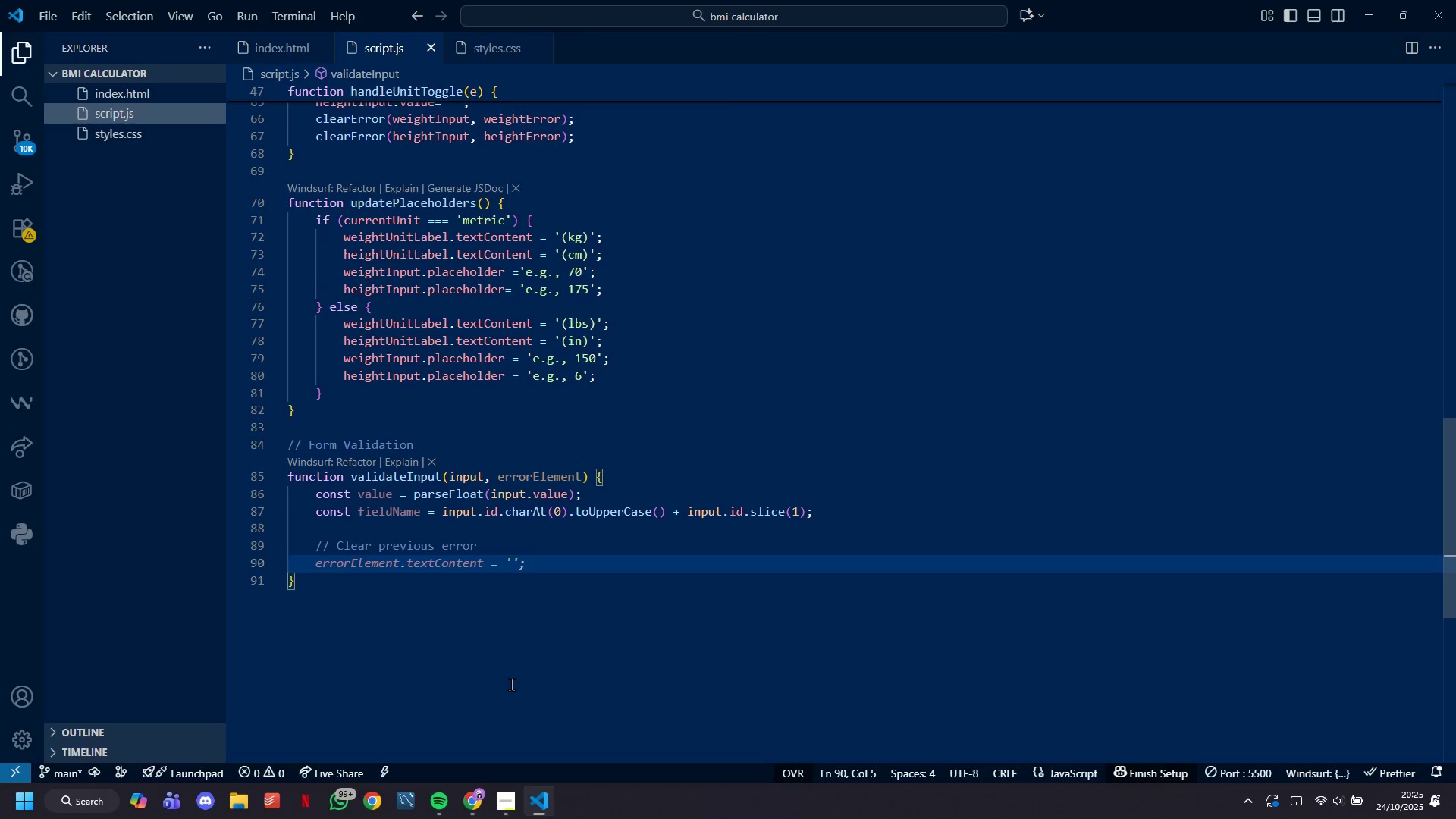 
type(cles=a)
key(Backspace)
key(Backspace)
key(Backspace)
type(ae)
key(Backspace)
type(rError(input, errorElement);)
 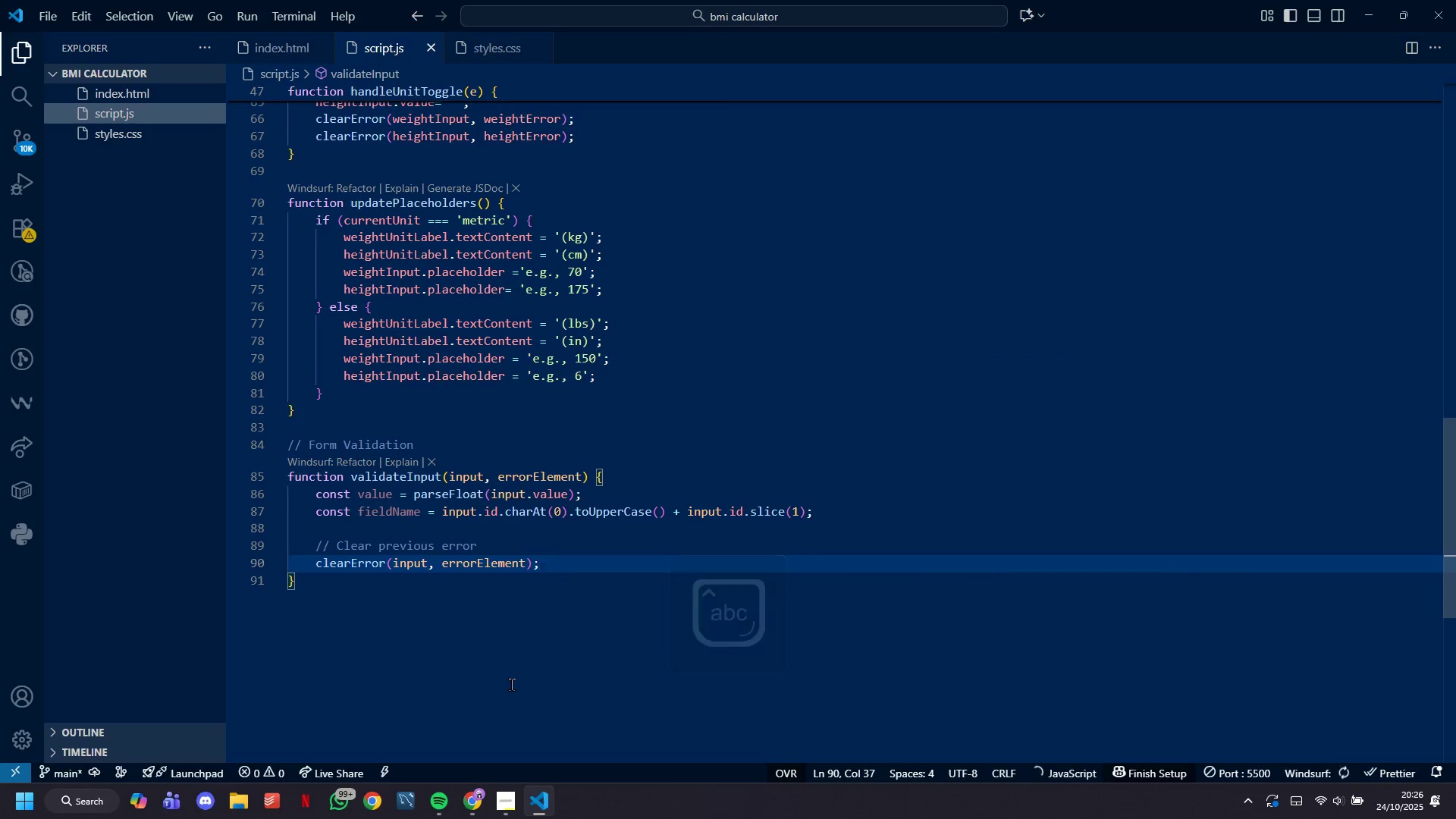 
key(Enter)
 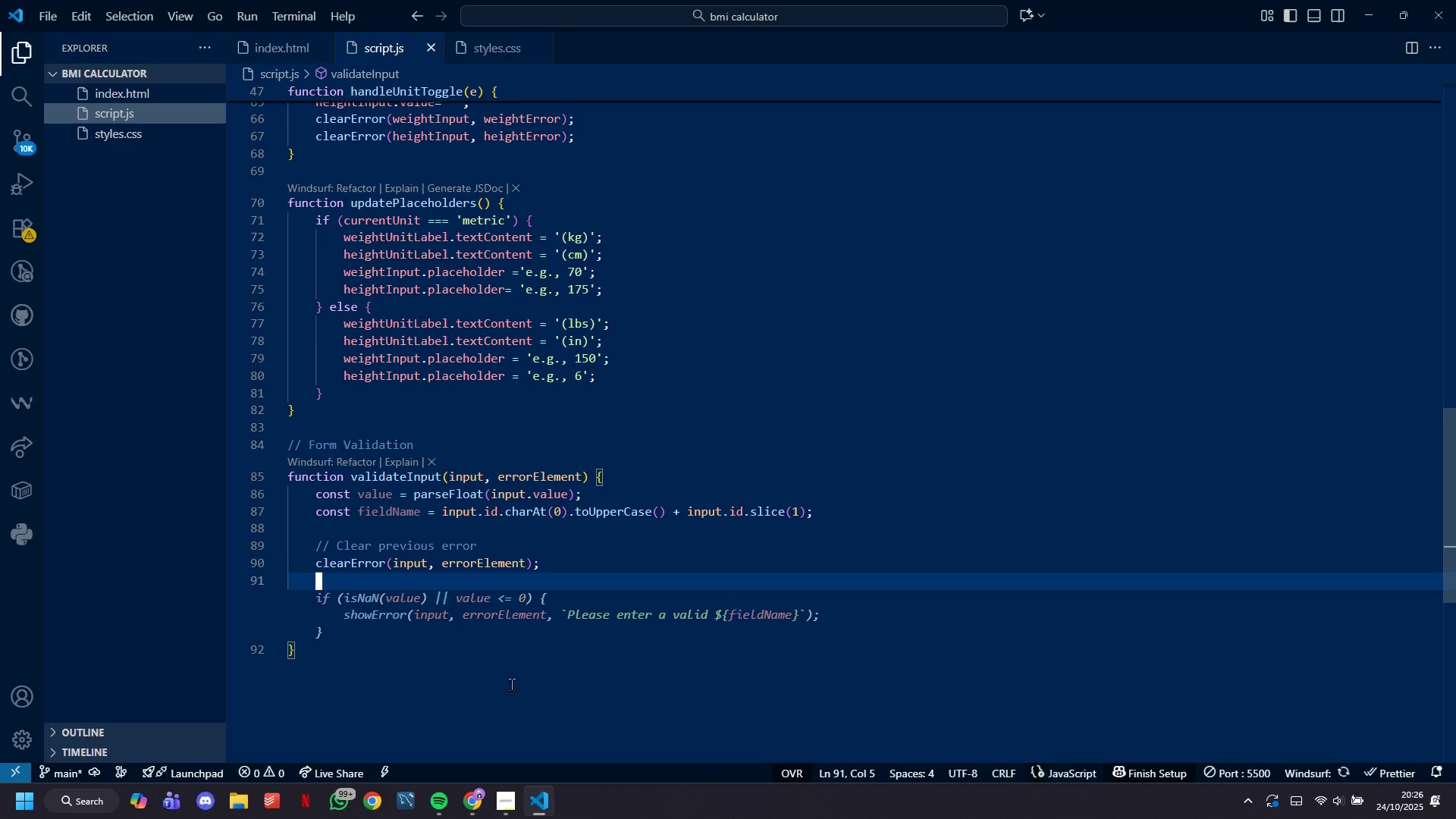 
key(Enter)
 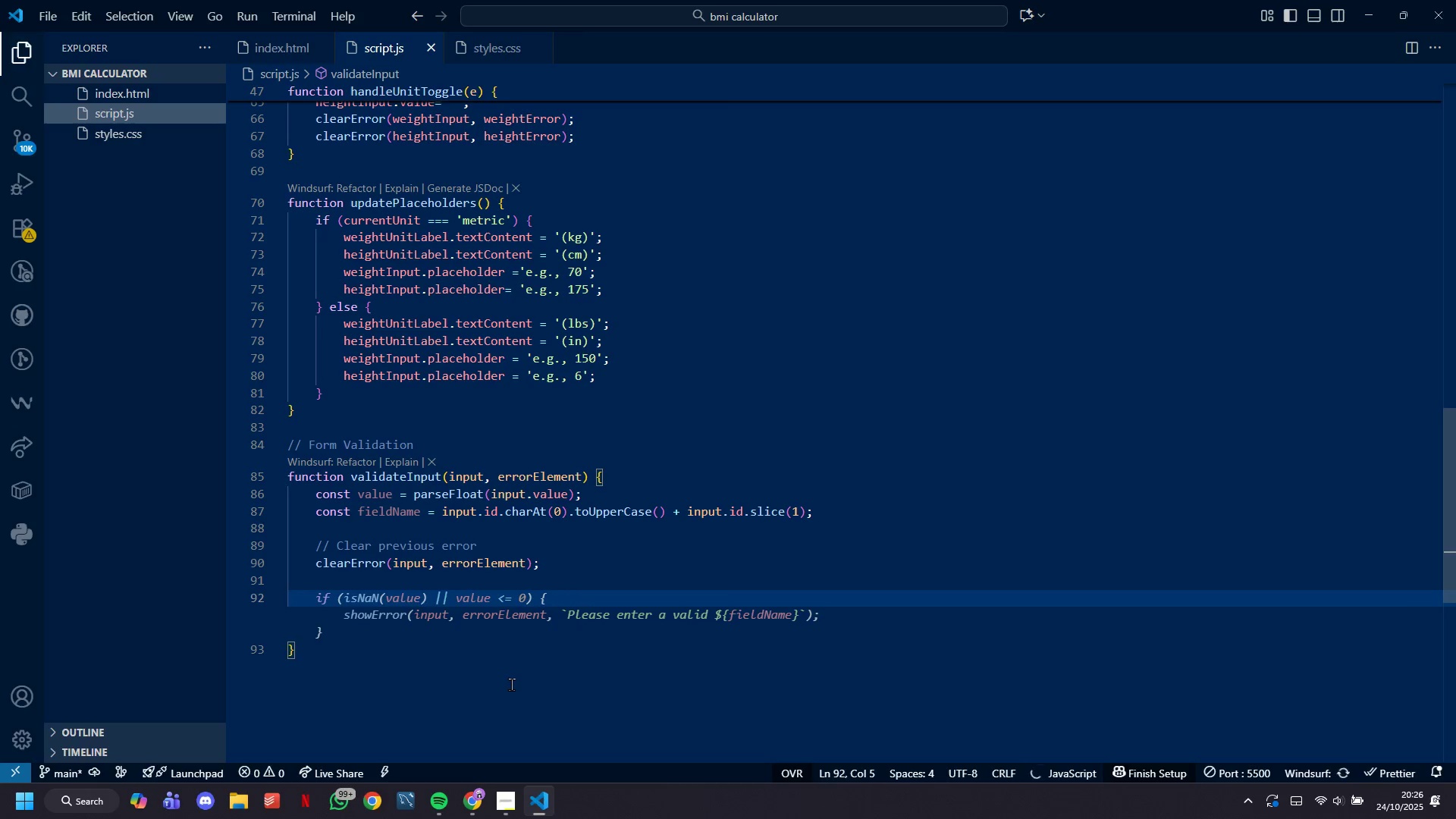 
type(// Check if empty)
 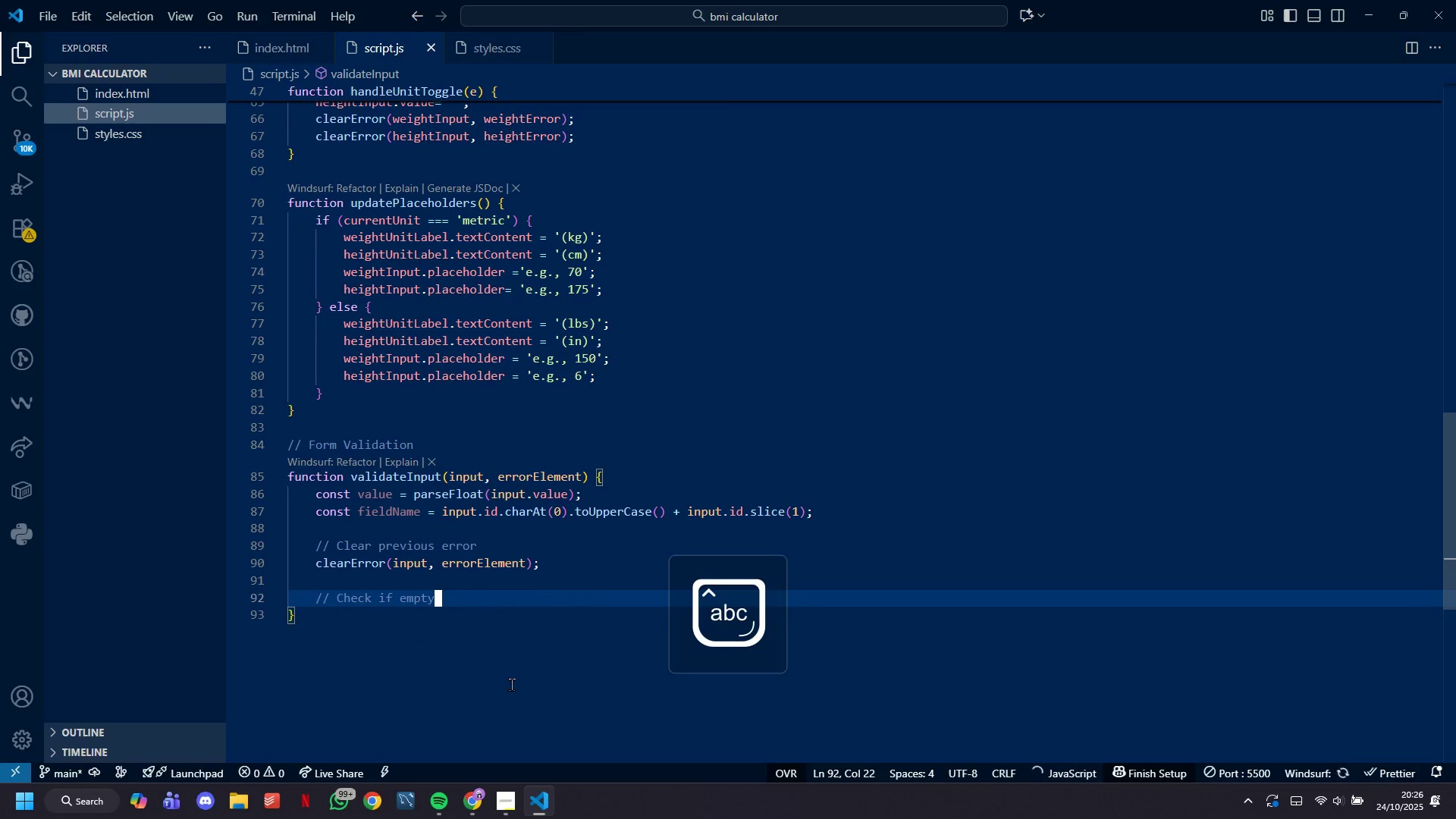 
key(Enter)
 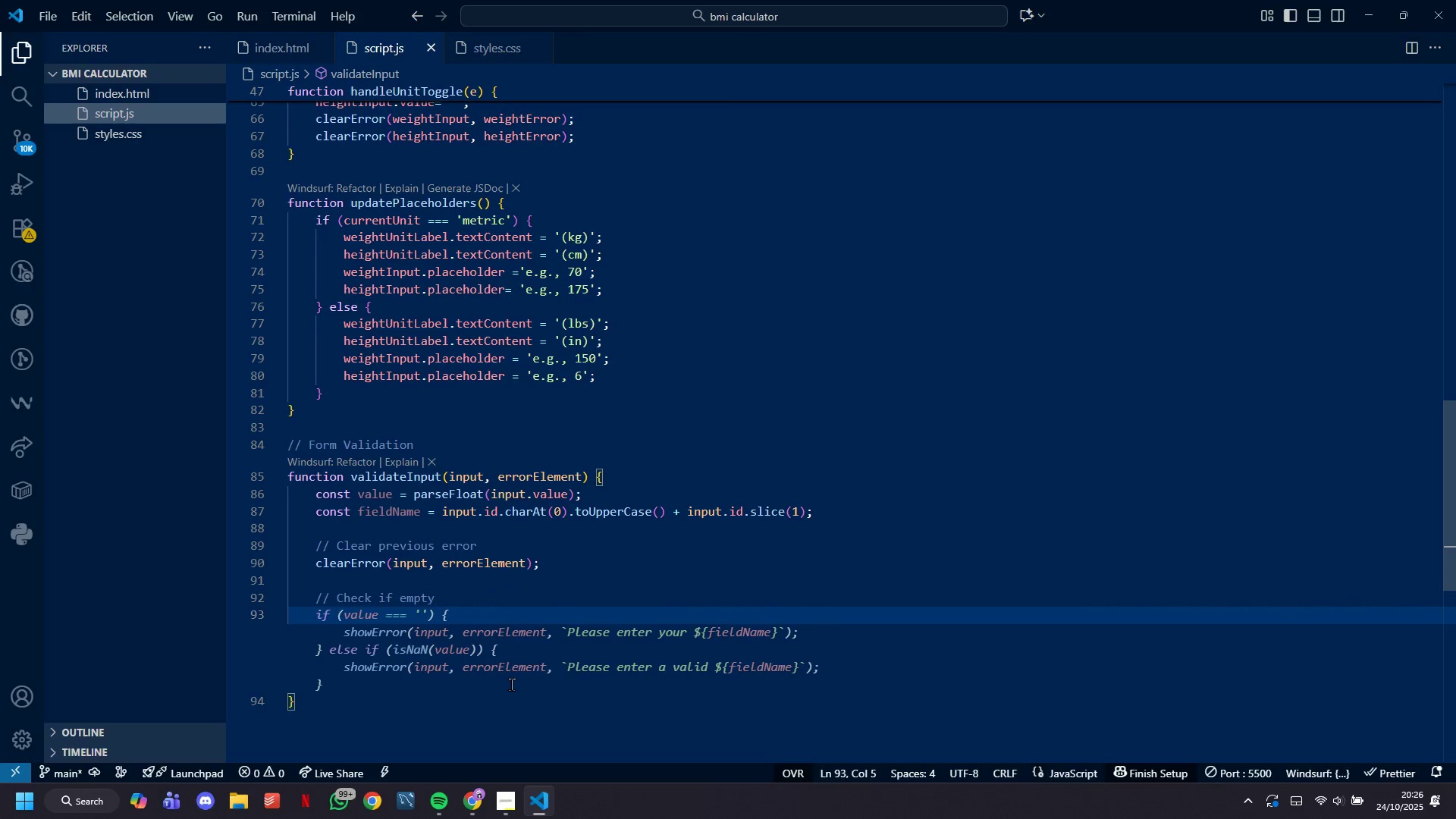 
type(if !input.value.trim()
key(Backspace)
type()) [)
 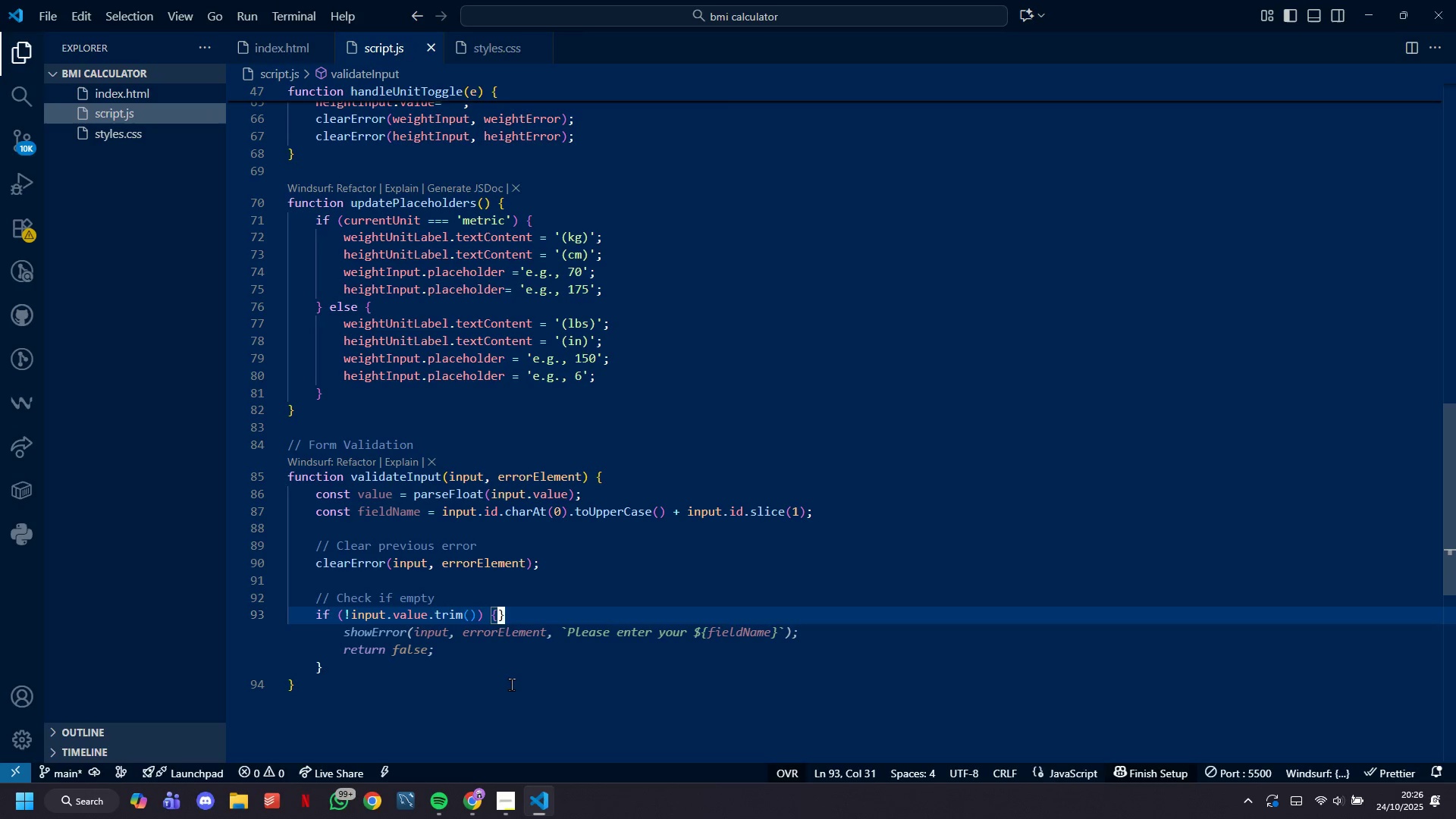 
key(Enter)
 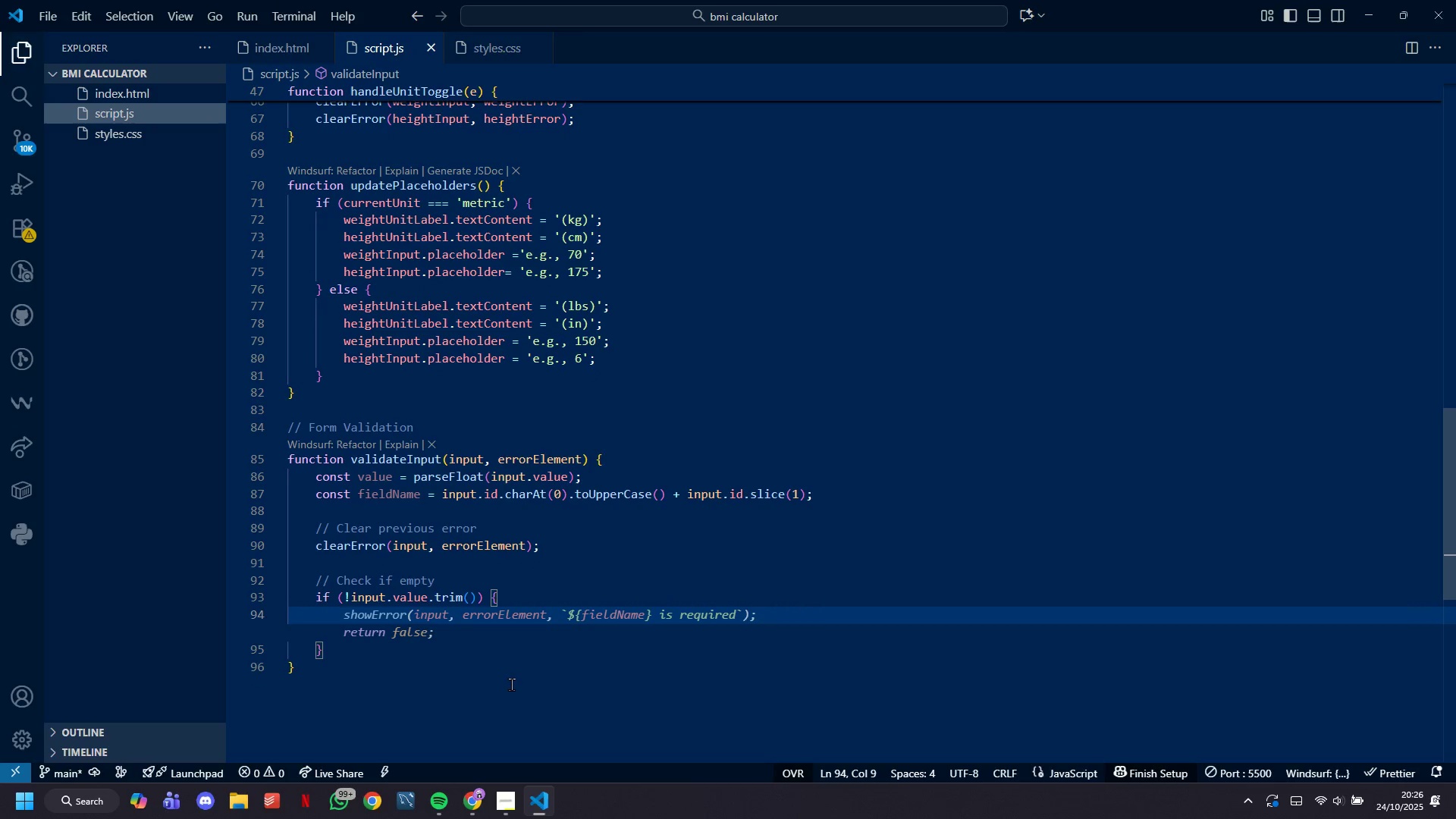 
type(return true;)
 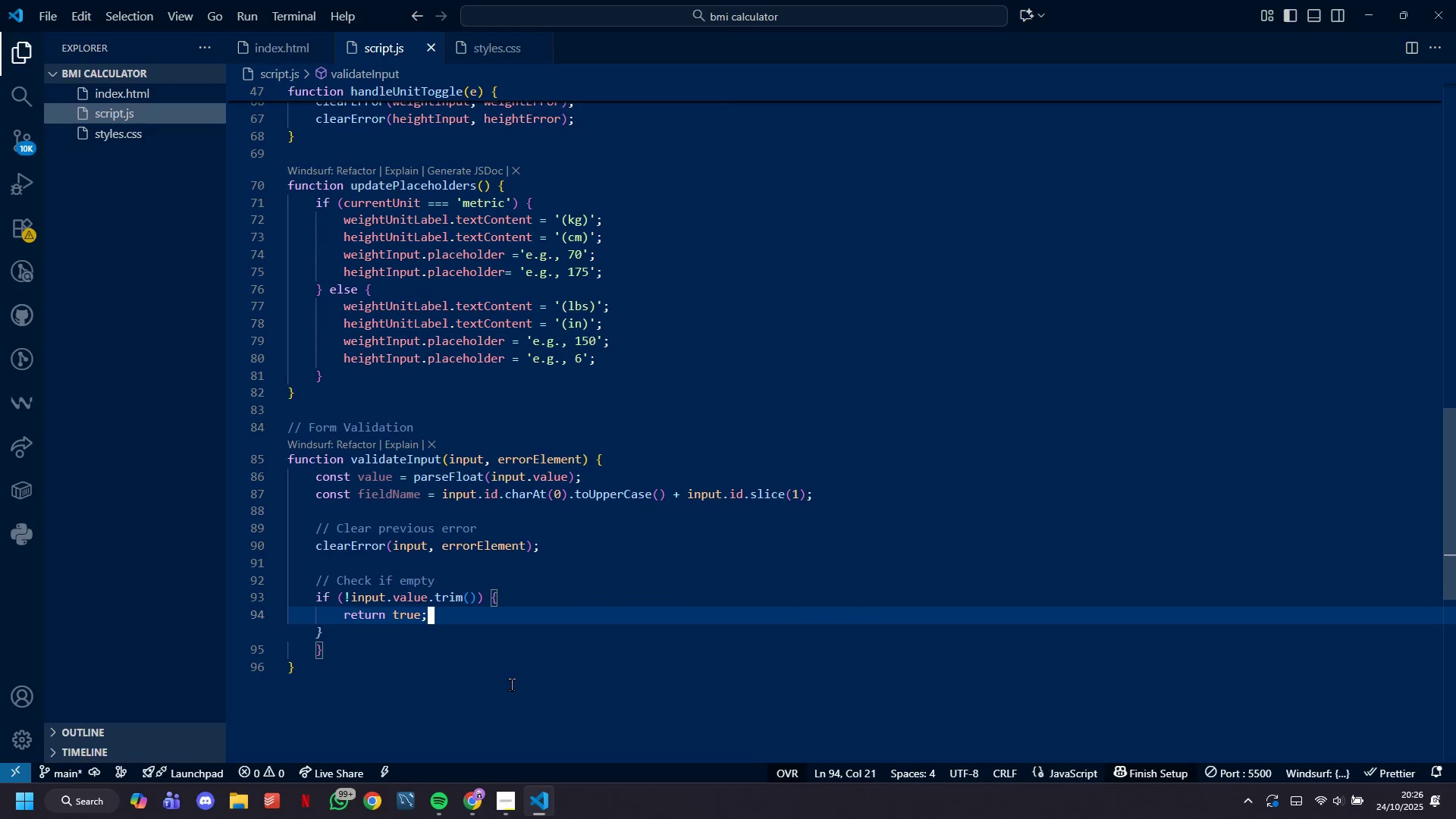 
key(ArrowDown)
 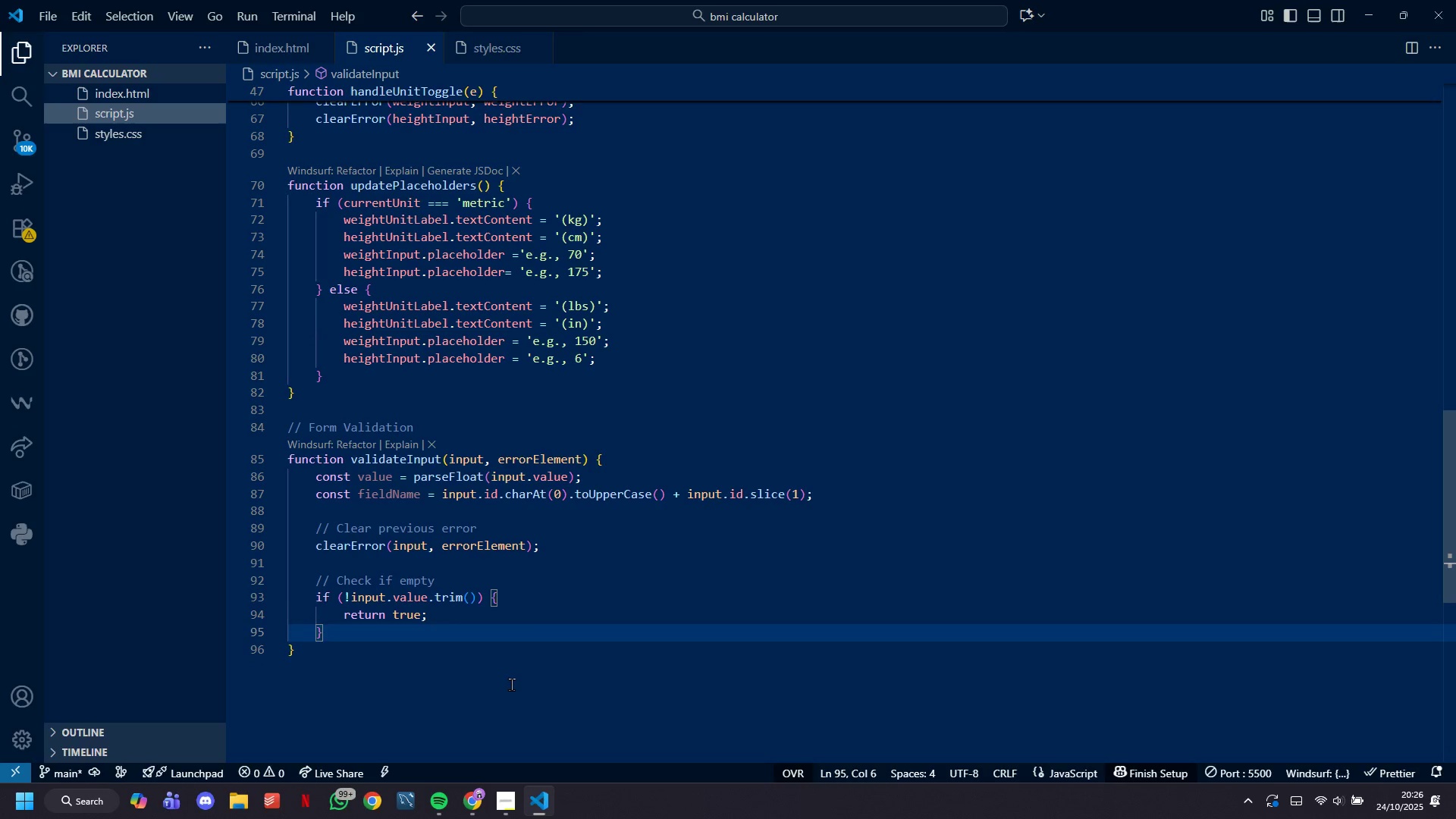 
key(Enter)
 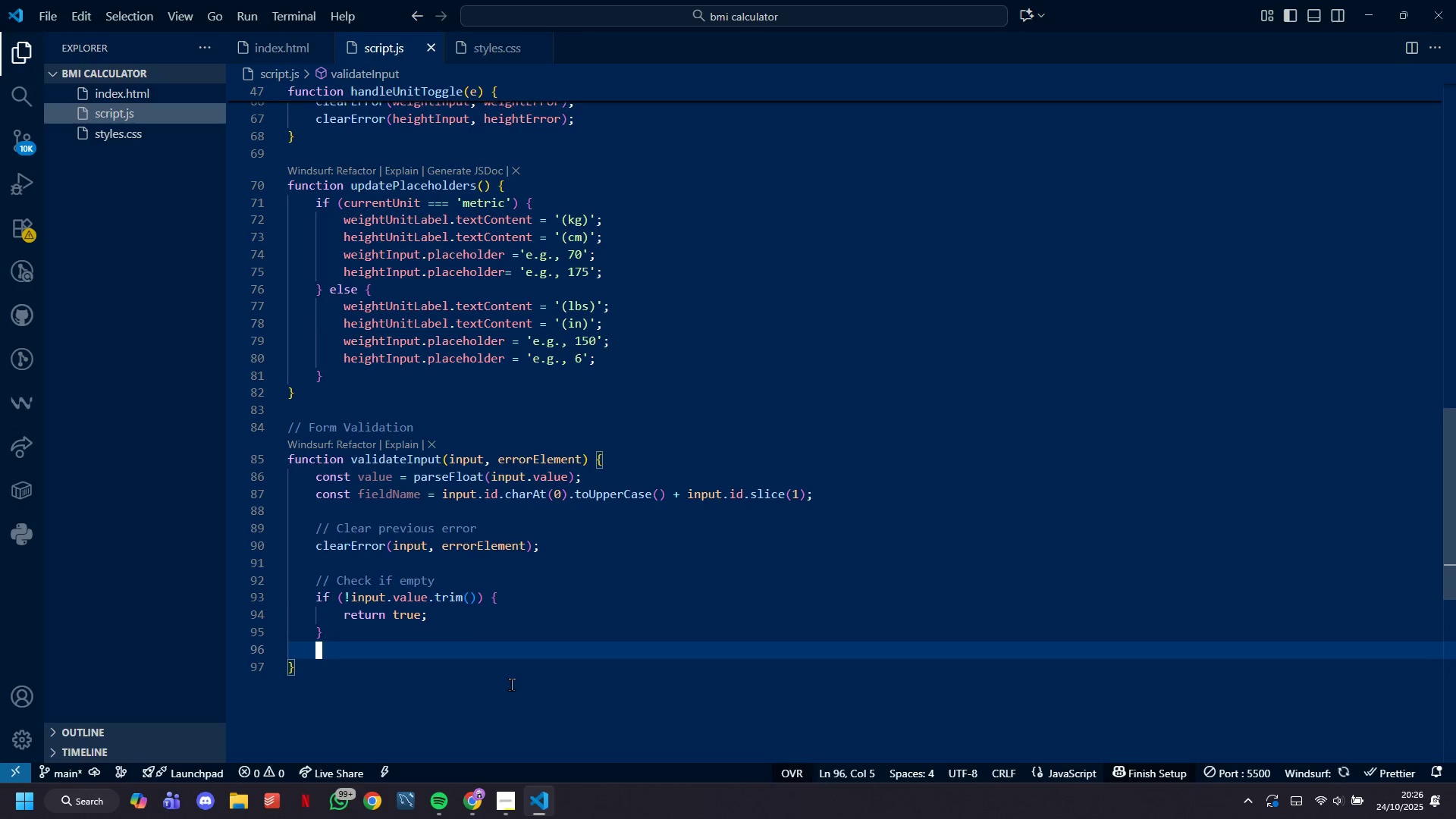 
key(Enter)
 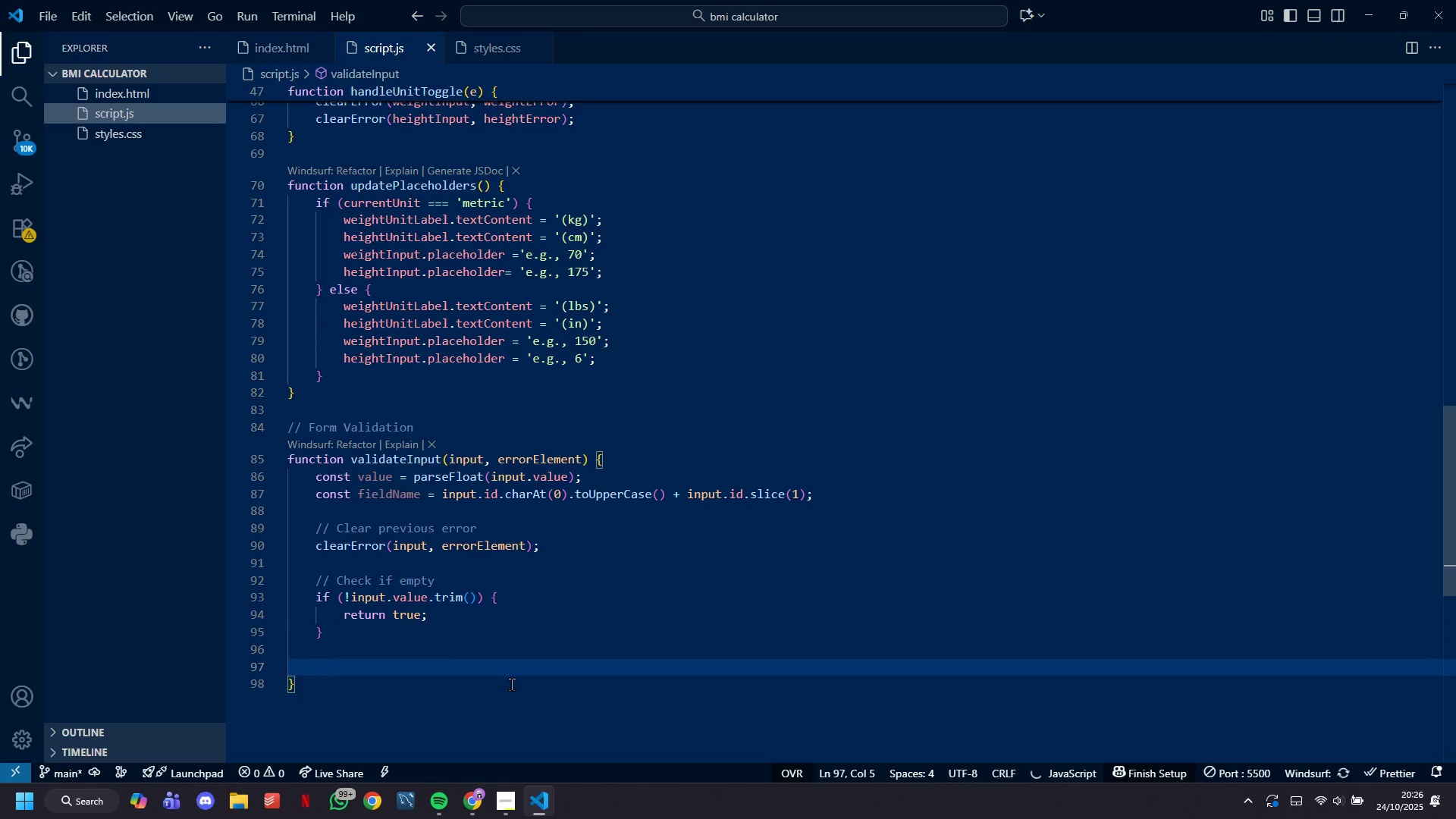 
type(/)
key(Backspace)
type(.)
key(Backspace)
type(// Check if not a number)
 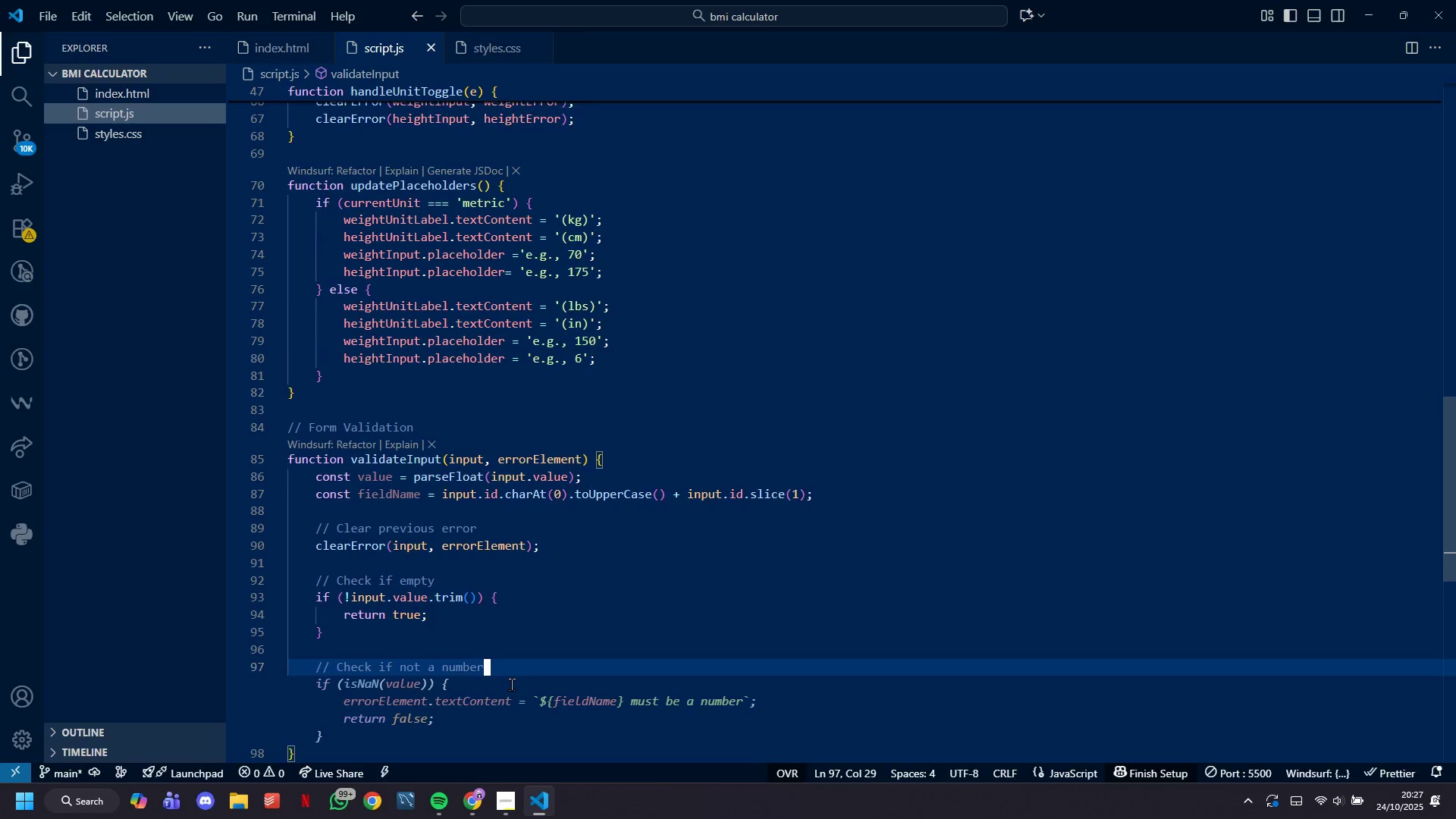 
key(Enter)
 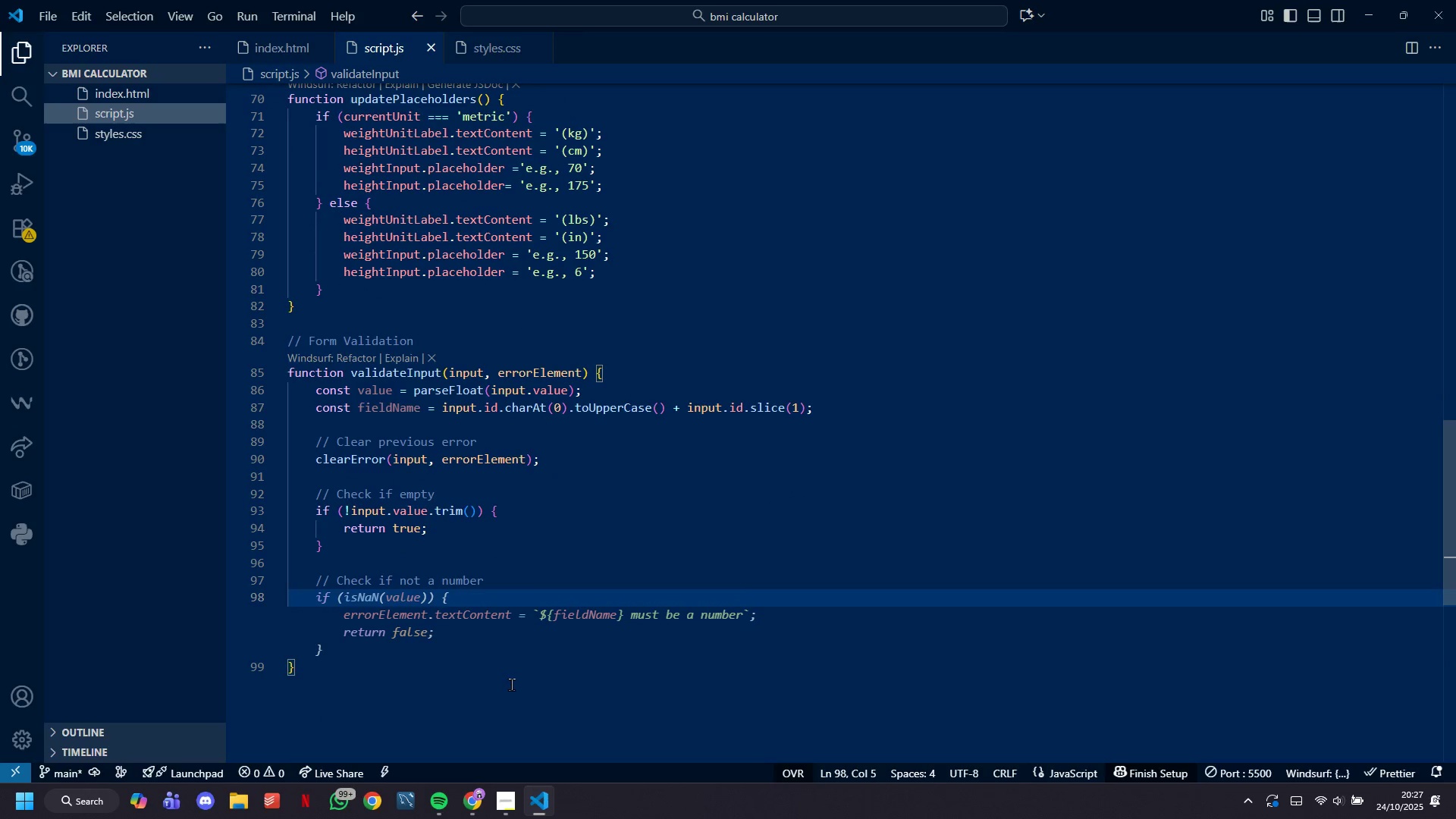 
left_click([479, 636])
 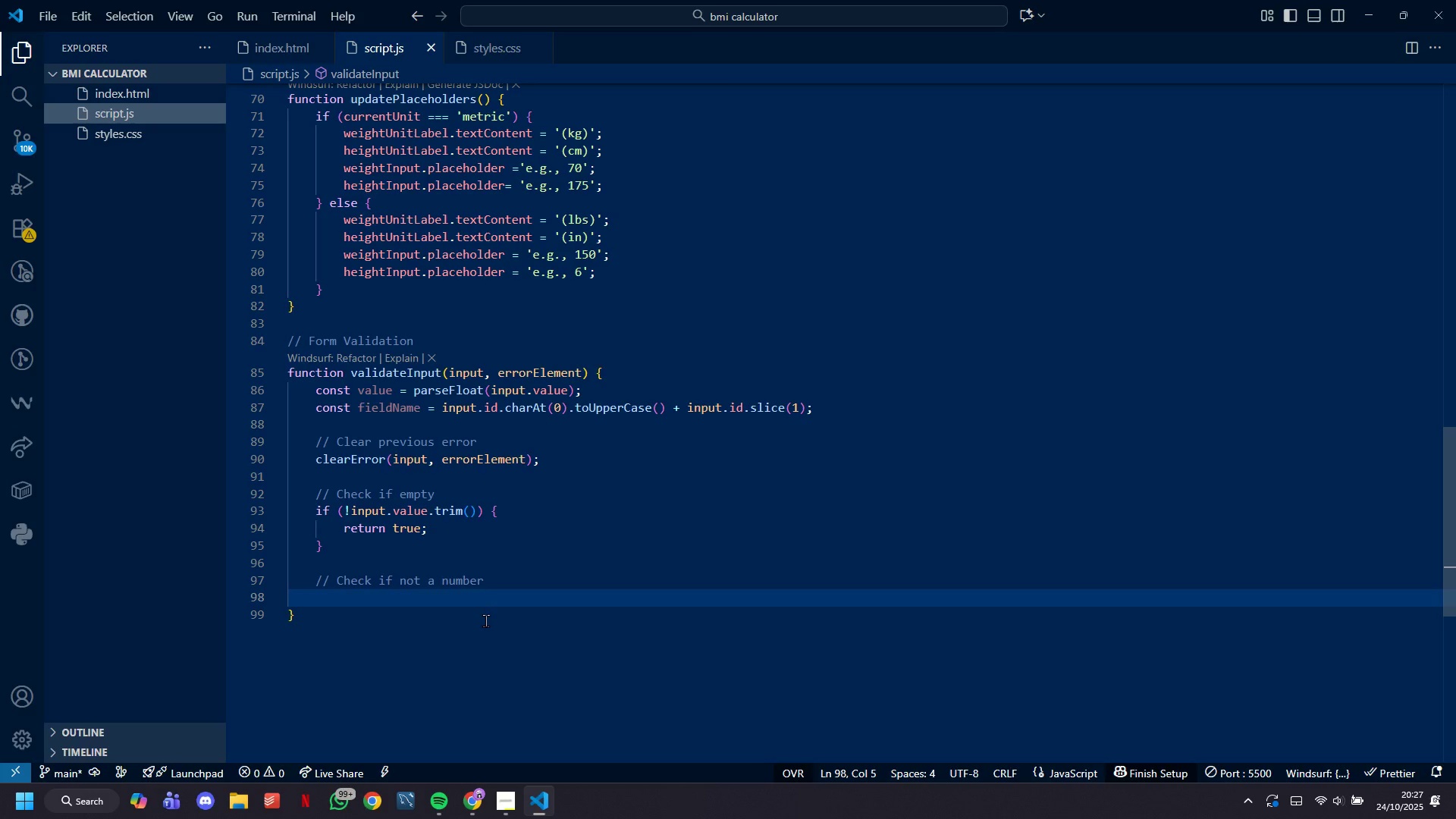 
wait(5.9)
 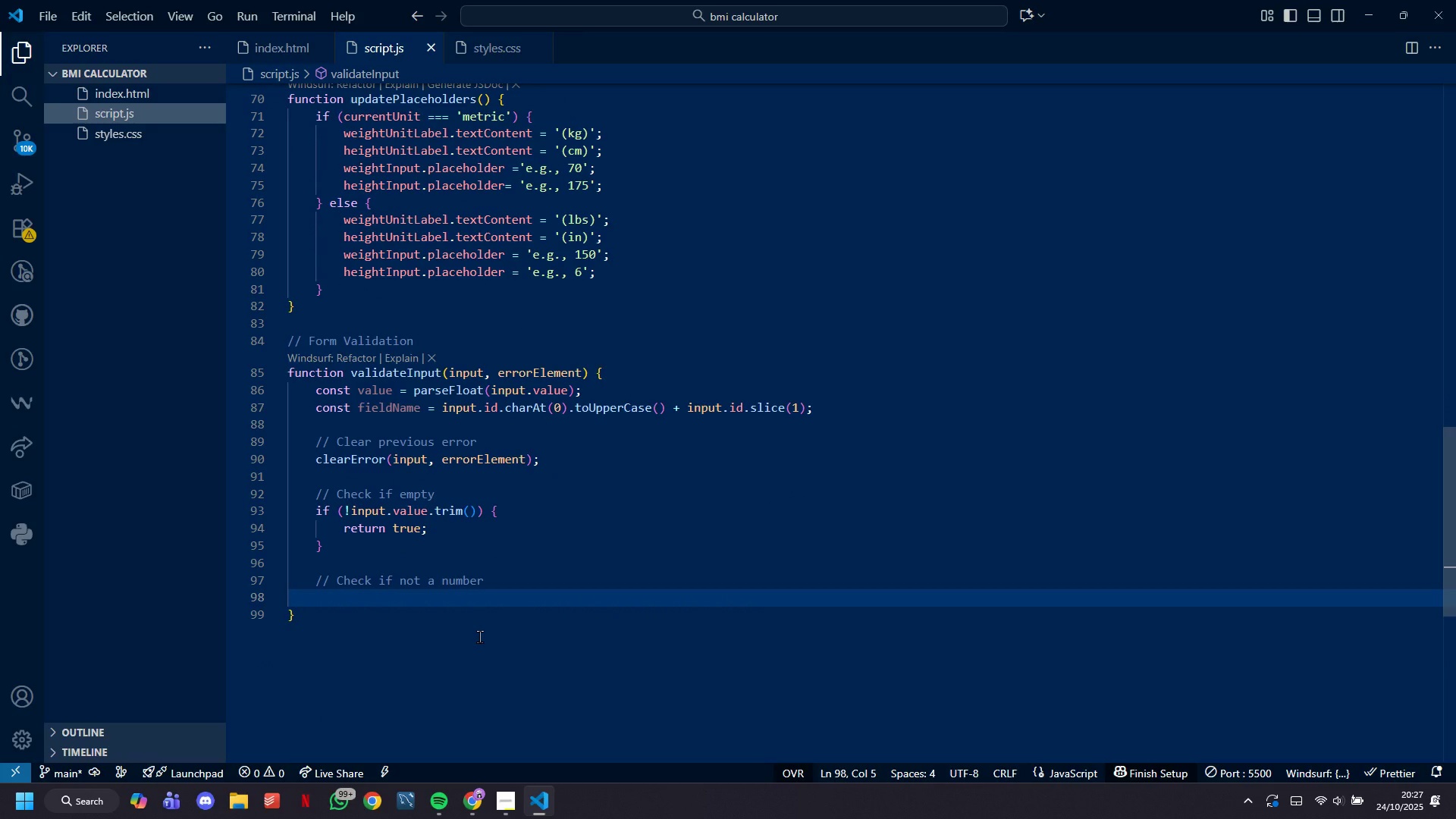 
left_click([549, 585])
 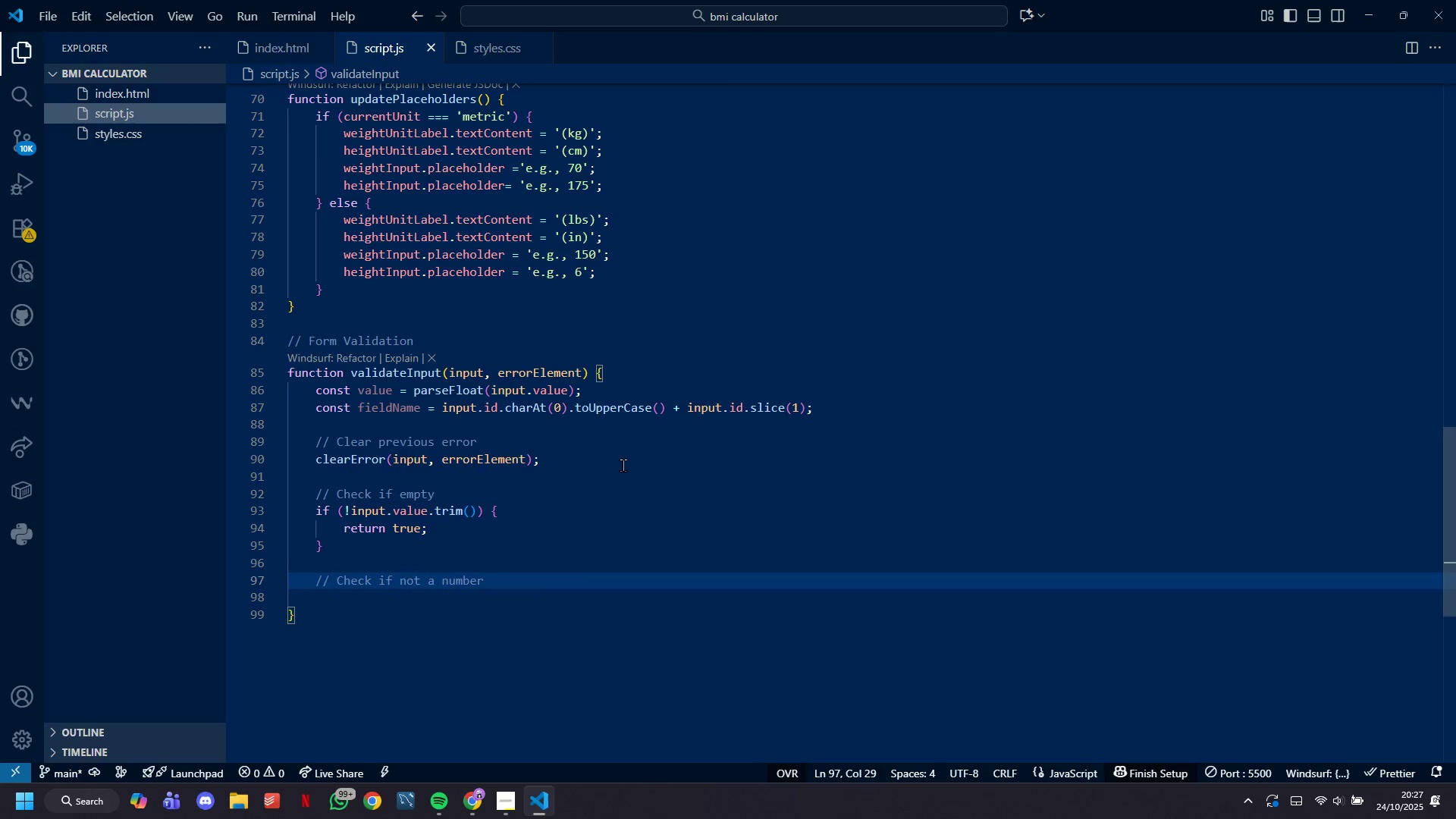 
key(Enter)
 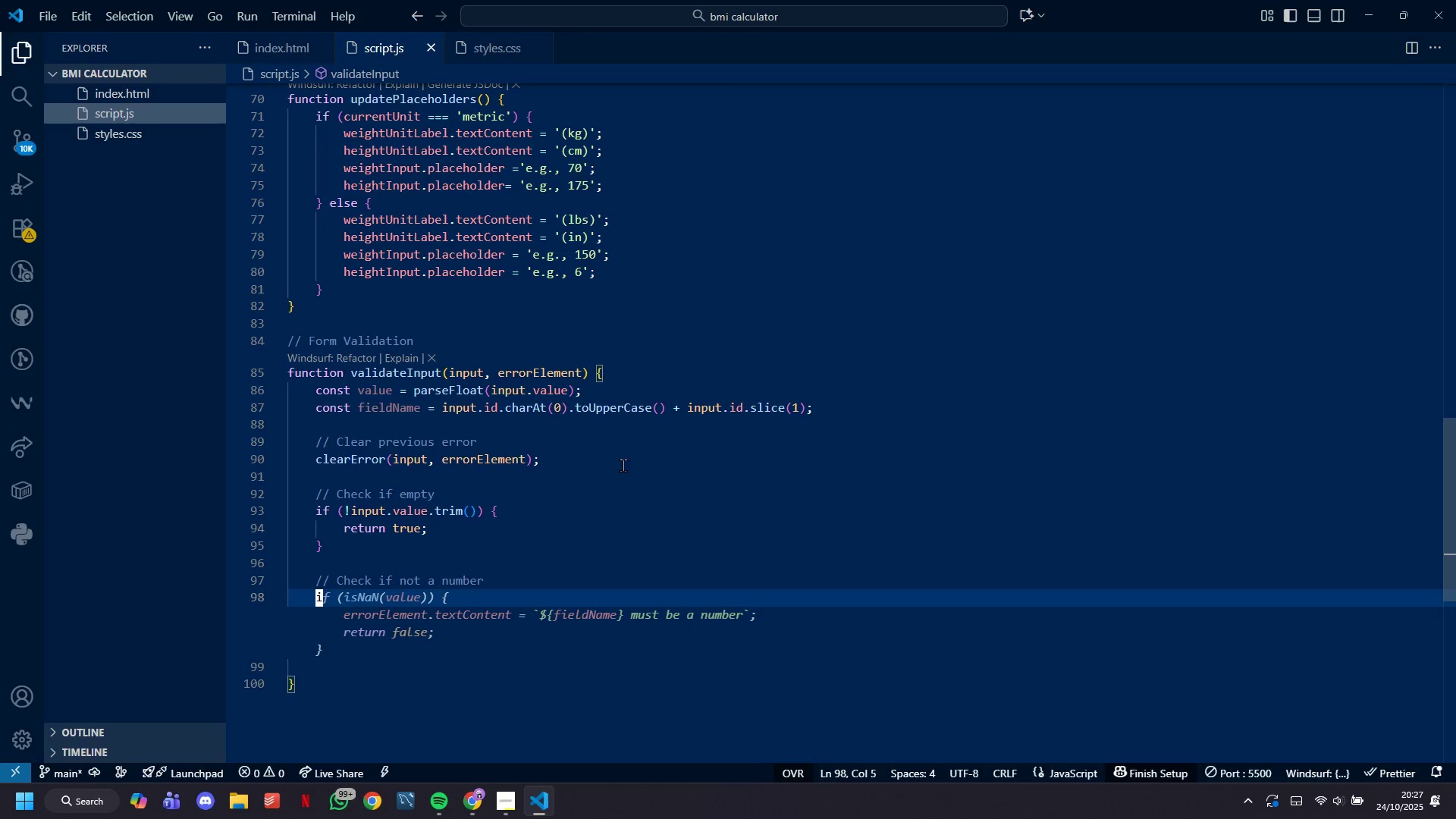 
wait(17.28)
 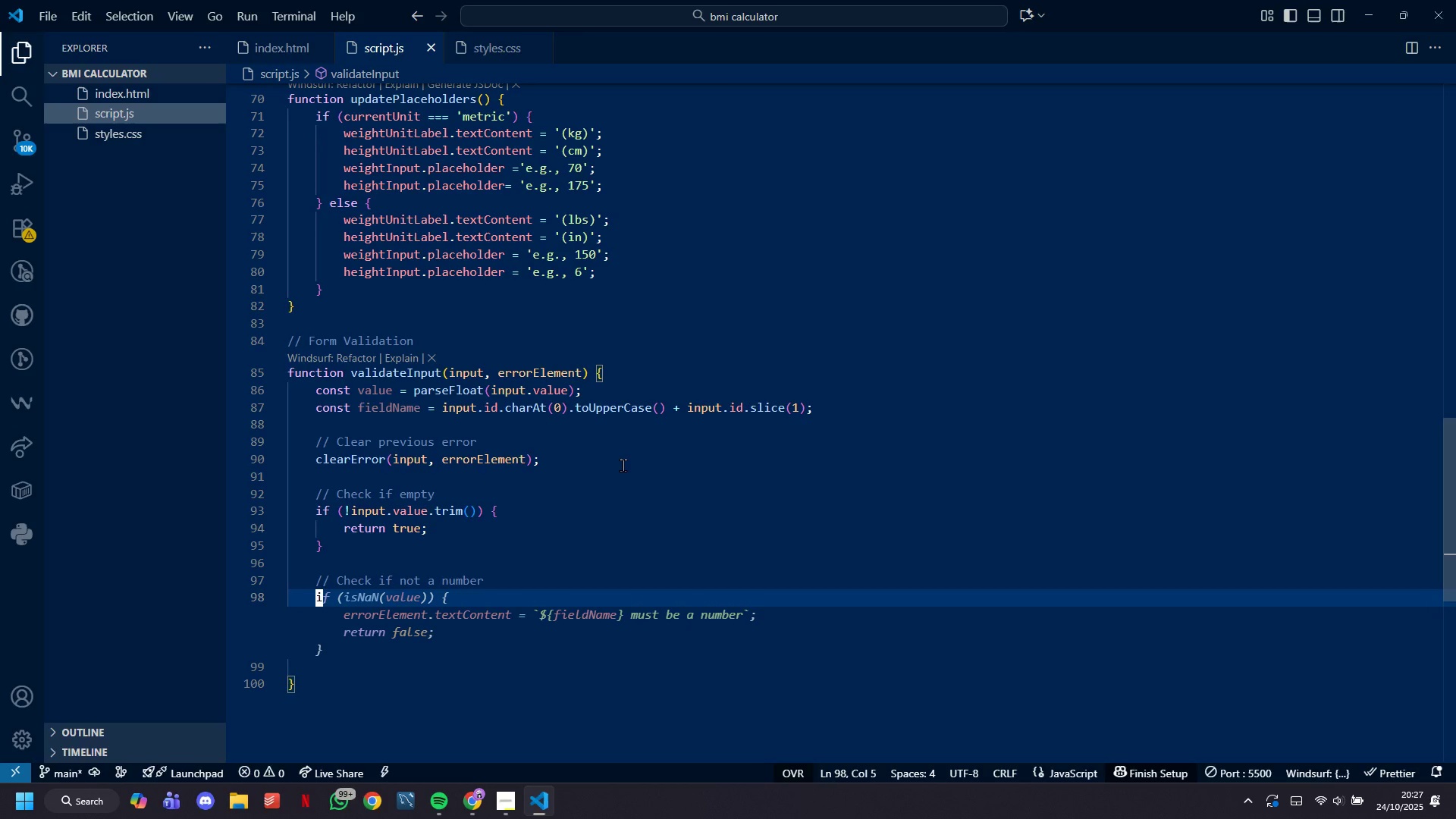 
type(if )
key(Backspace)
type( (isNan(Value))
 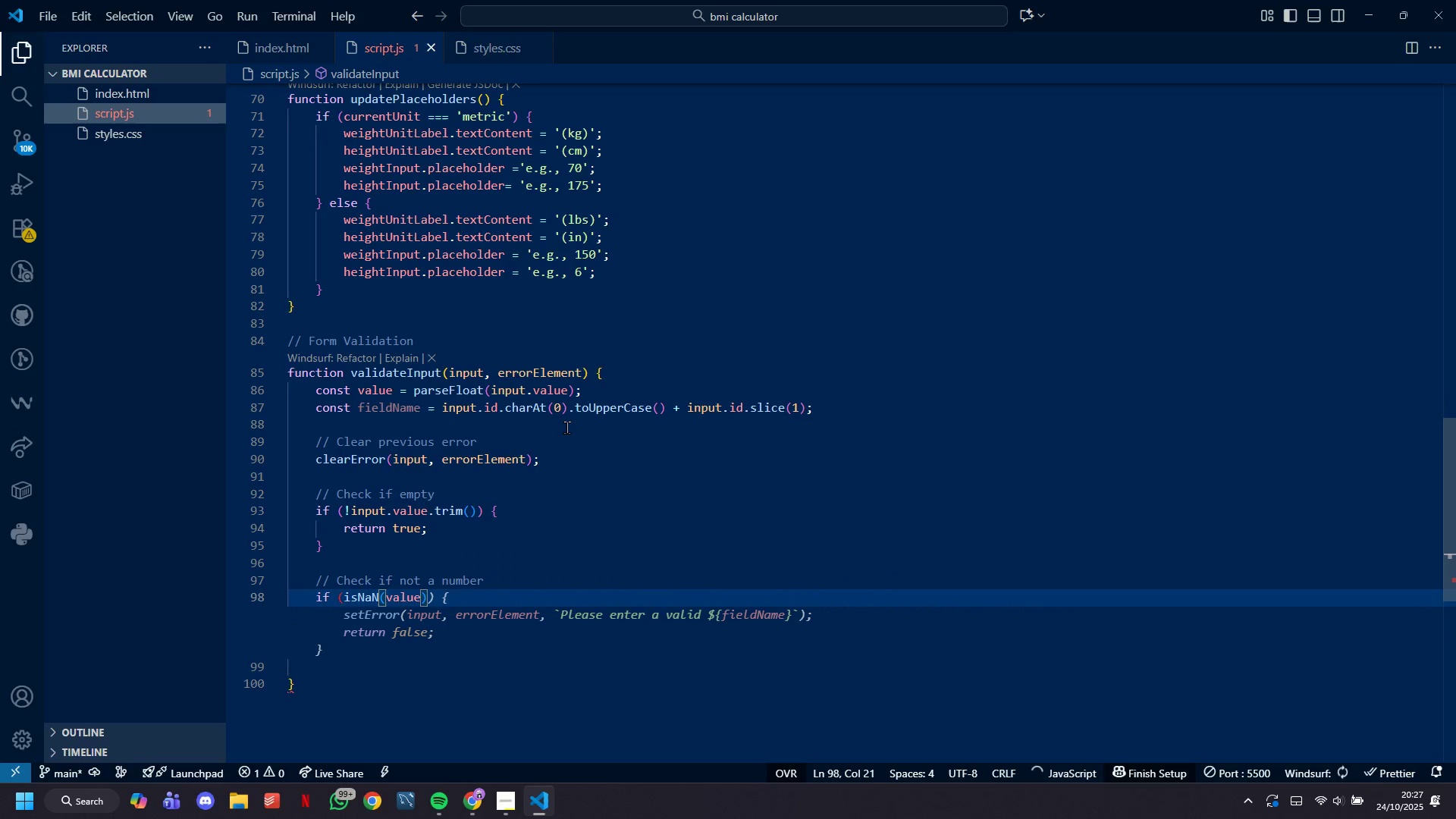 
hold_key(key=VolumeUp, duration=1.17)
 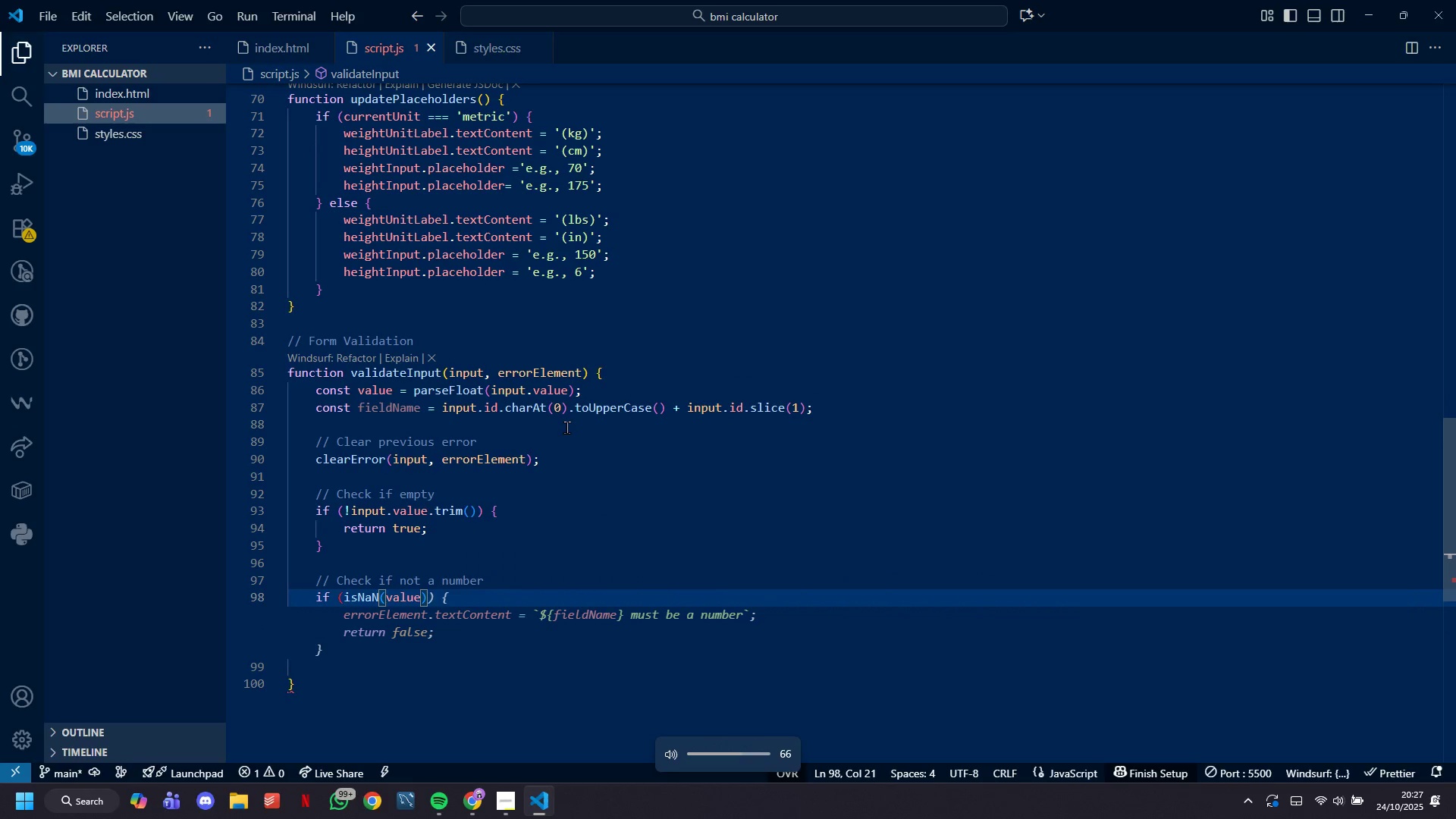 
key(VolumeUp)
 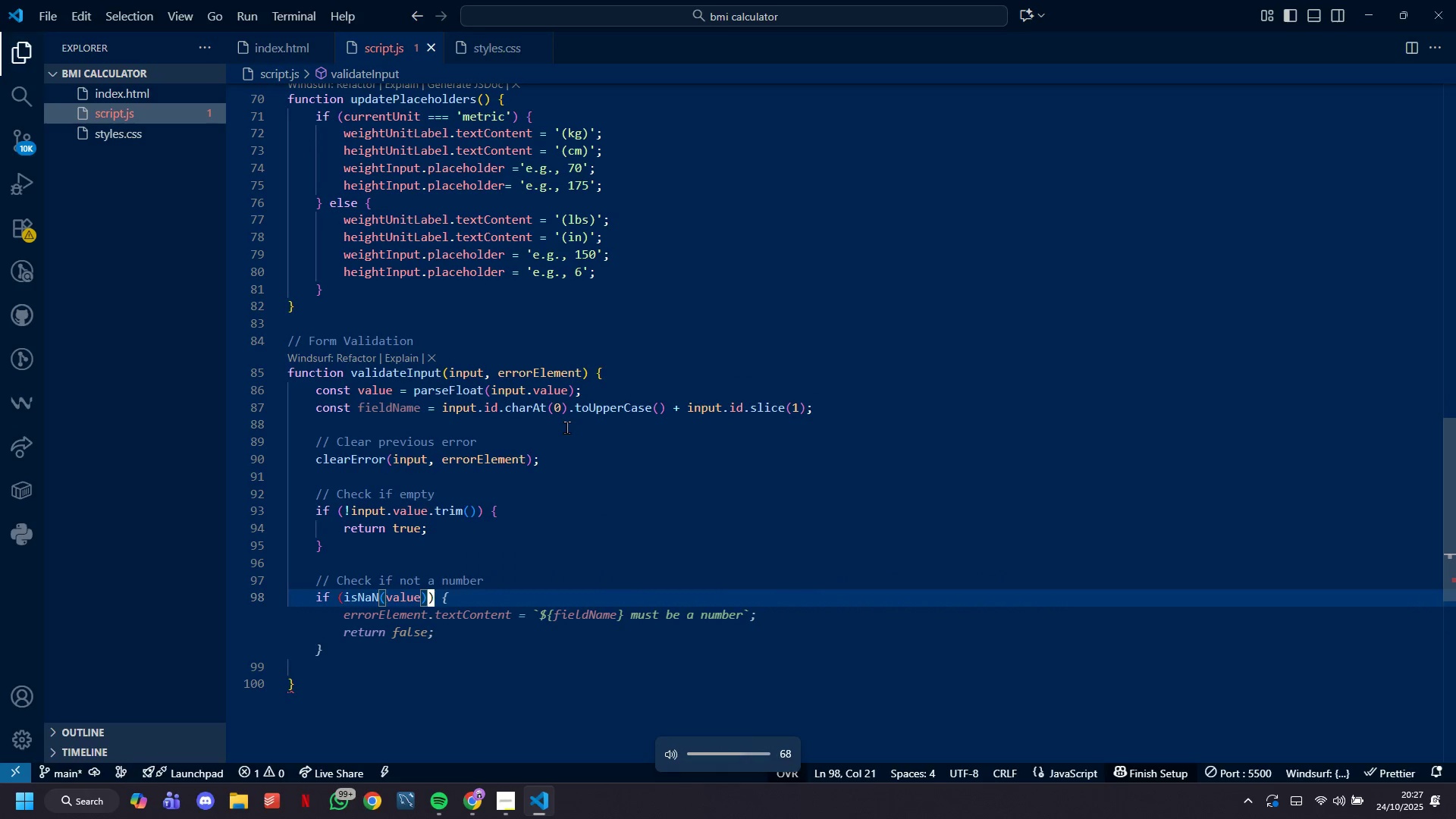 
key(VolumeUp)
 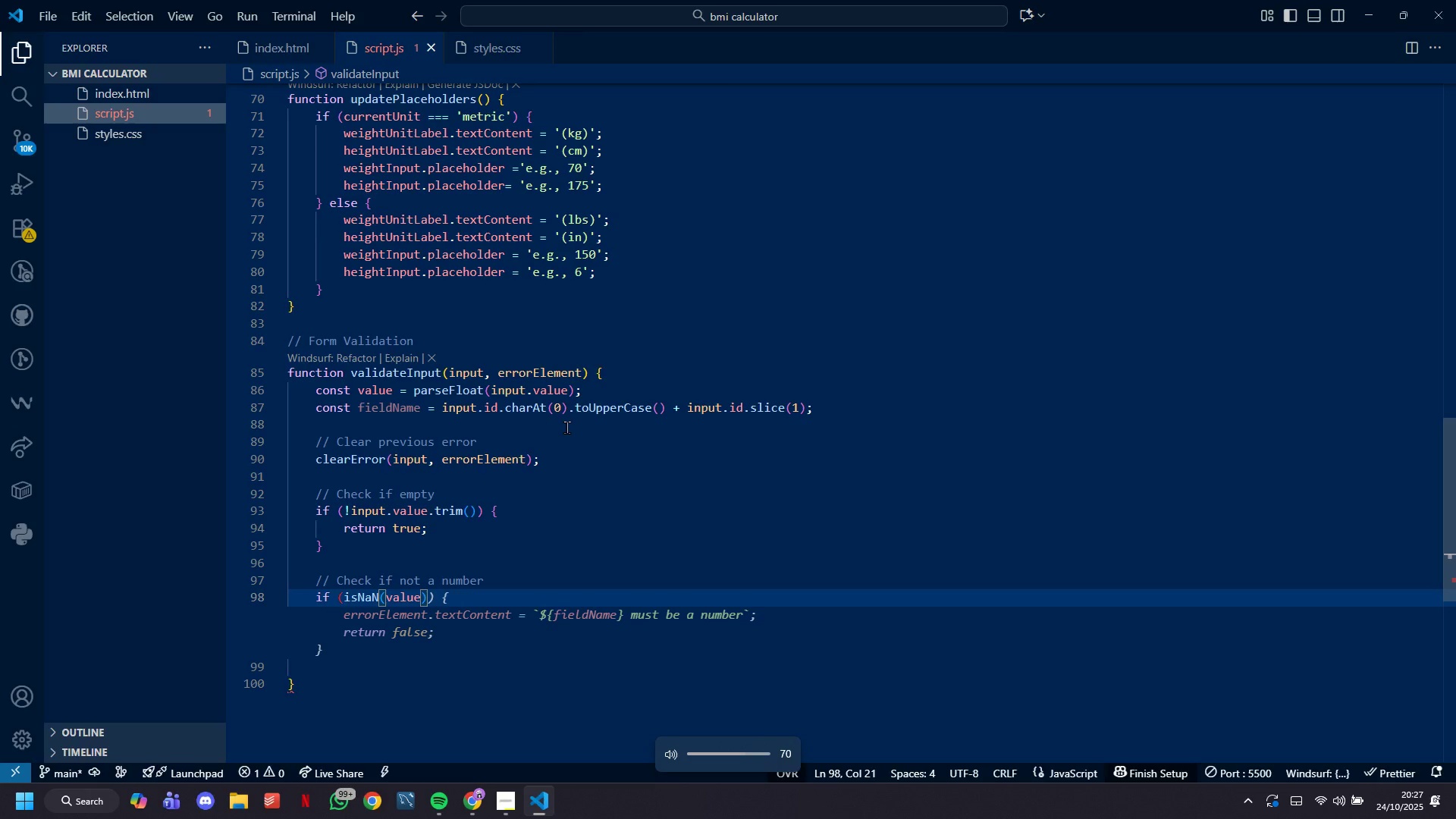 
key(Shift+0)
 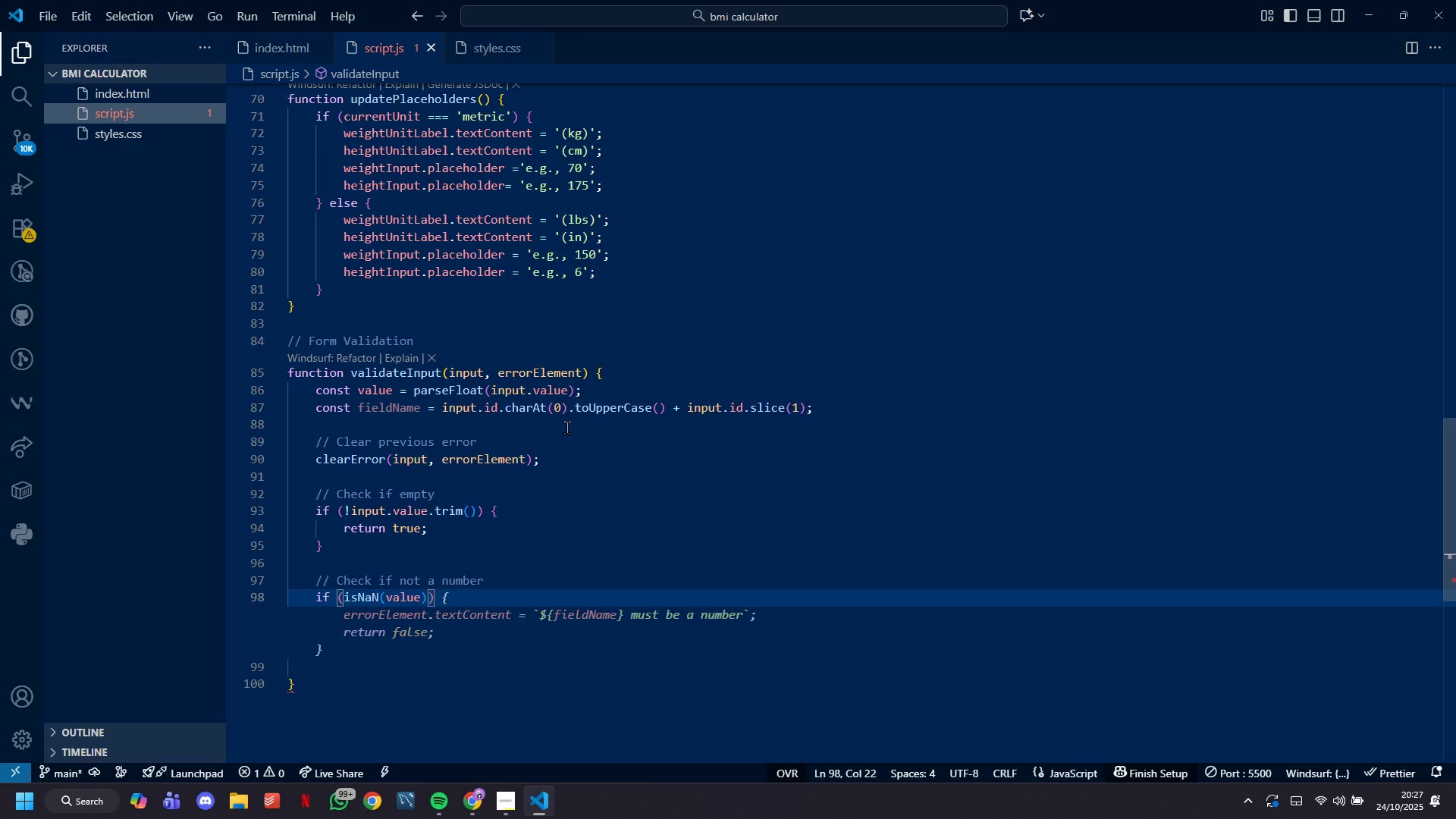 
key(Space)
 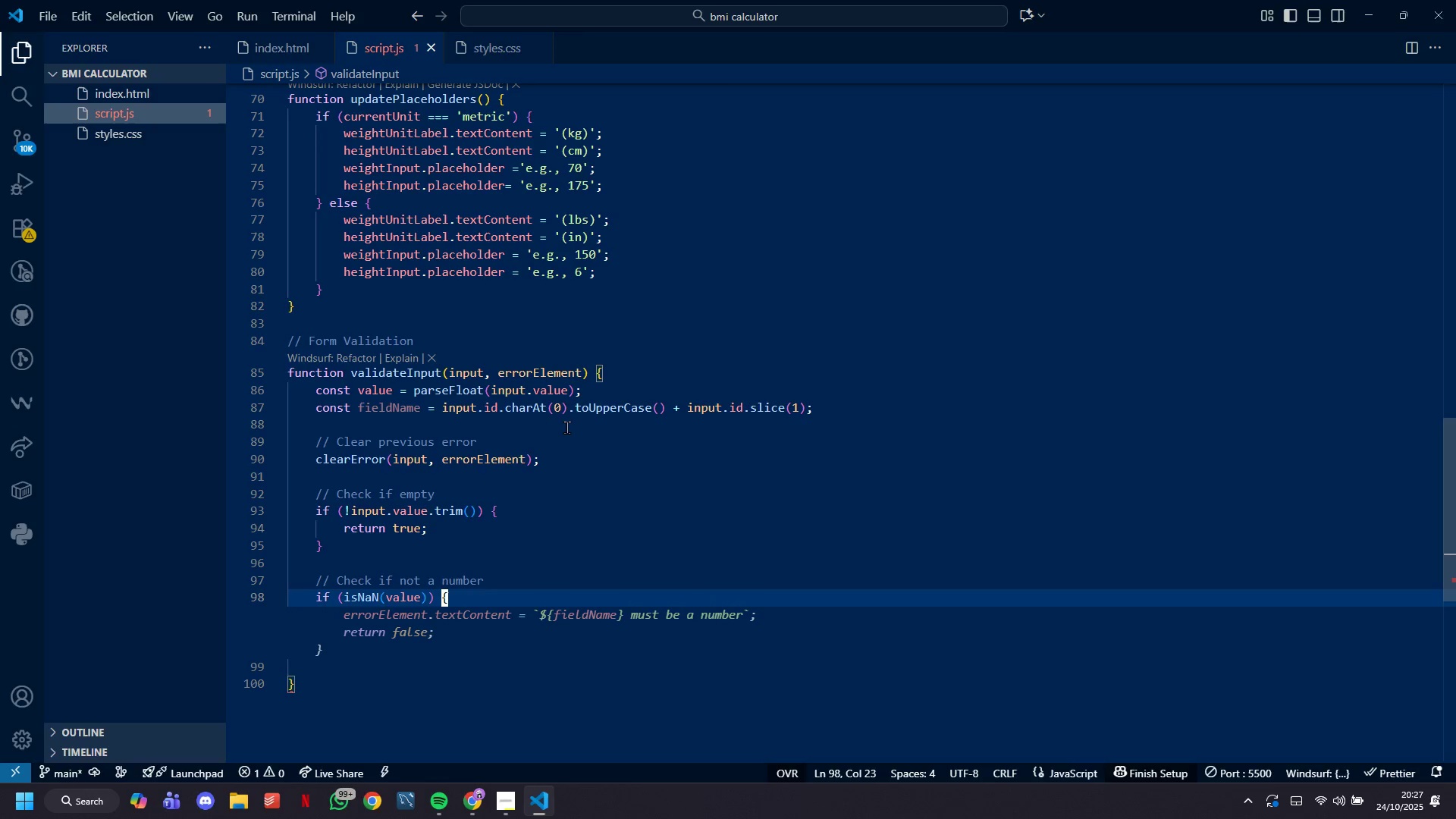 
key(Shift+BracketLeft)
 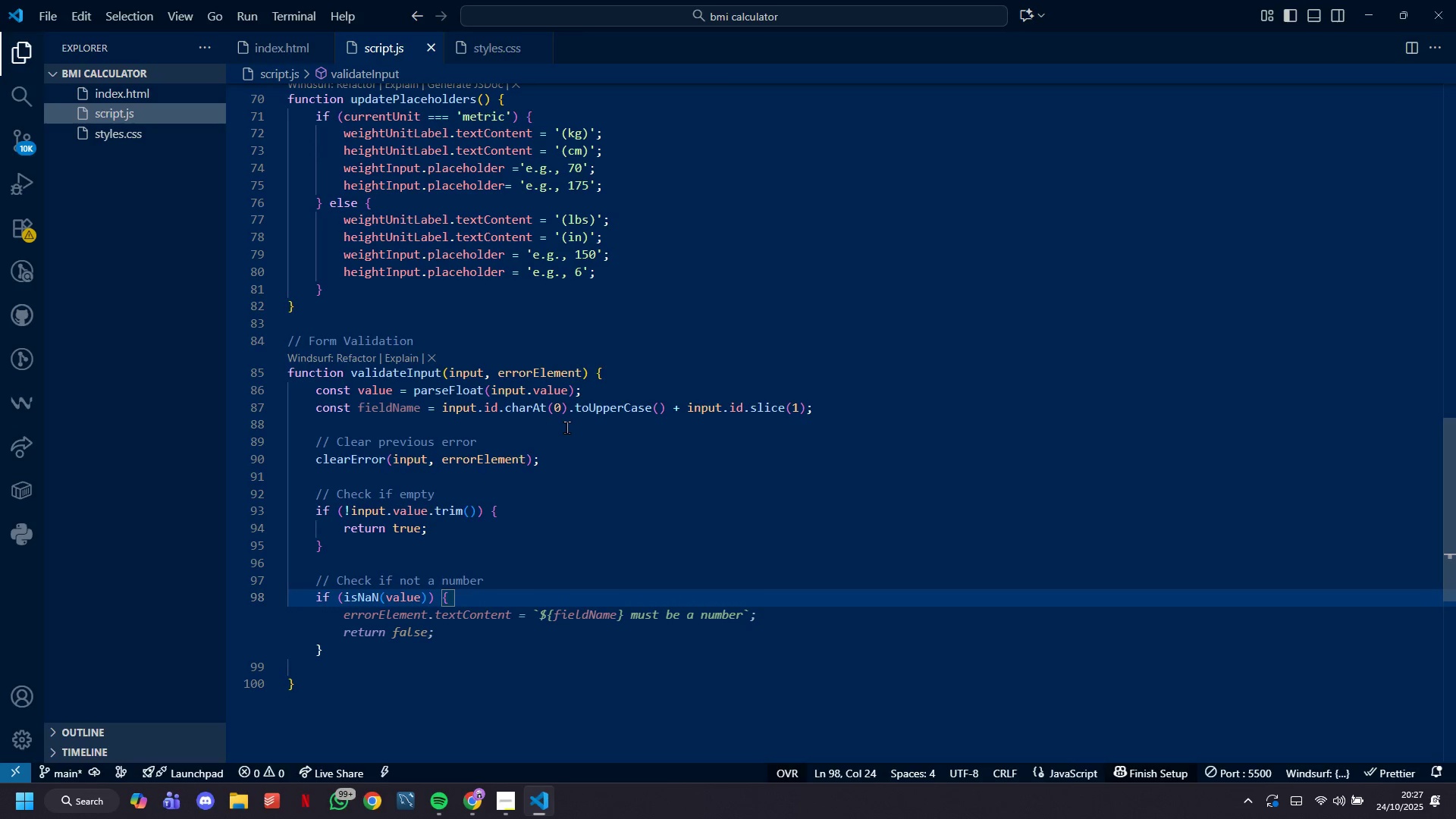 
key(Enter)
 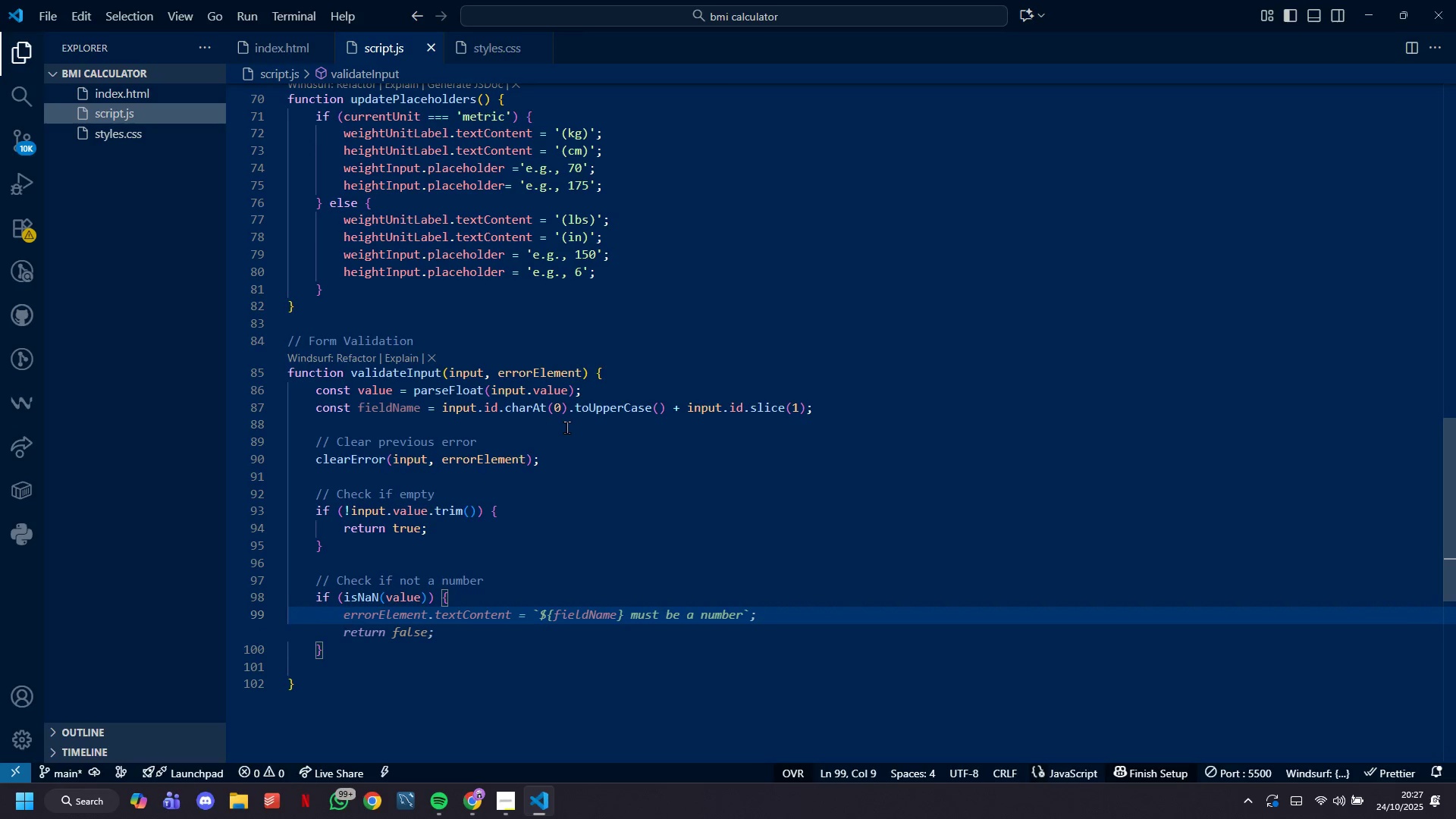 
type(showError(Input)
 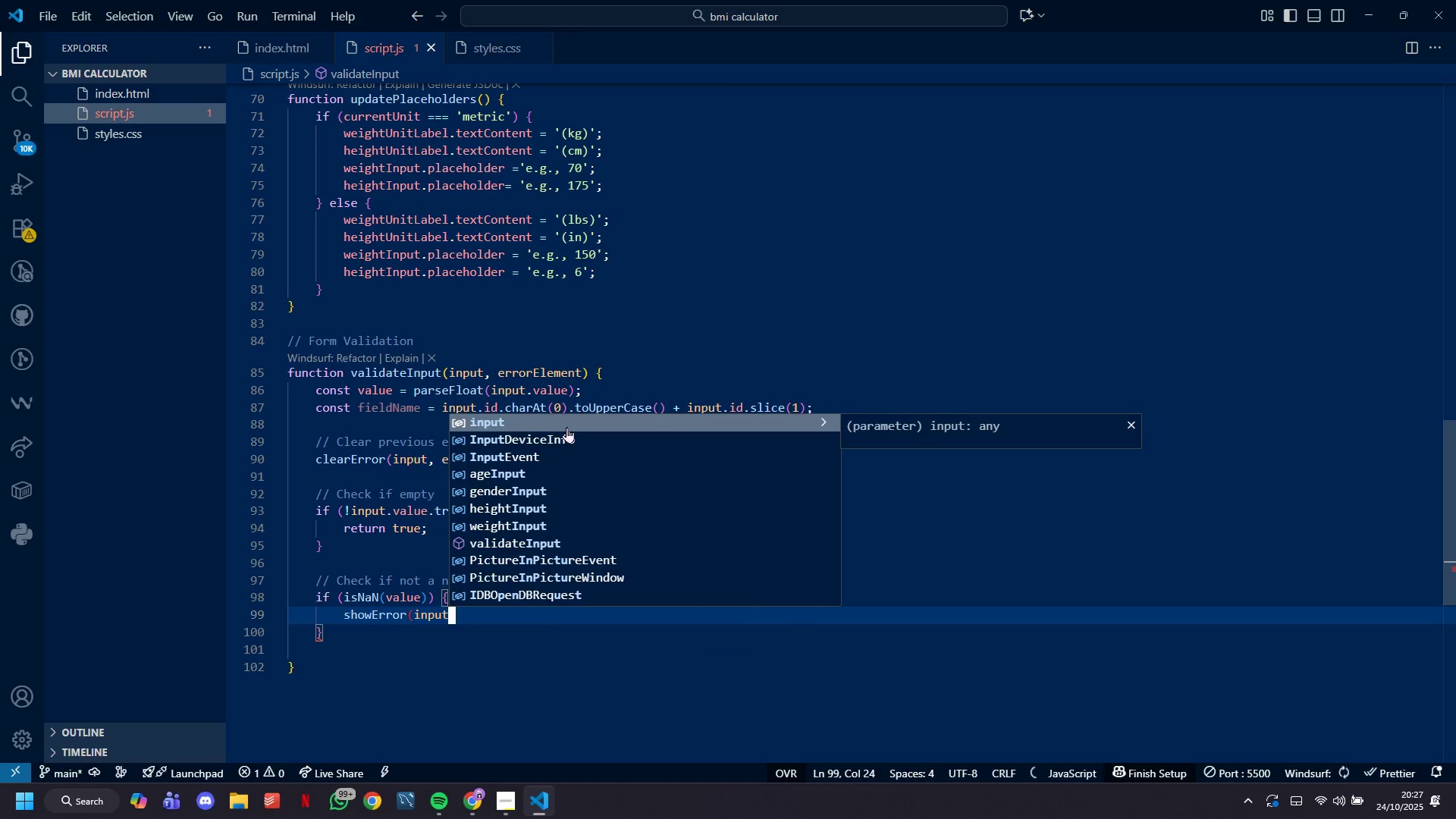 
mouse_move([450, 792])
 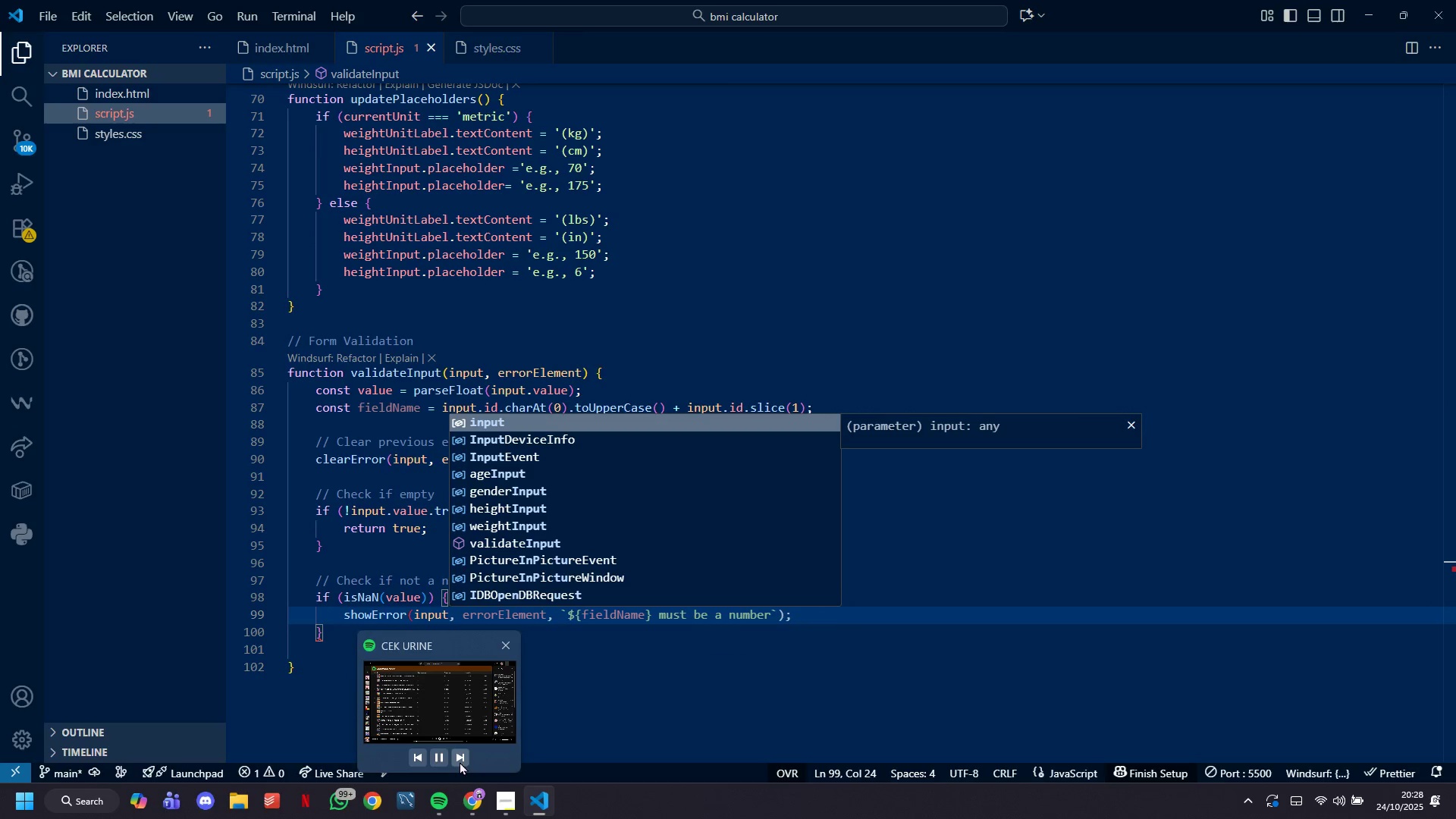 
left_click([460, 761])
 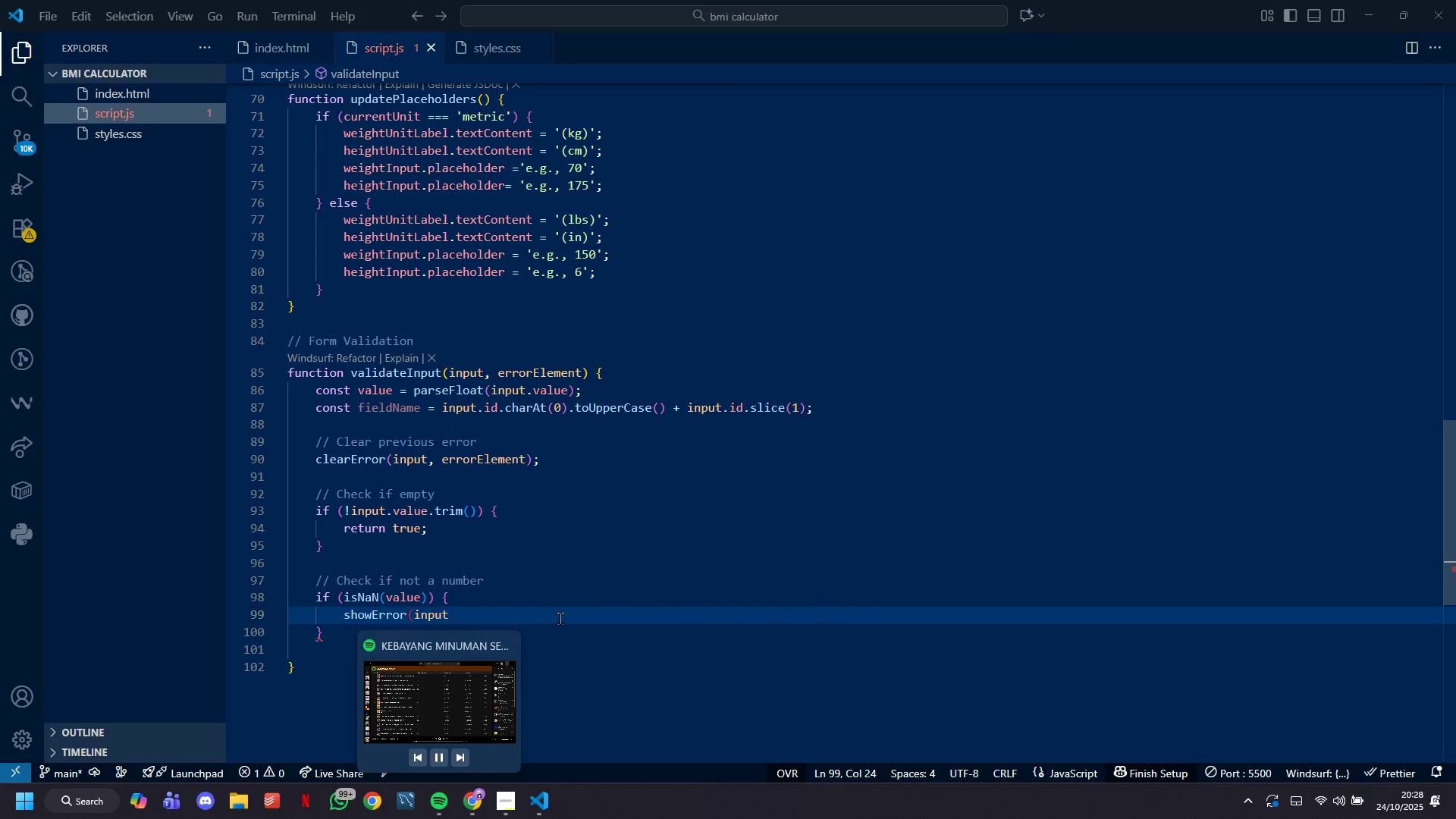 
left_click([560, 618])
 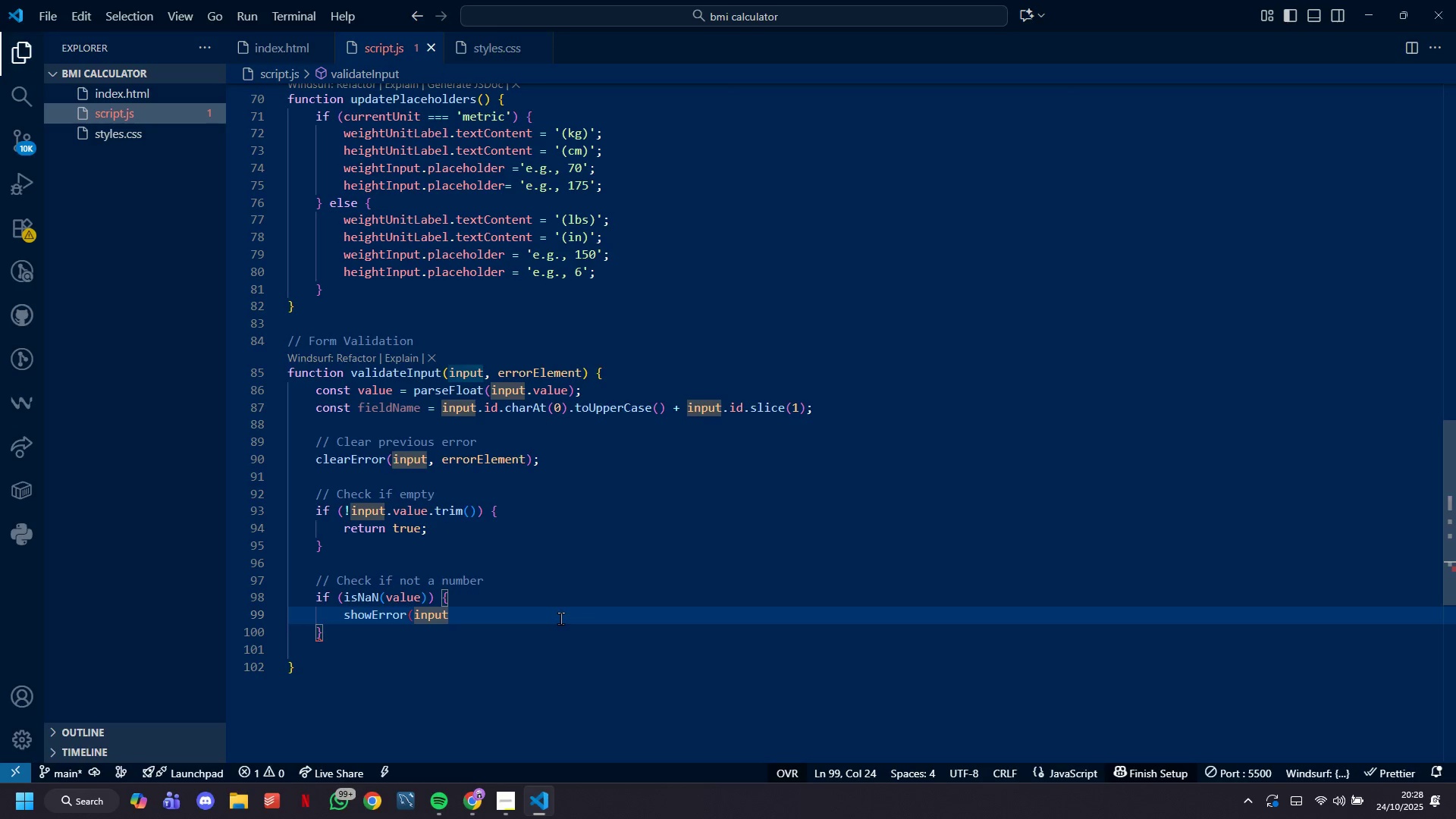 
type(, errorElement, )
 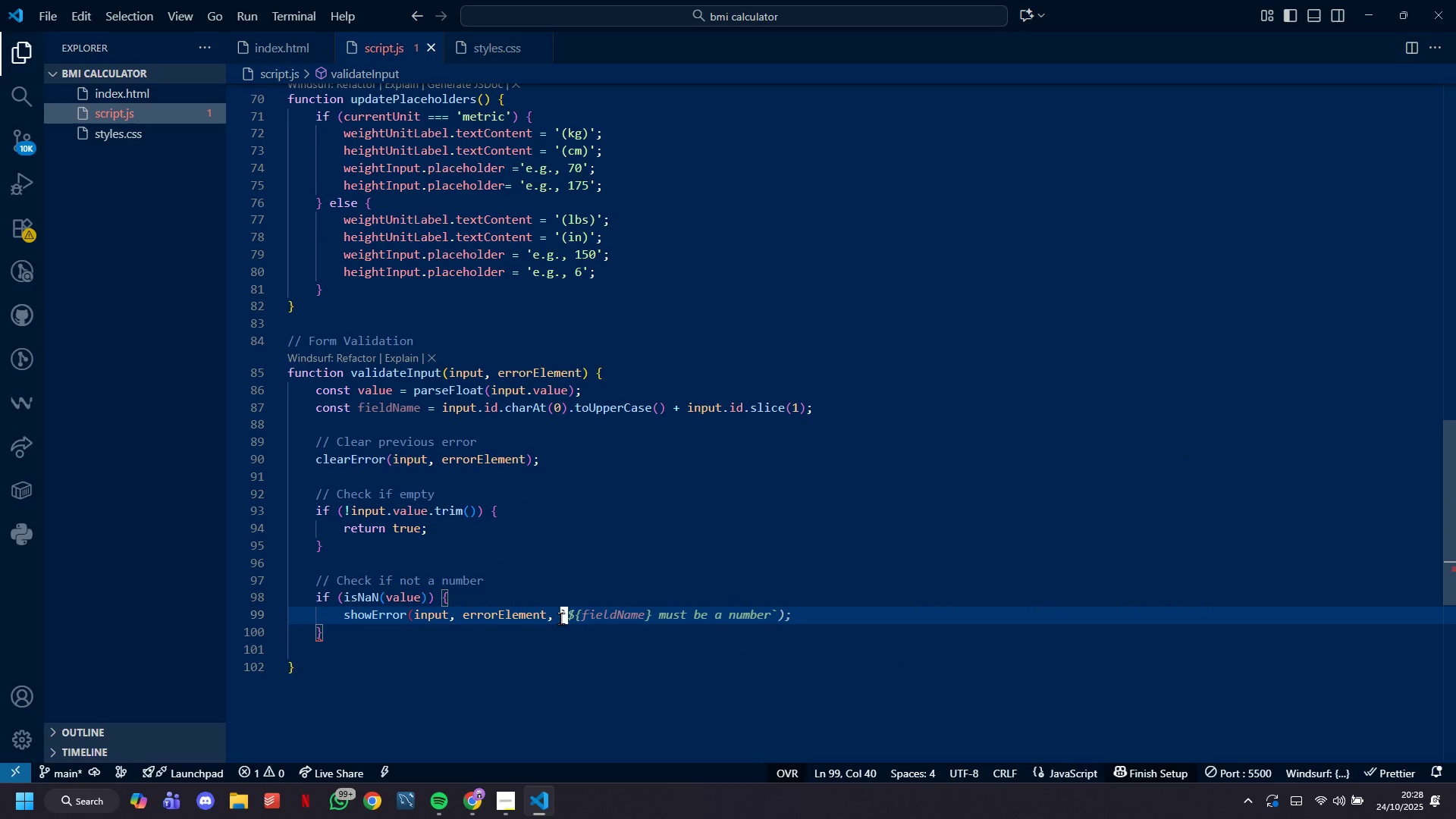 
key(Tab)
 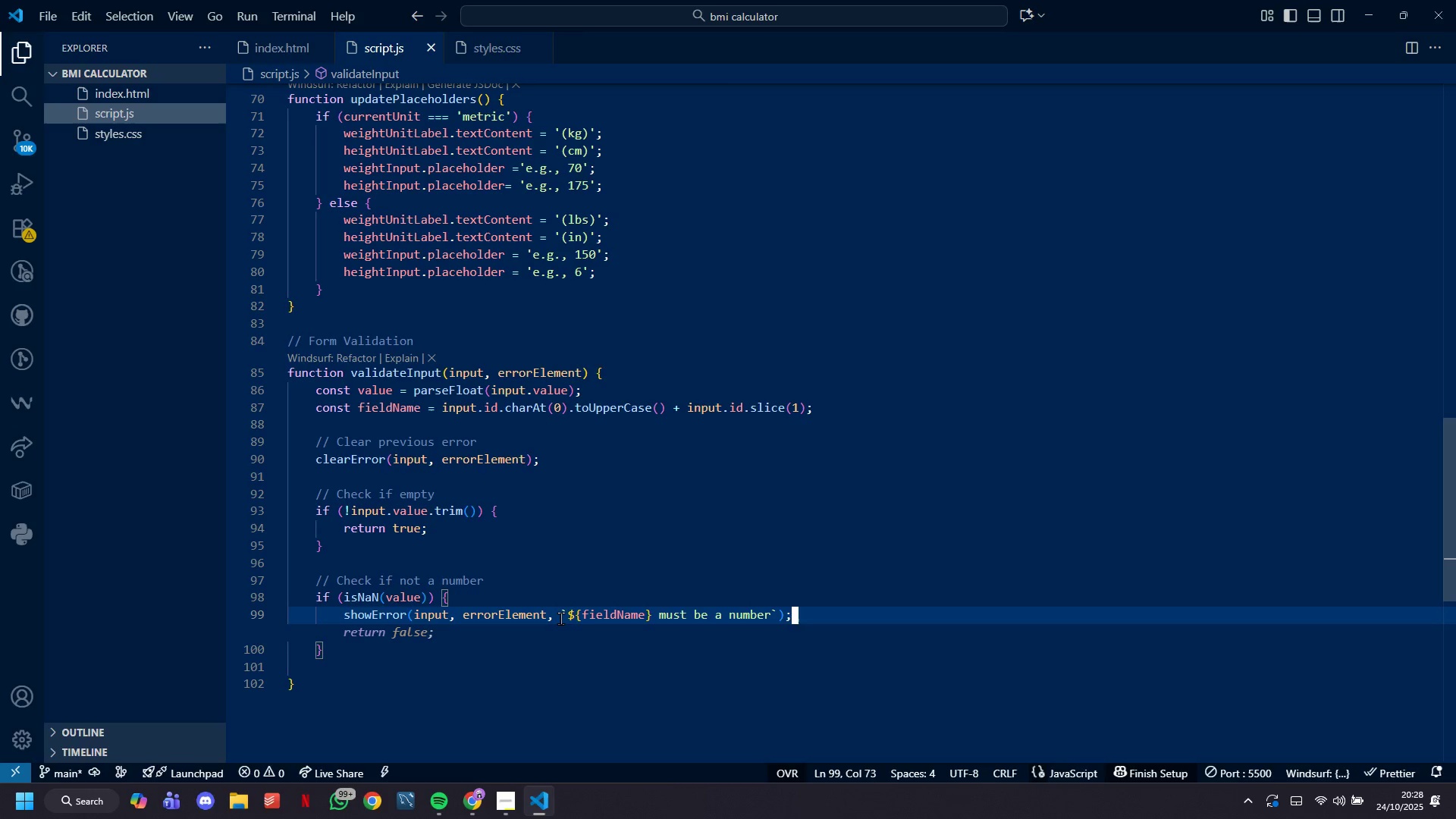 
key(Tab)
 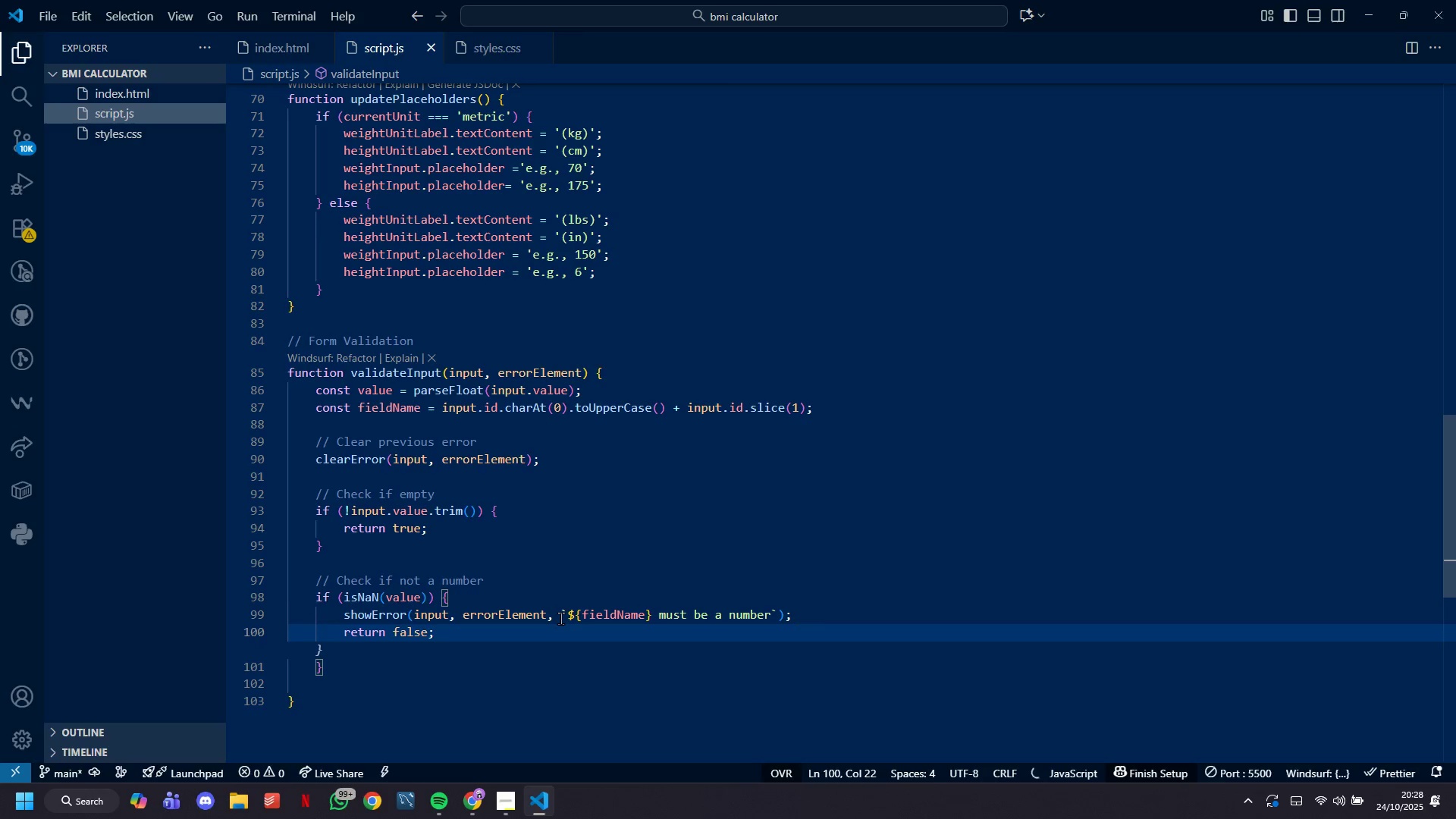 
key(ArrowDown)
 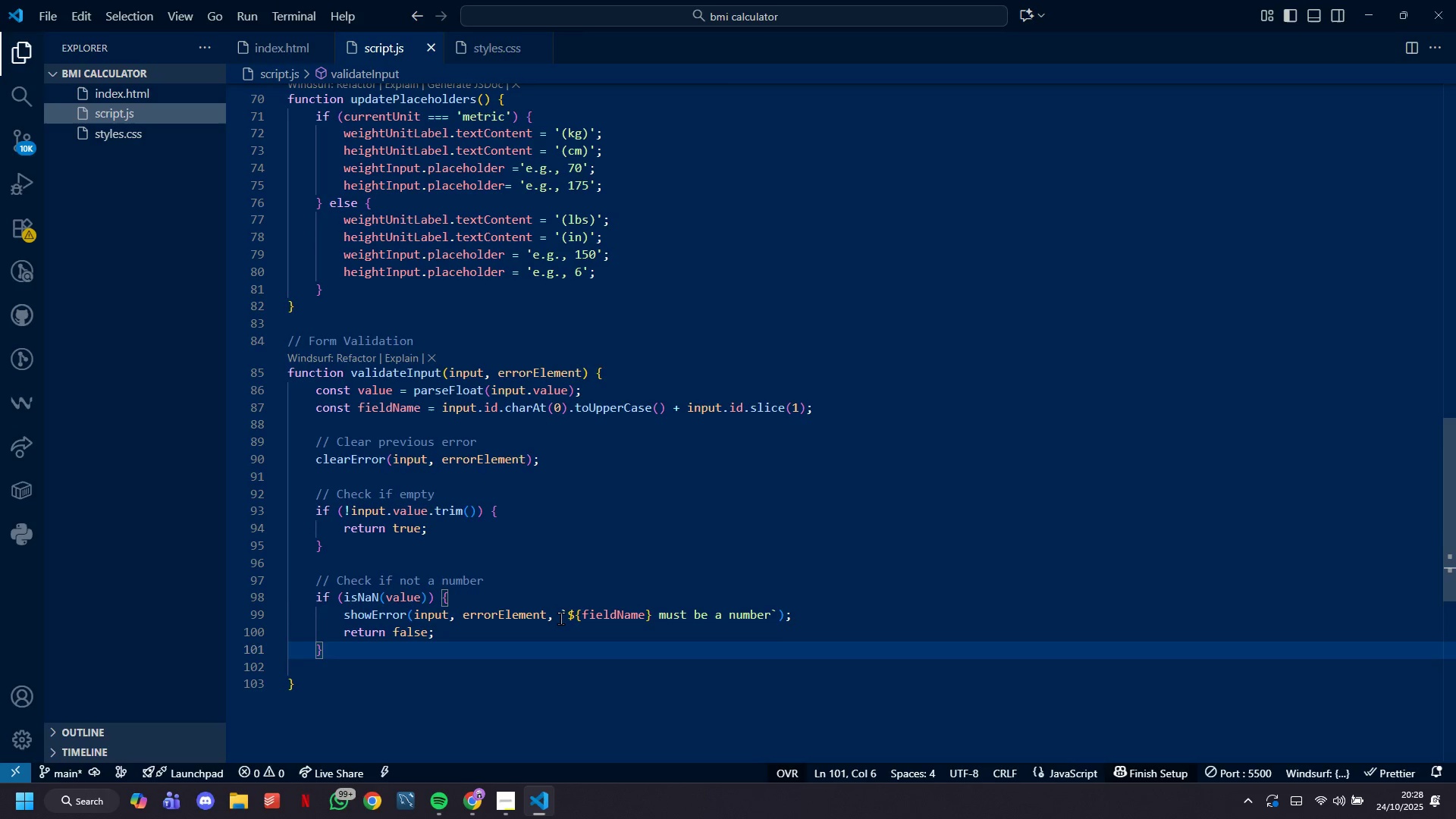 
key(Enter)
 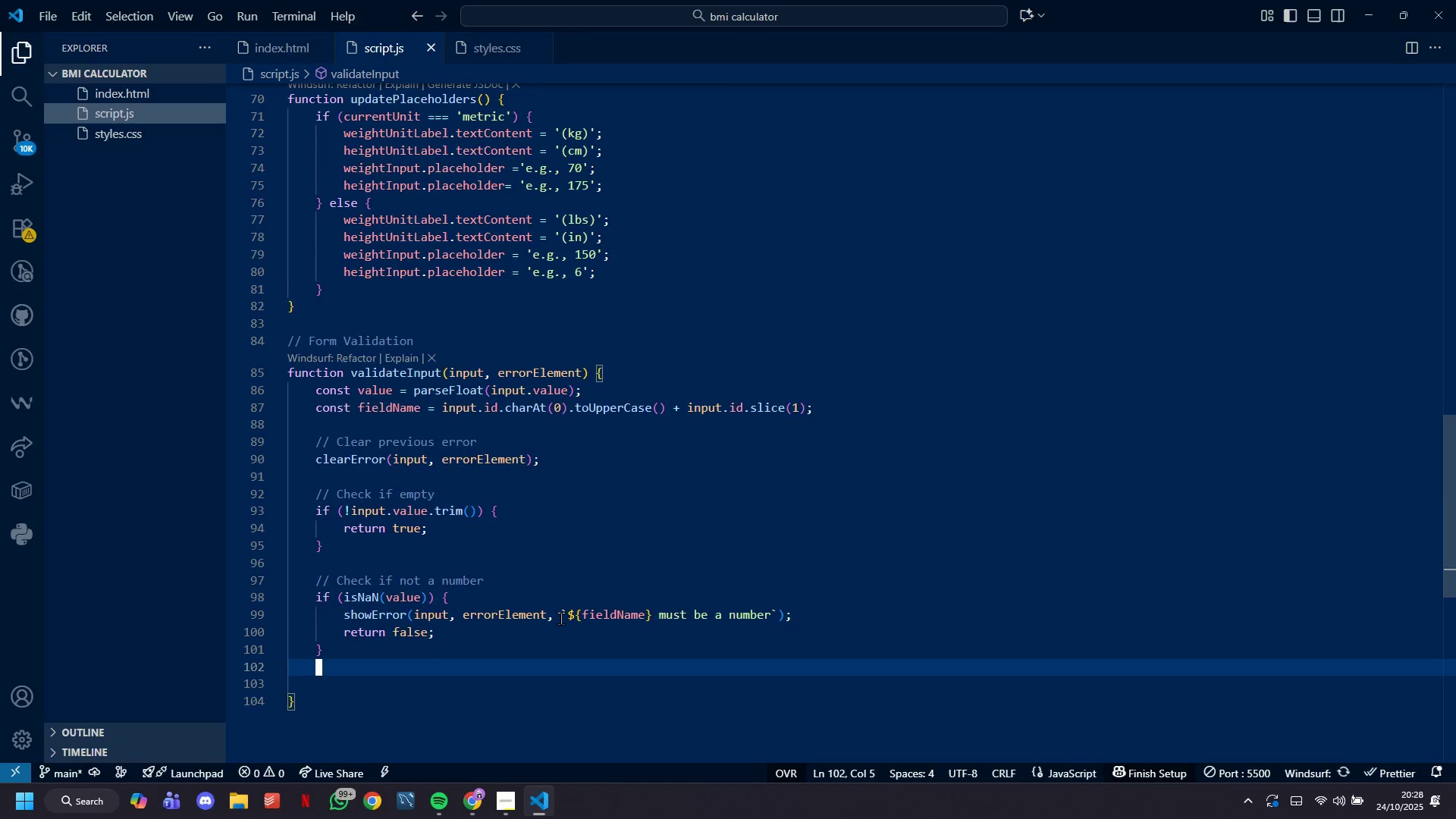 
key(Enter)
 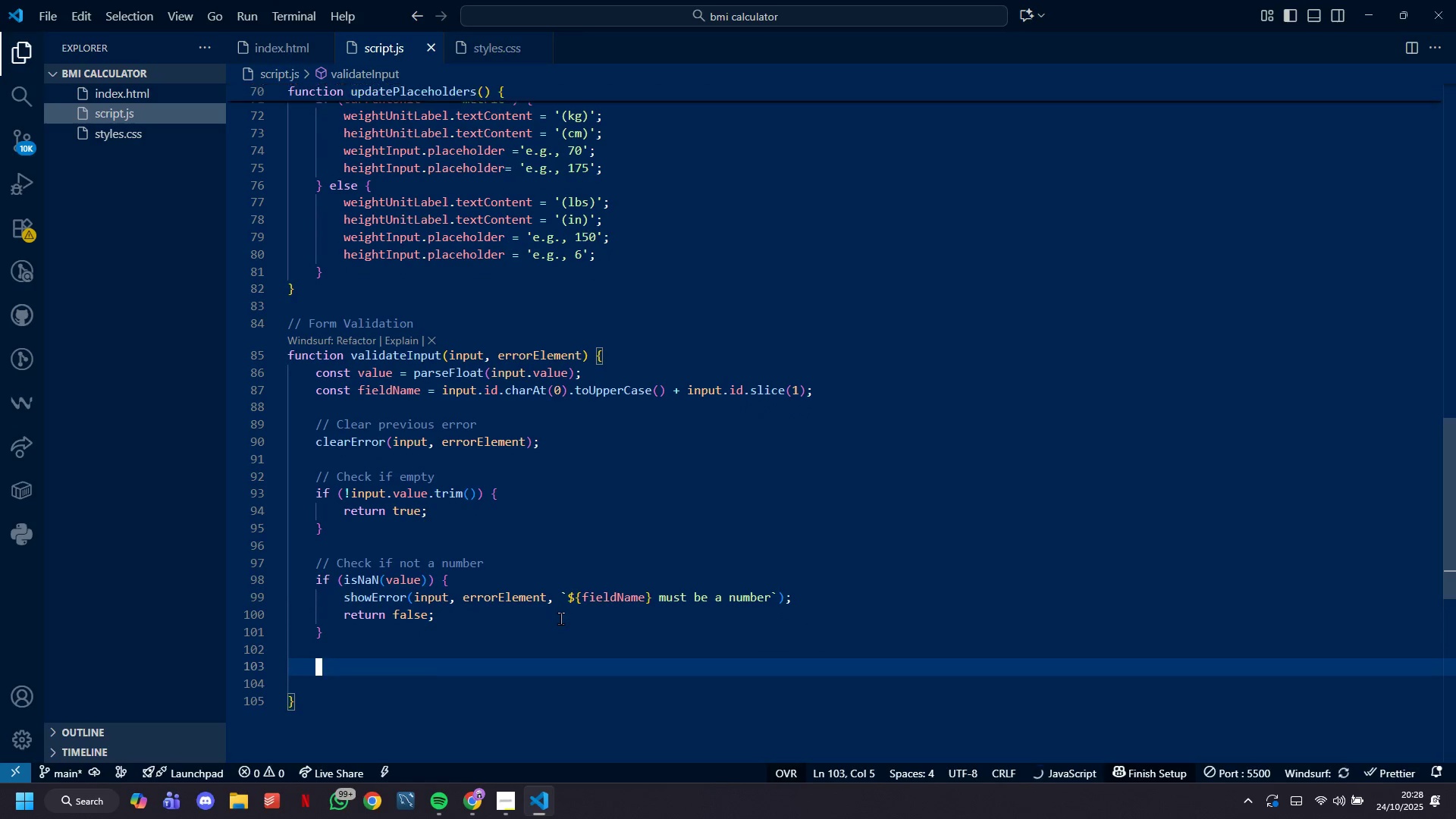 
type(// Check if negative or zero)
 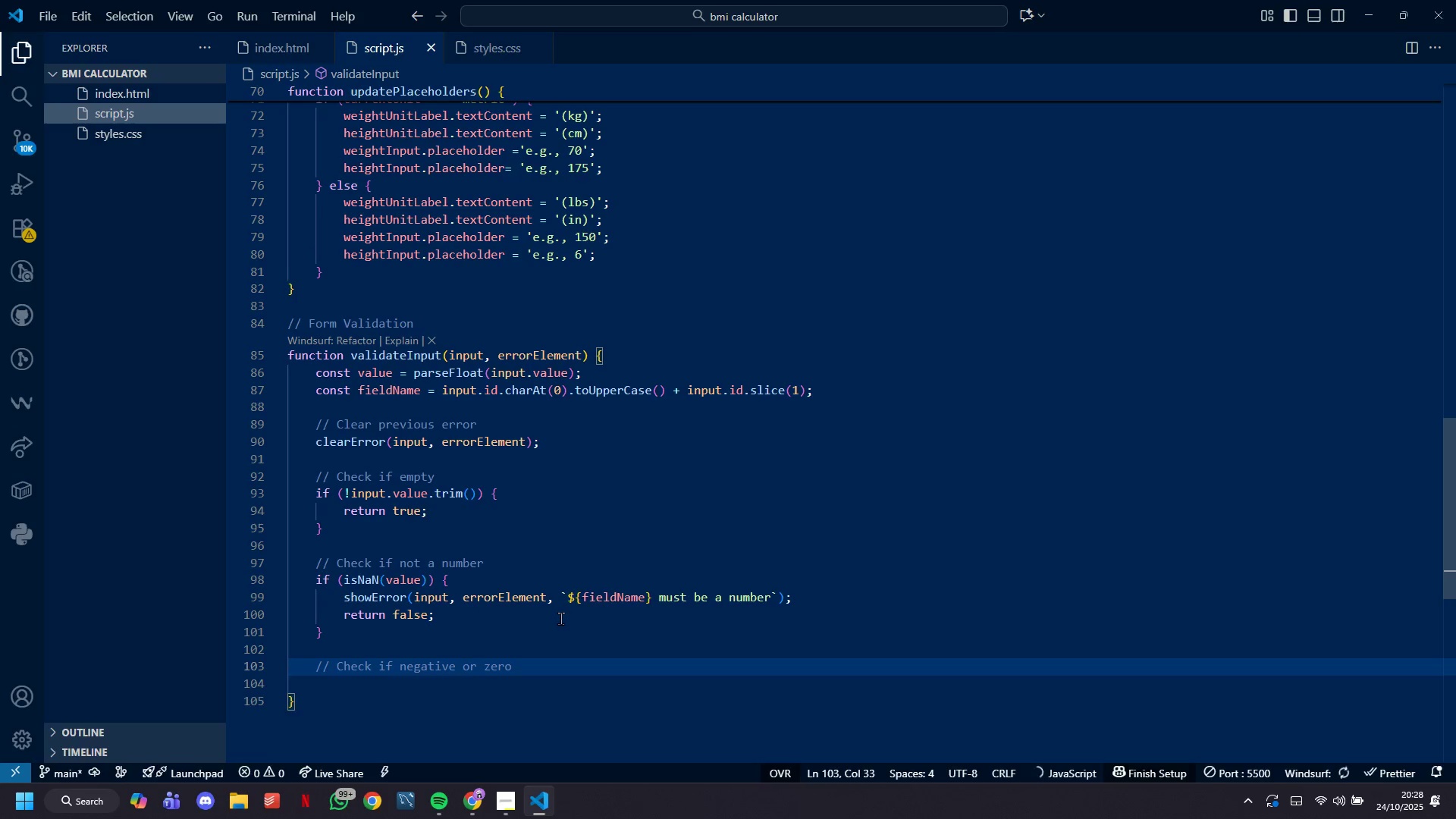 
key(Enter)
 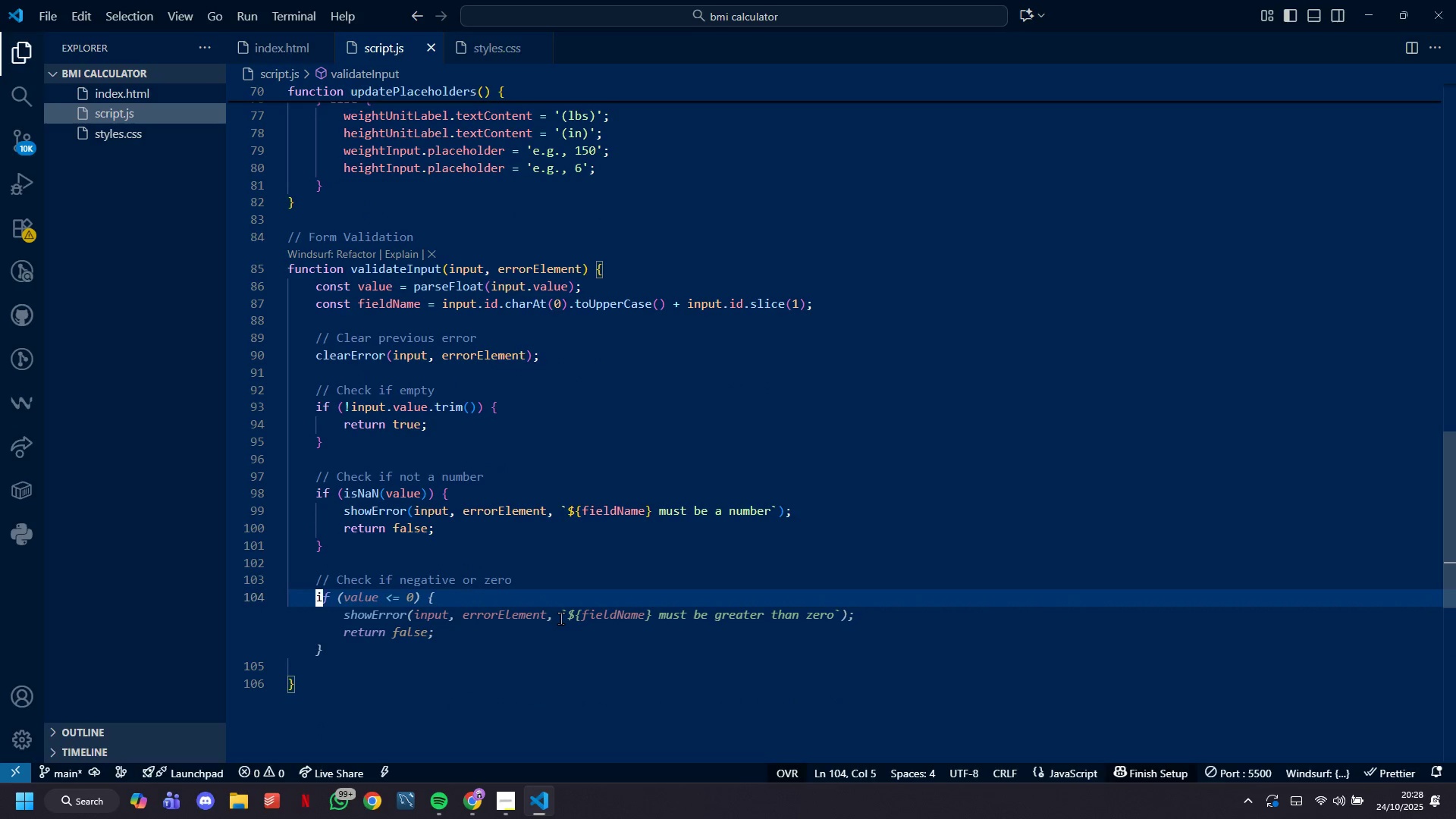 
wait(5.22)
 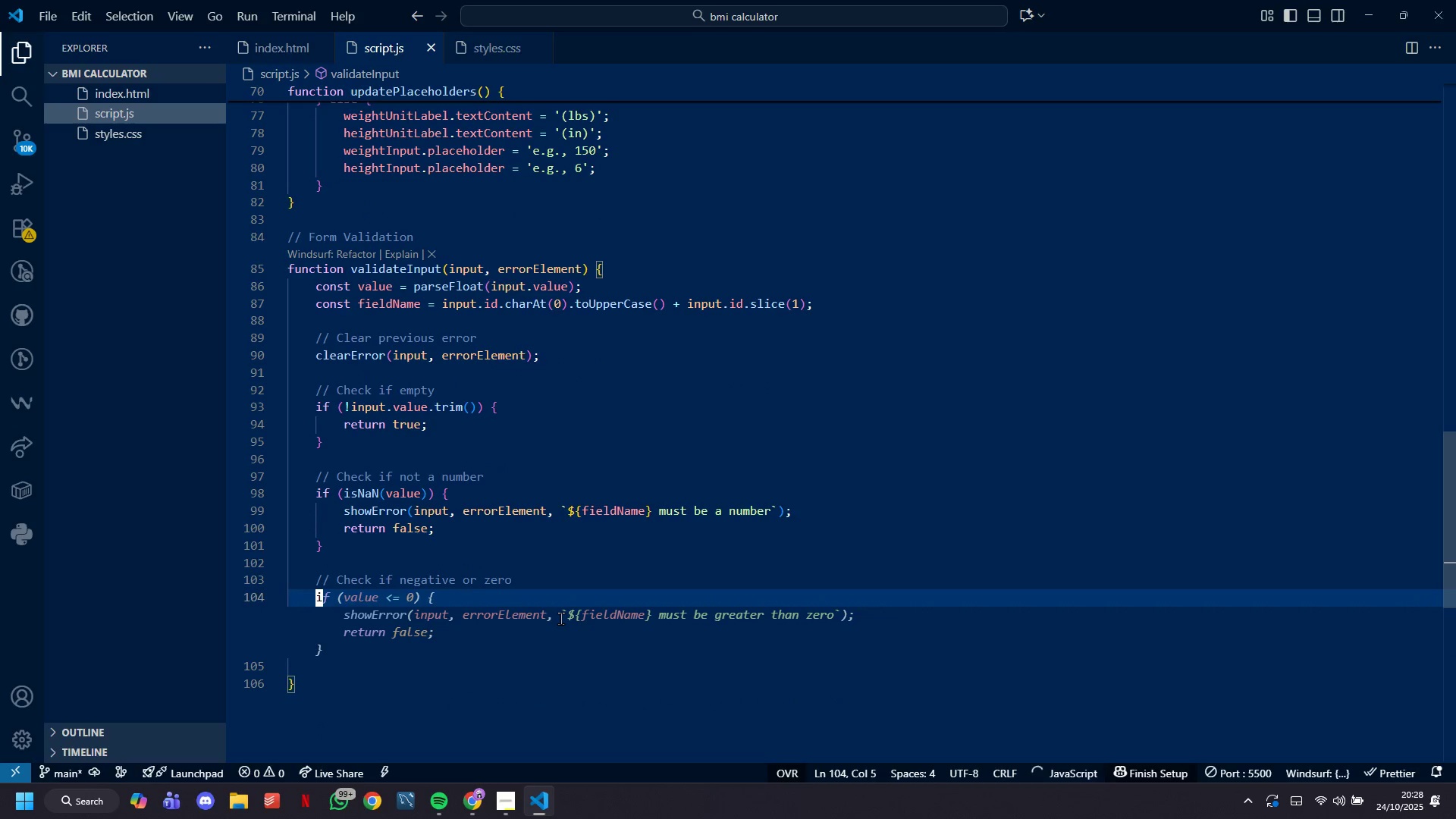 
key(Tab)
 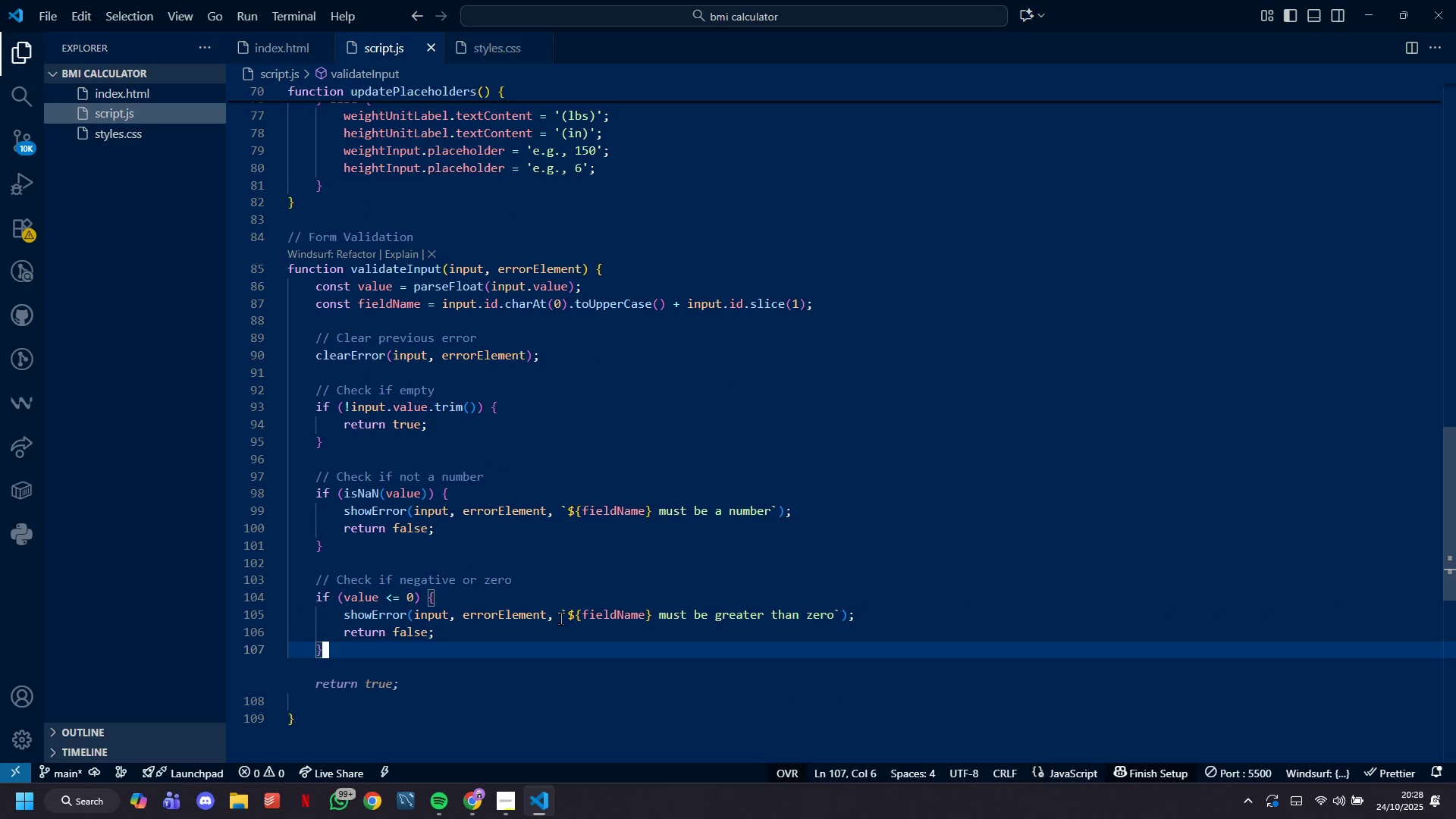 
key(VolumeUp)
 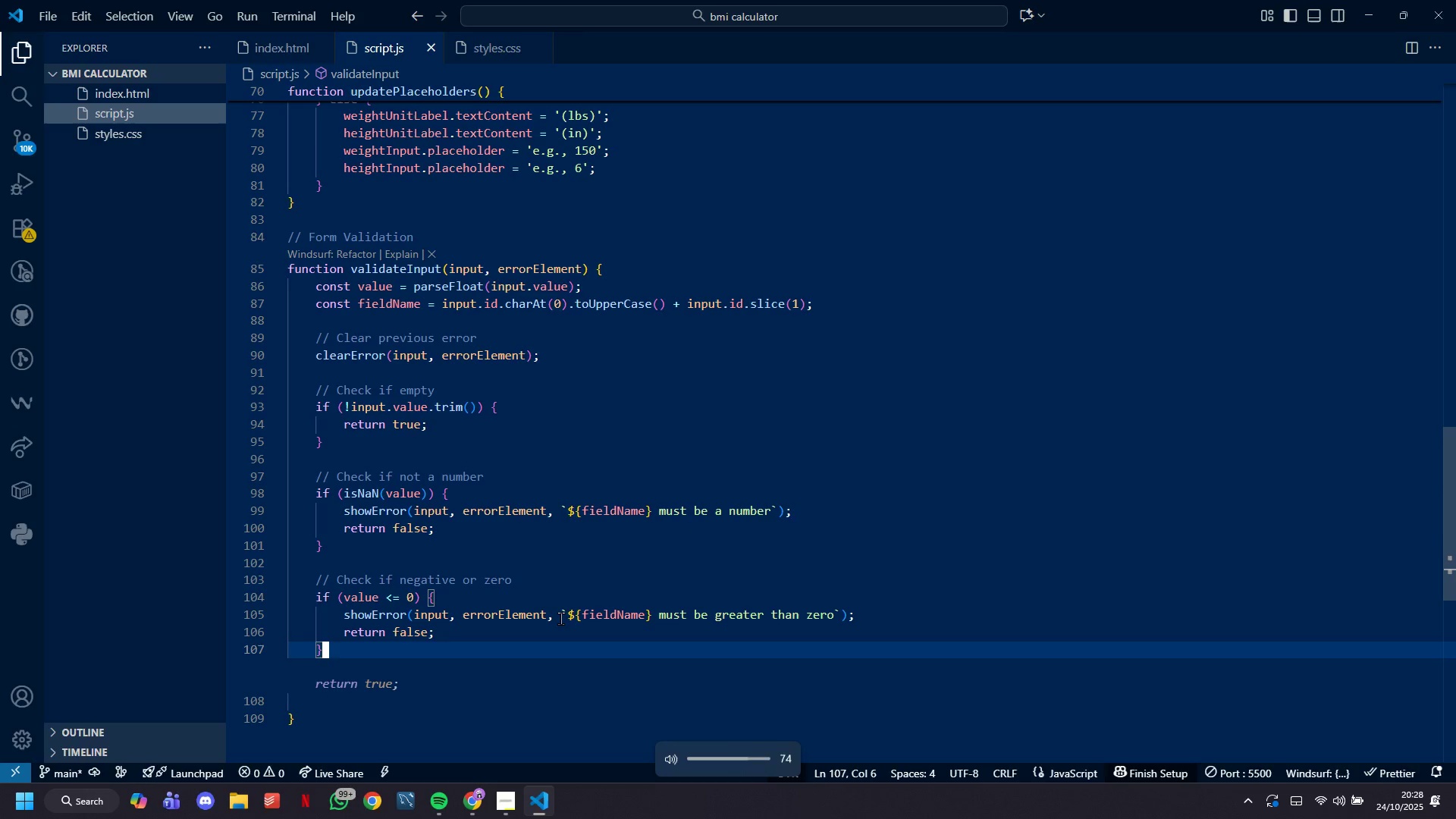 
key(VolumeUp)
 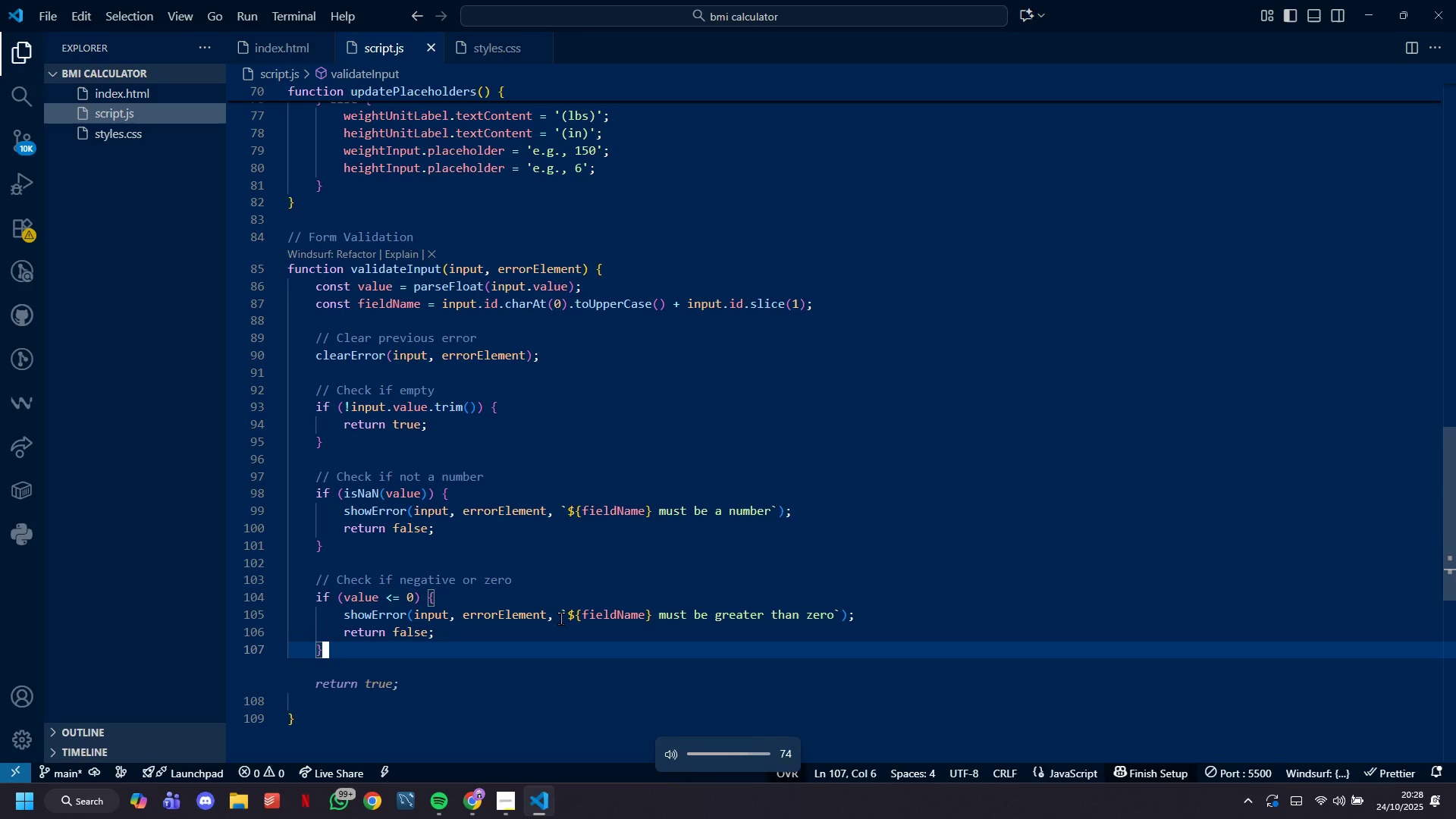 
key(VolumeUp)
 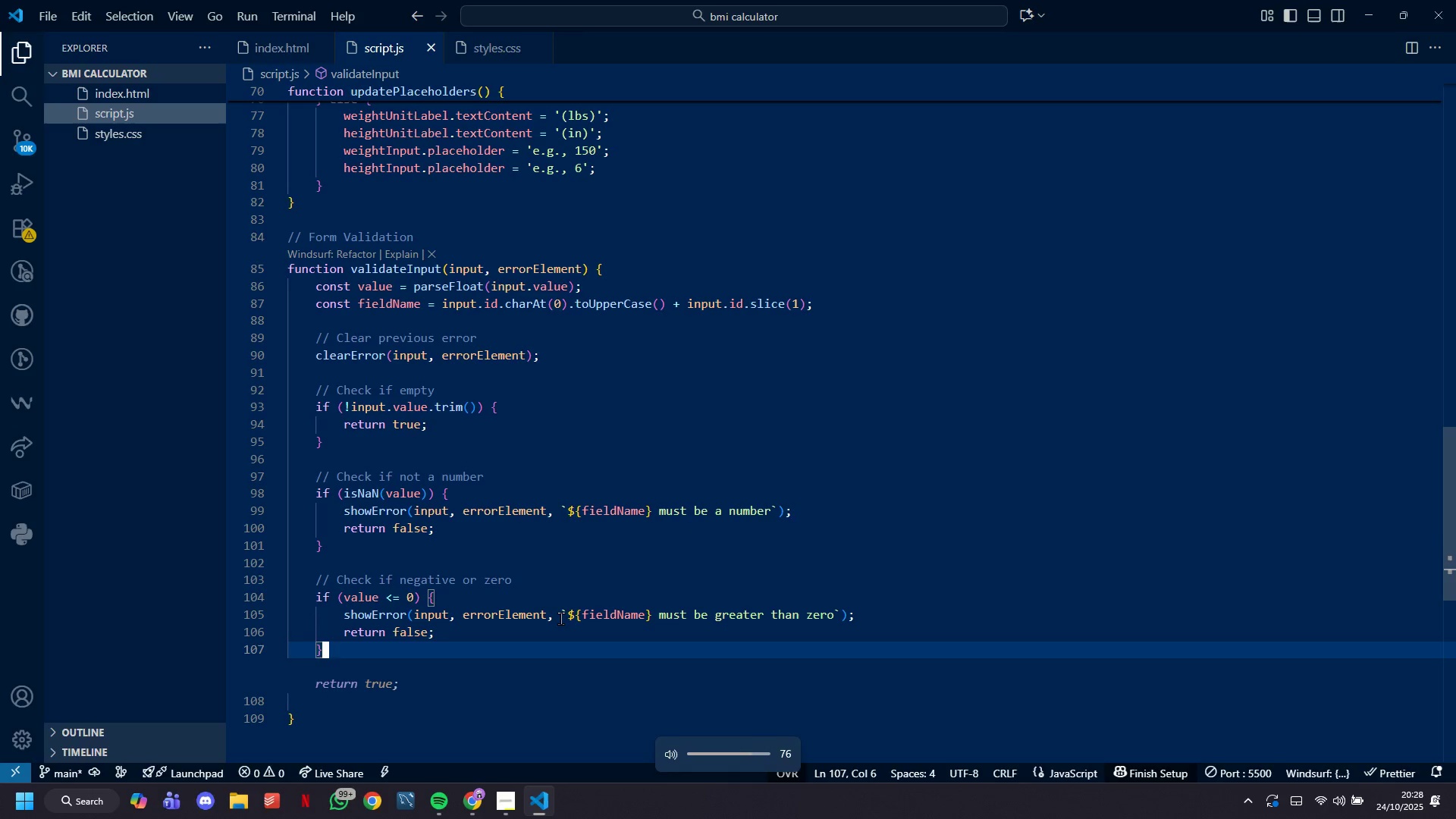 
key(VolumeUp)
 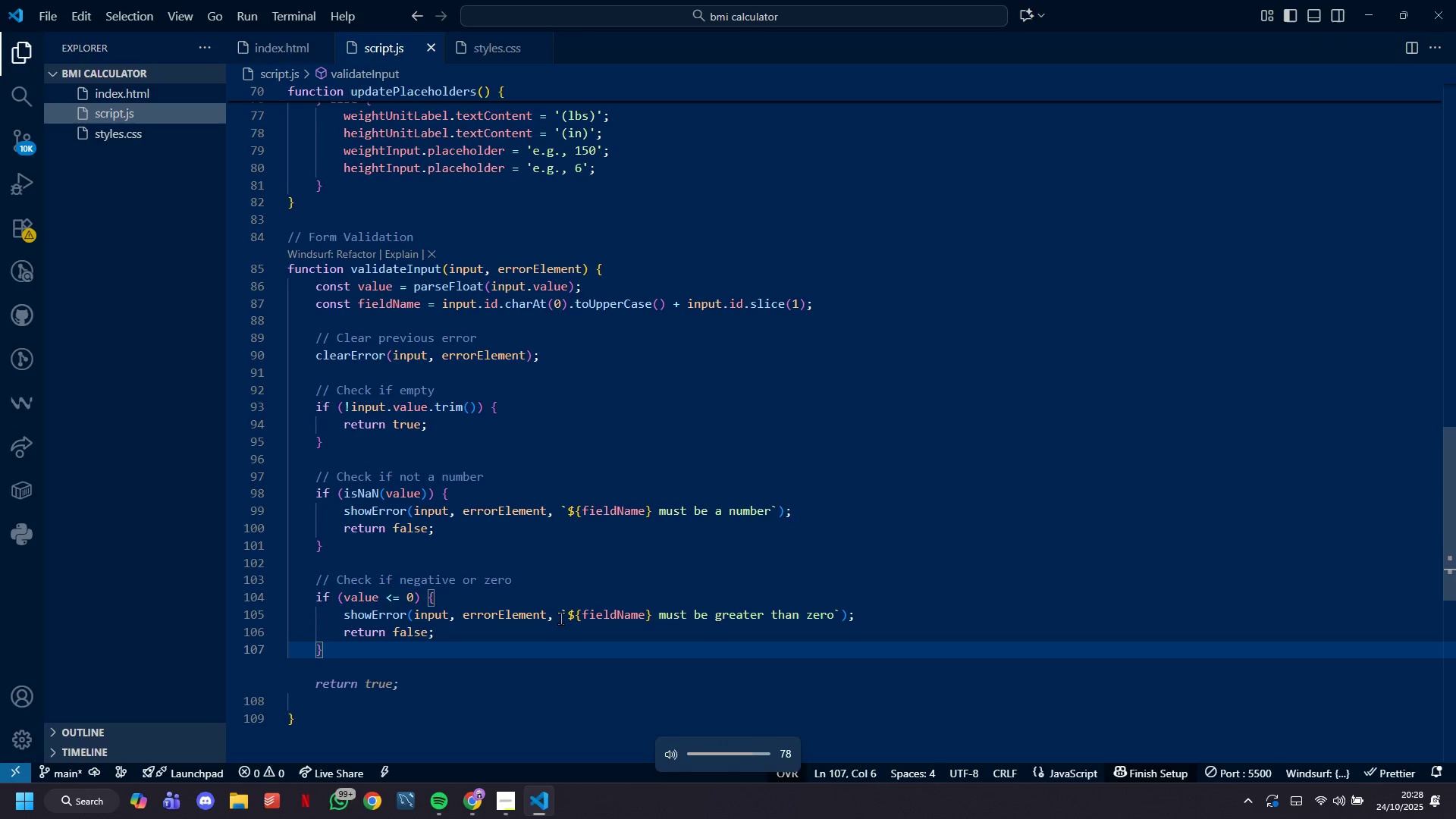 
key(VolumeUp)
 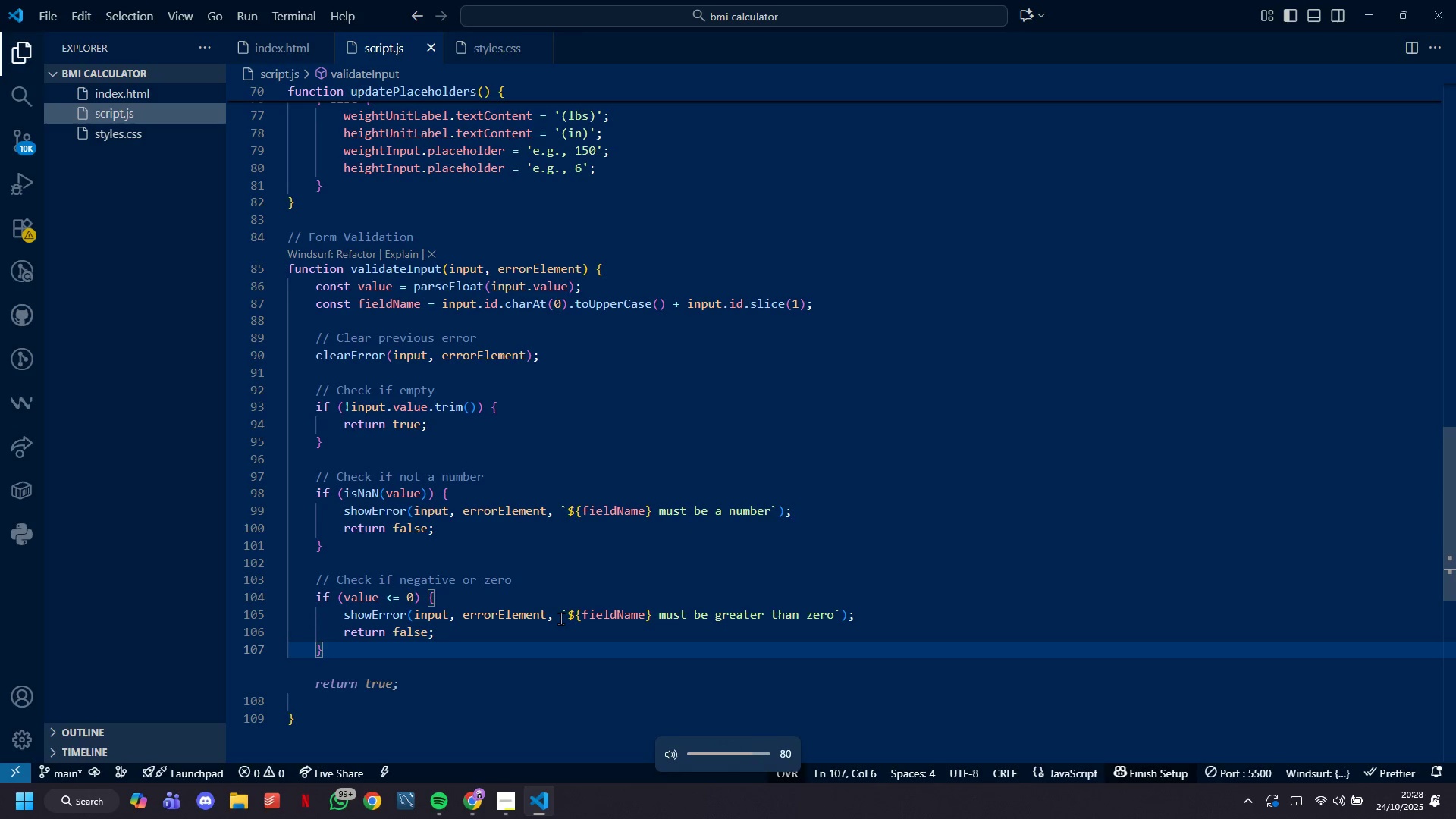 
key(VolumeUp)
 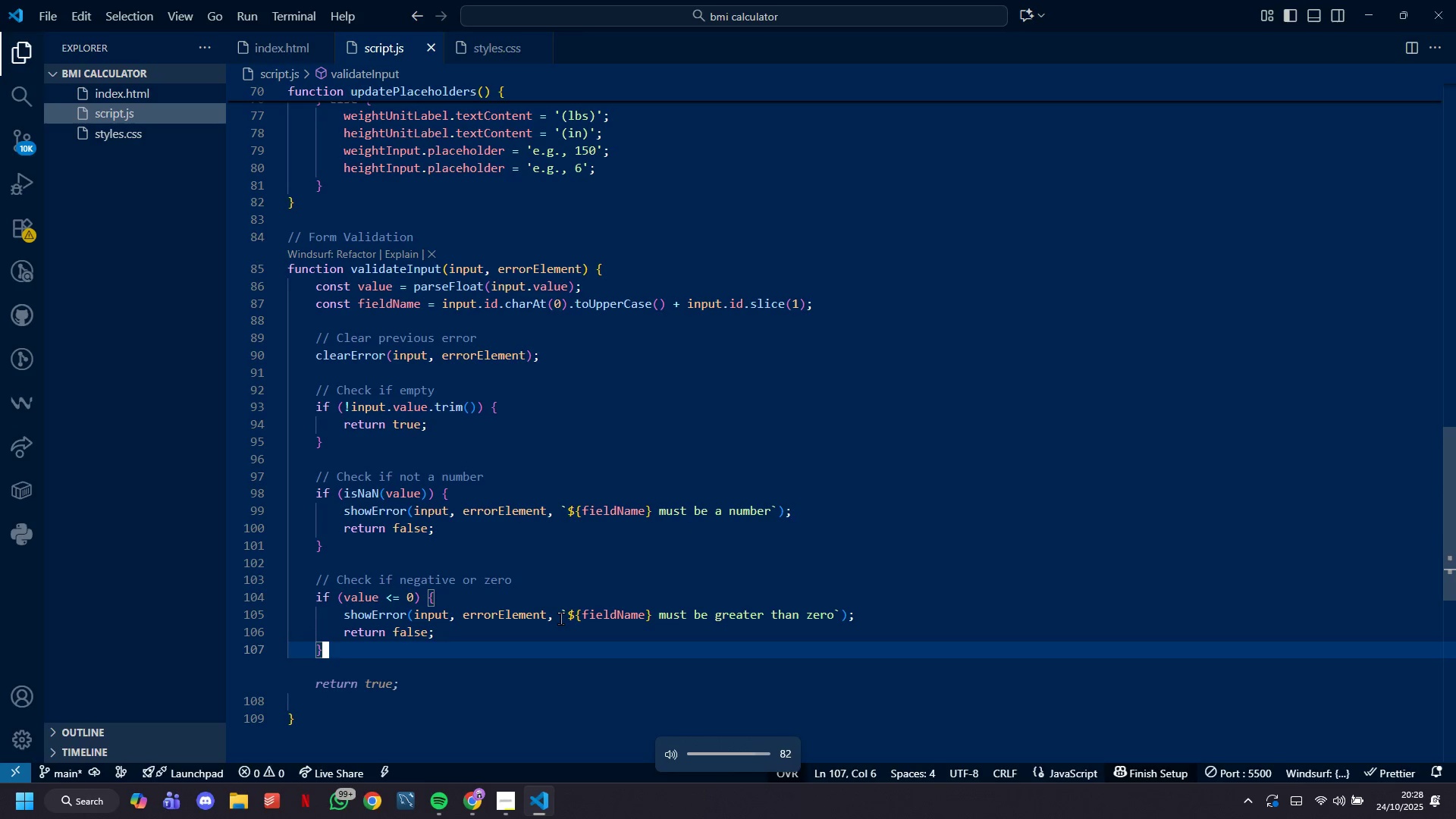 
key(Enter)
 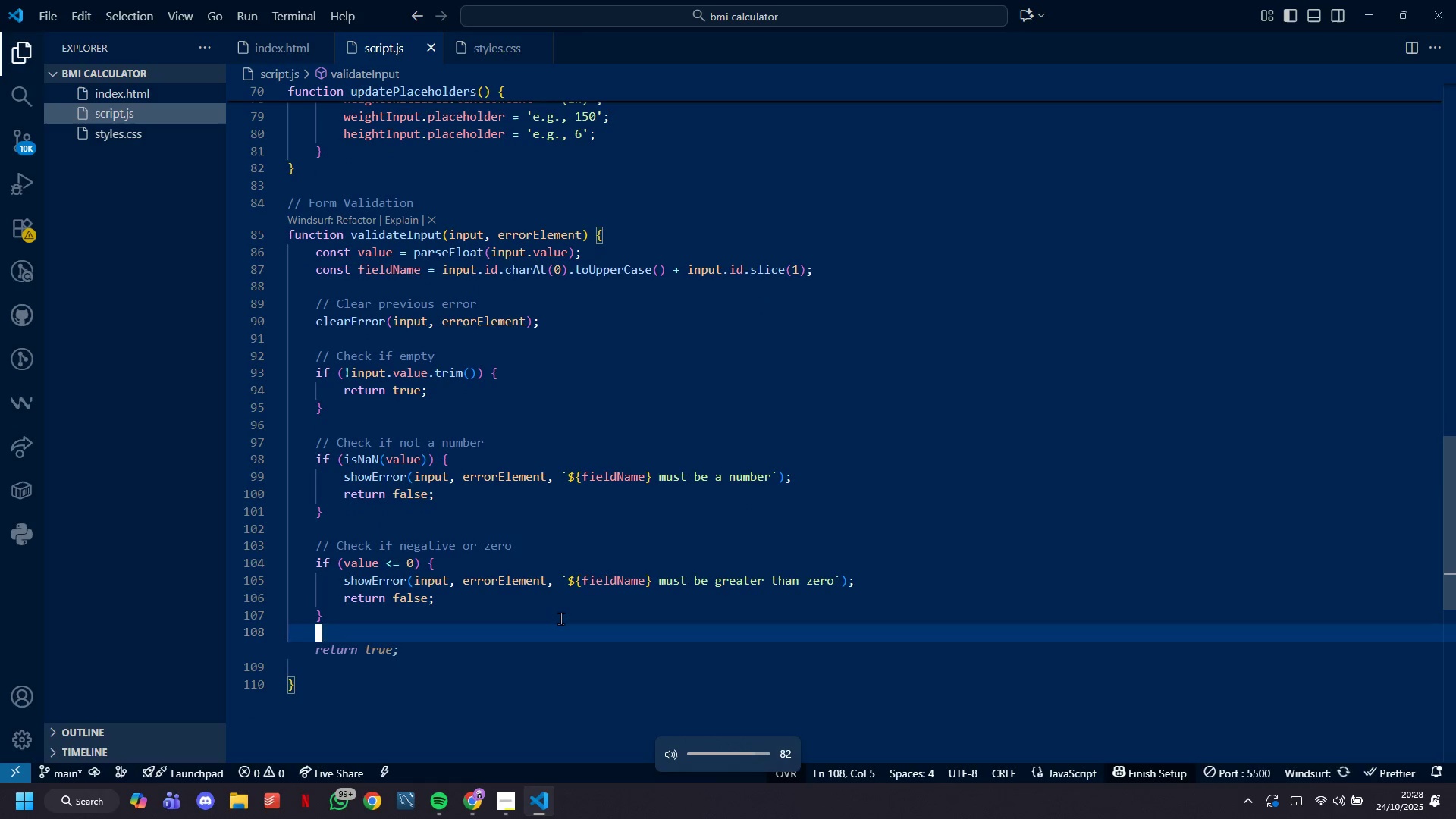 
key(Enter)
 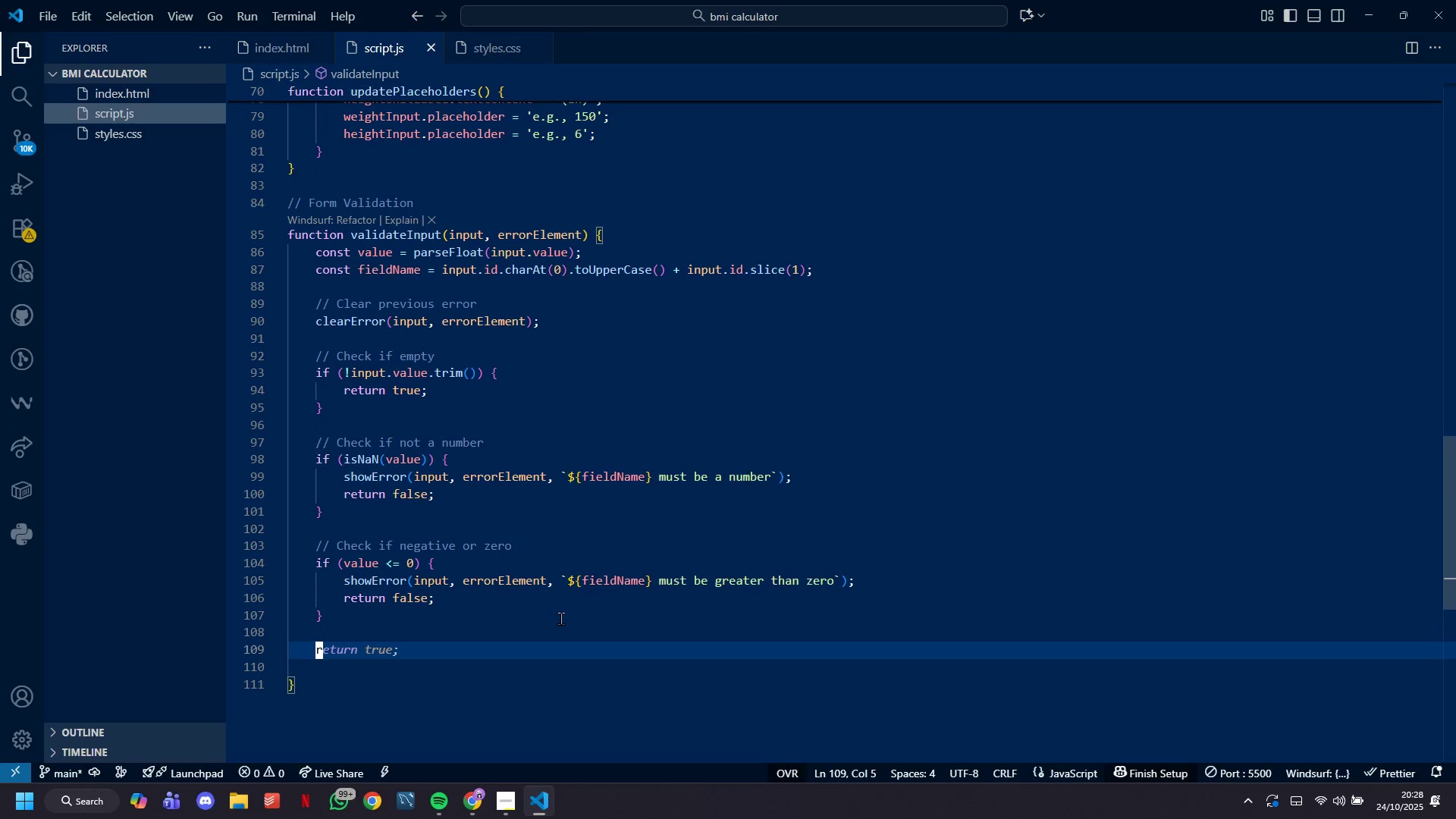 
type(.=)
key(Backspace)
key(Backspace)
type(// Specifi validation for weight)
 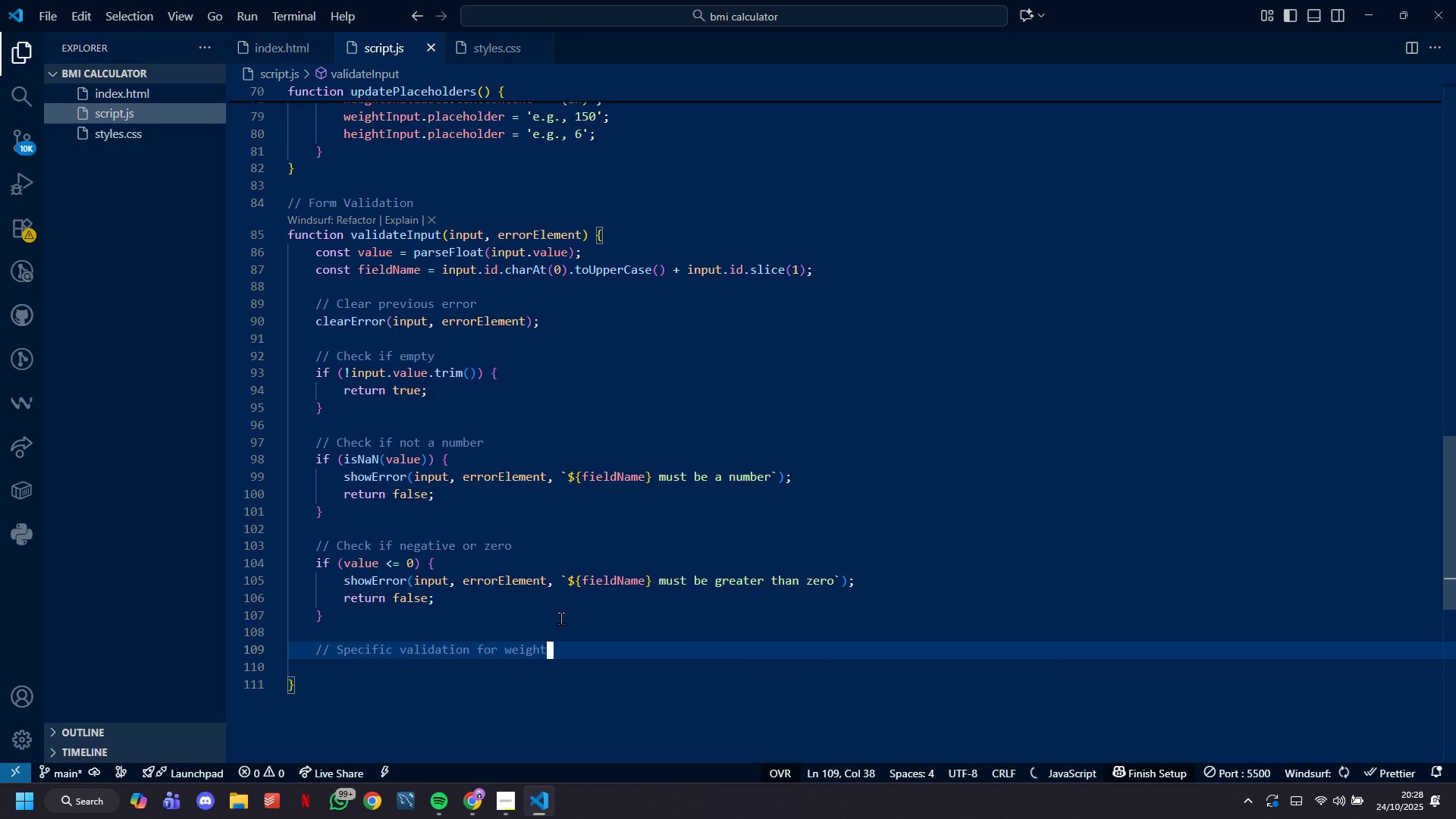 
hold_key(key=C, duration=28.26)
 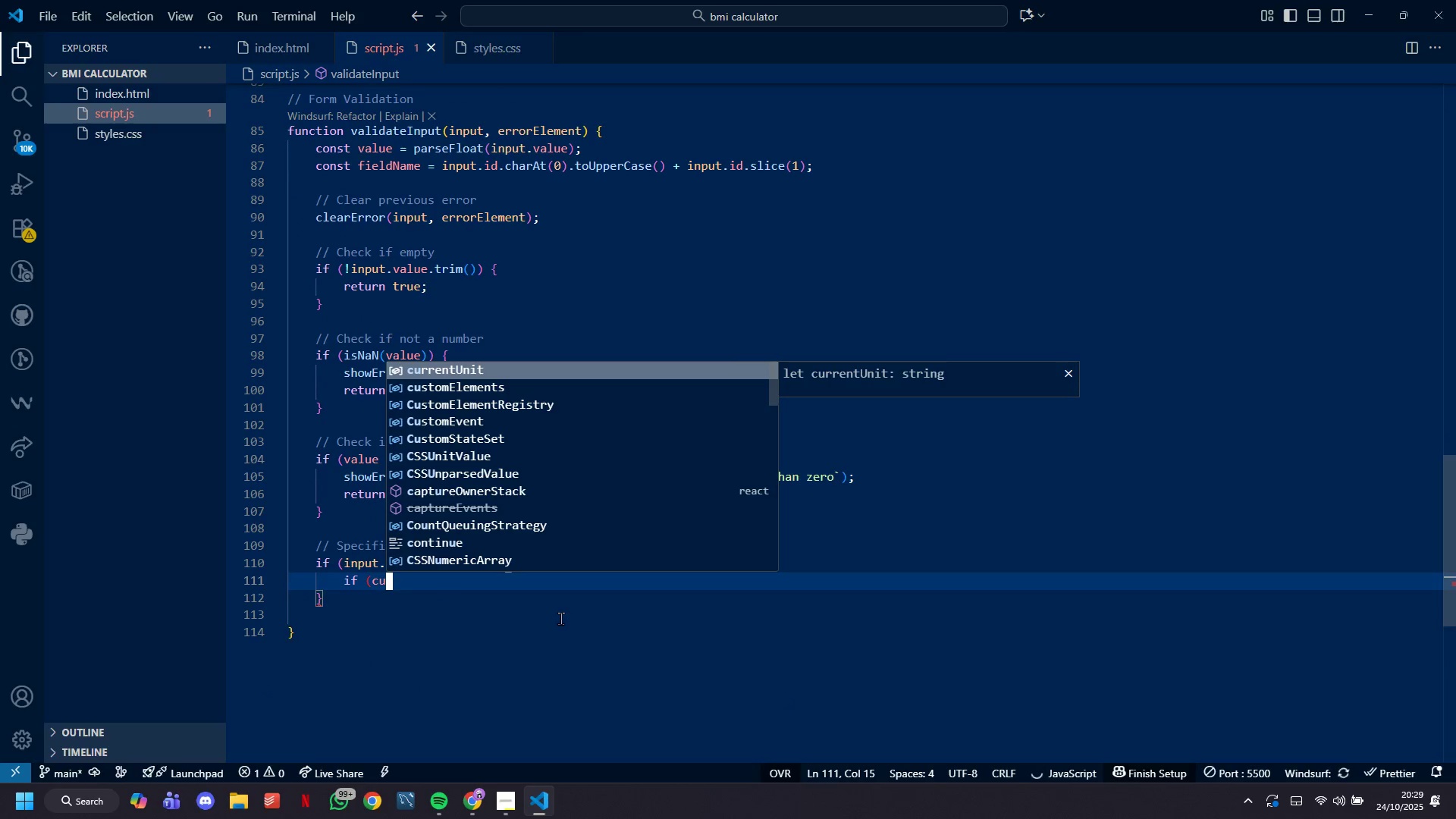 
key(Enter)
 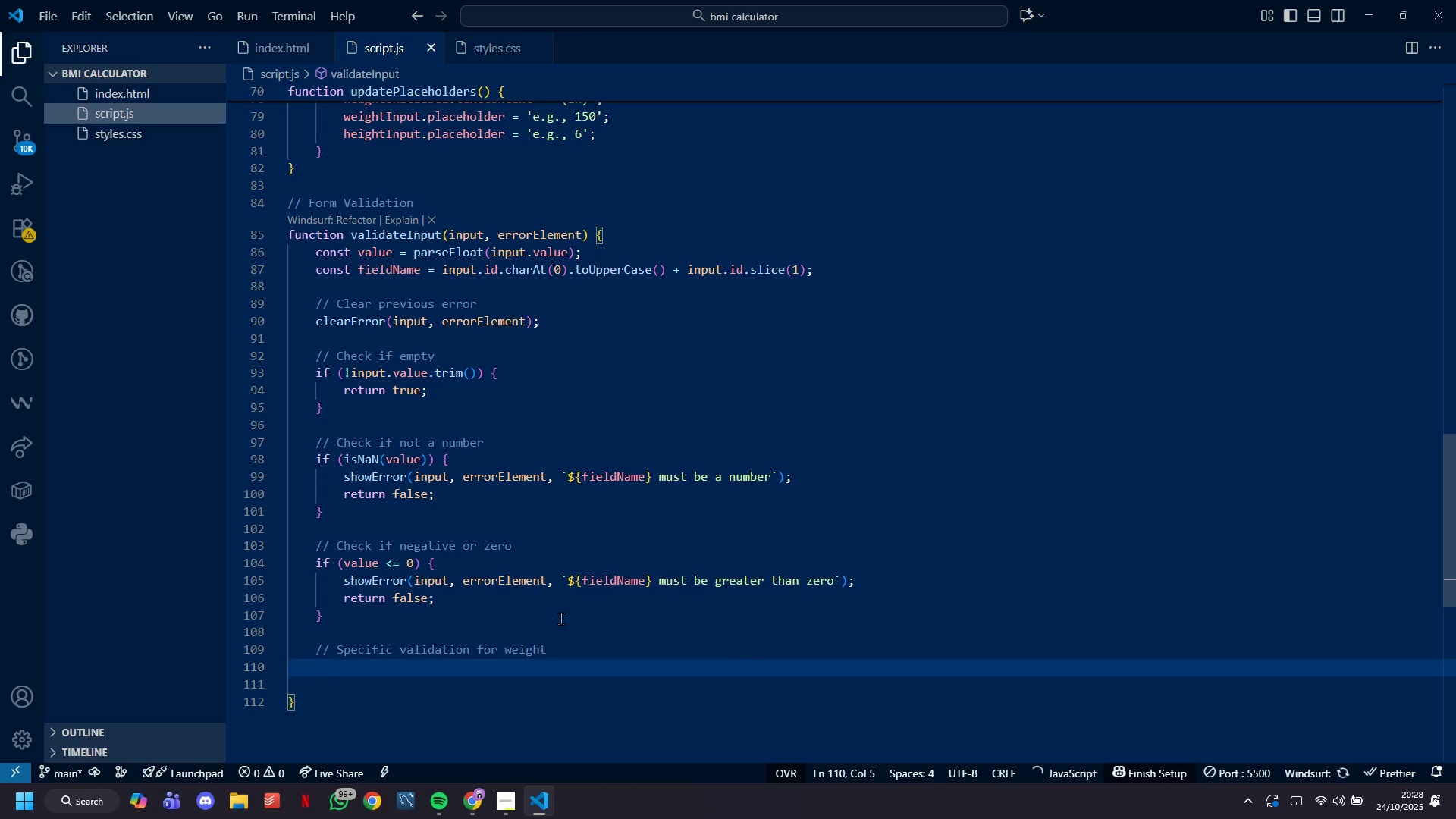 
type(if )
 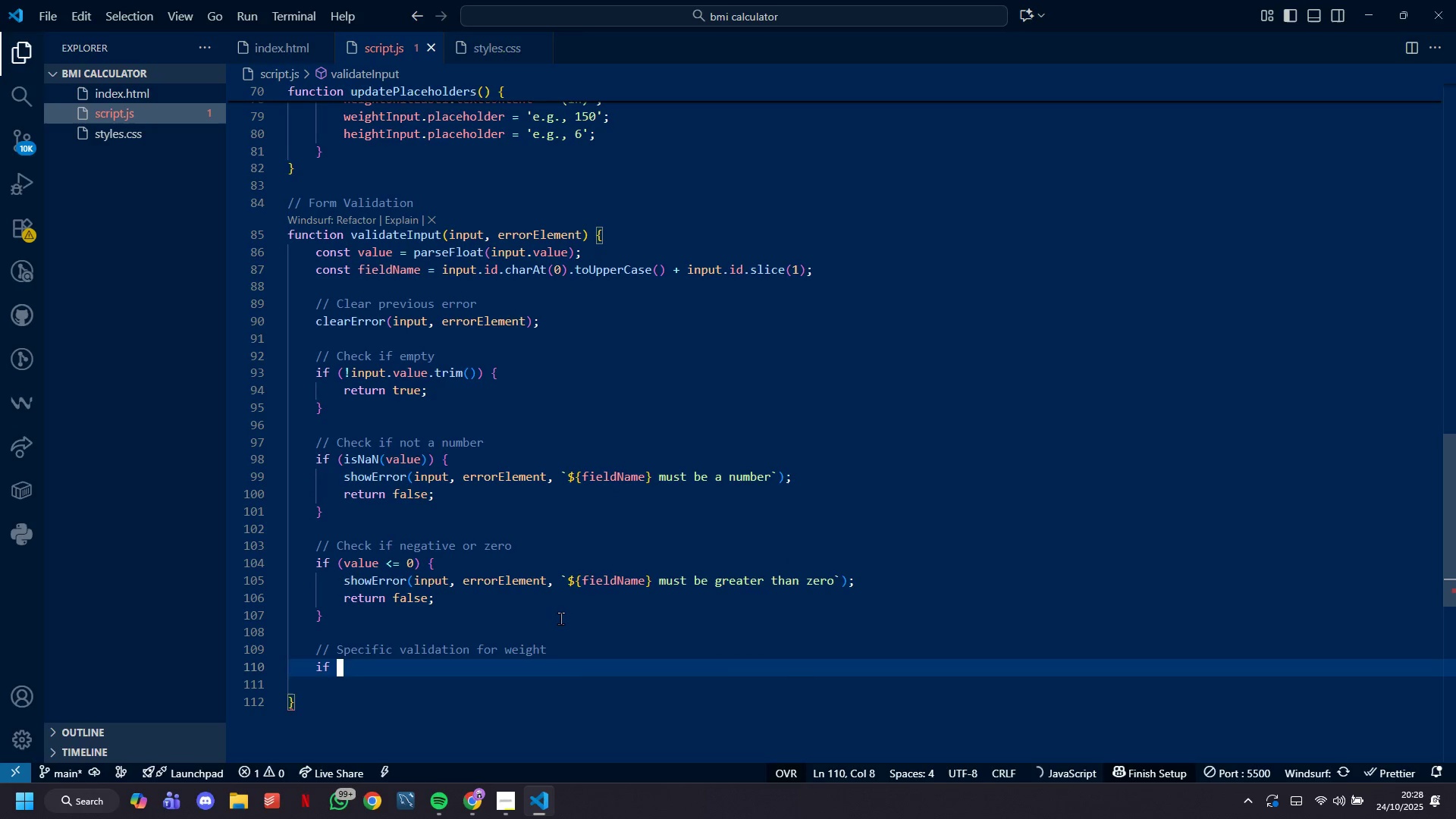 
type((input.id === 'weight') {)
 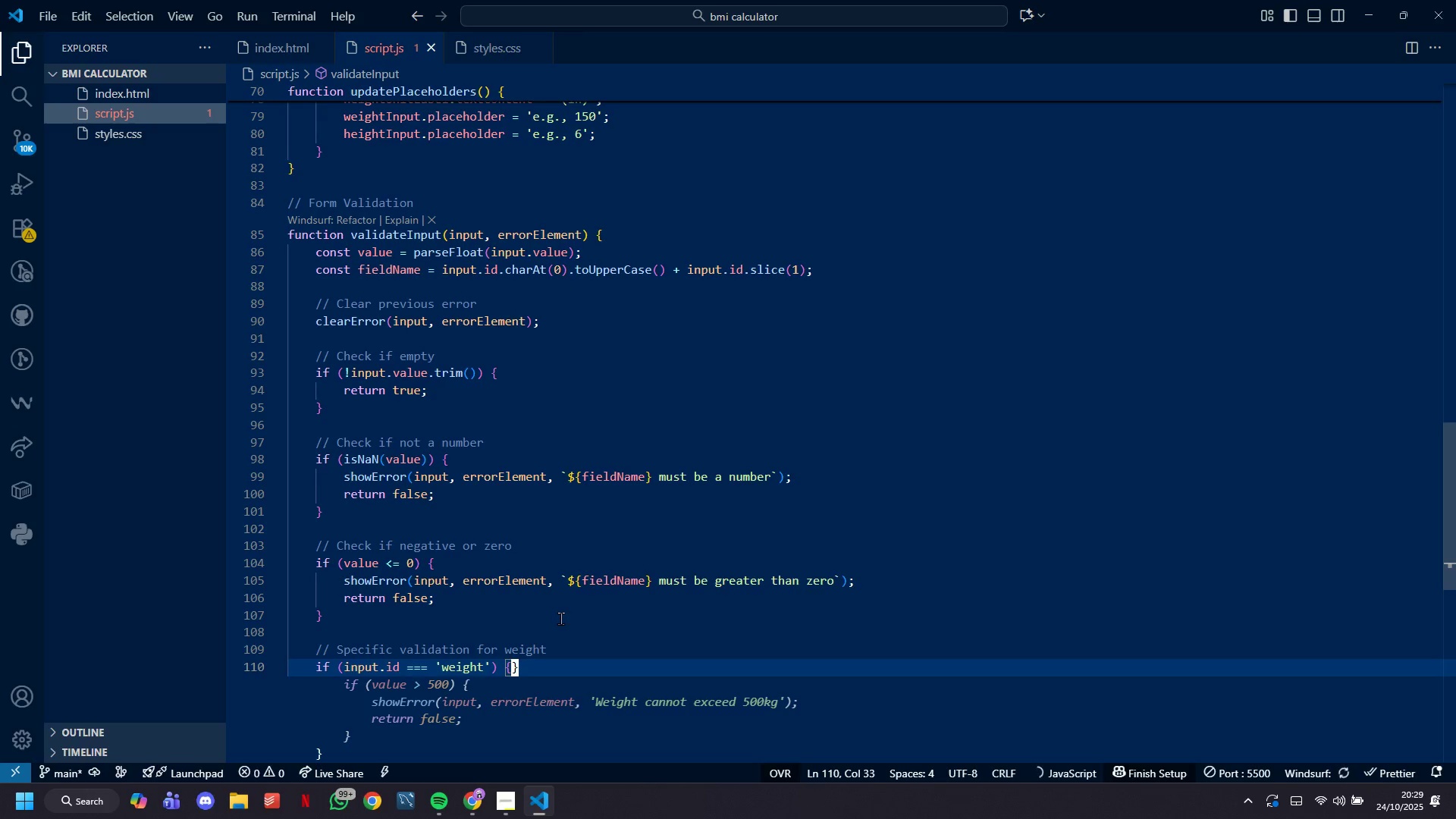 
key(Shift+Enter)
 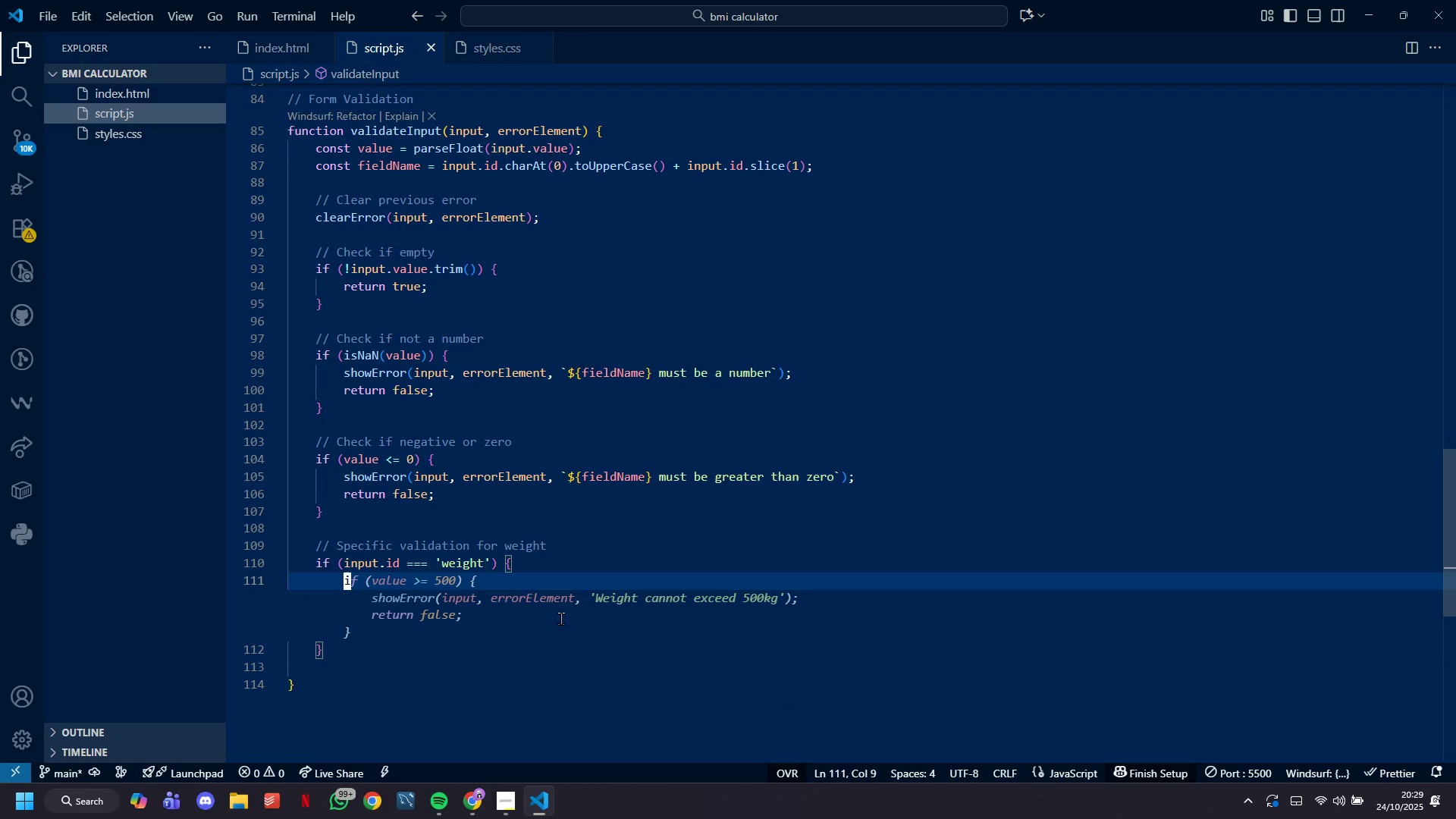 
type(if (urrentUnit ==='metric') [)
 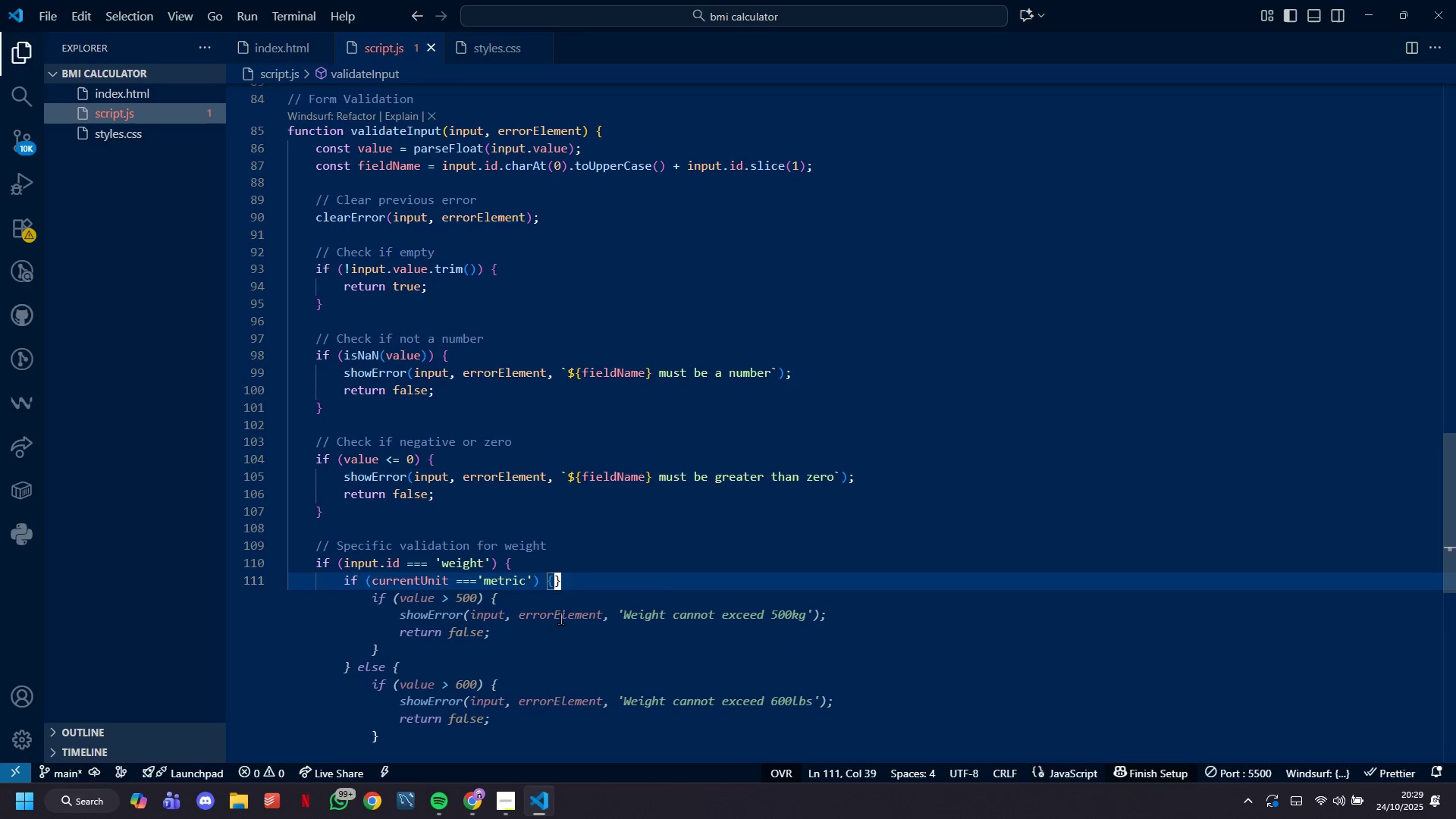 
key(Shift+Enter)
 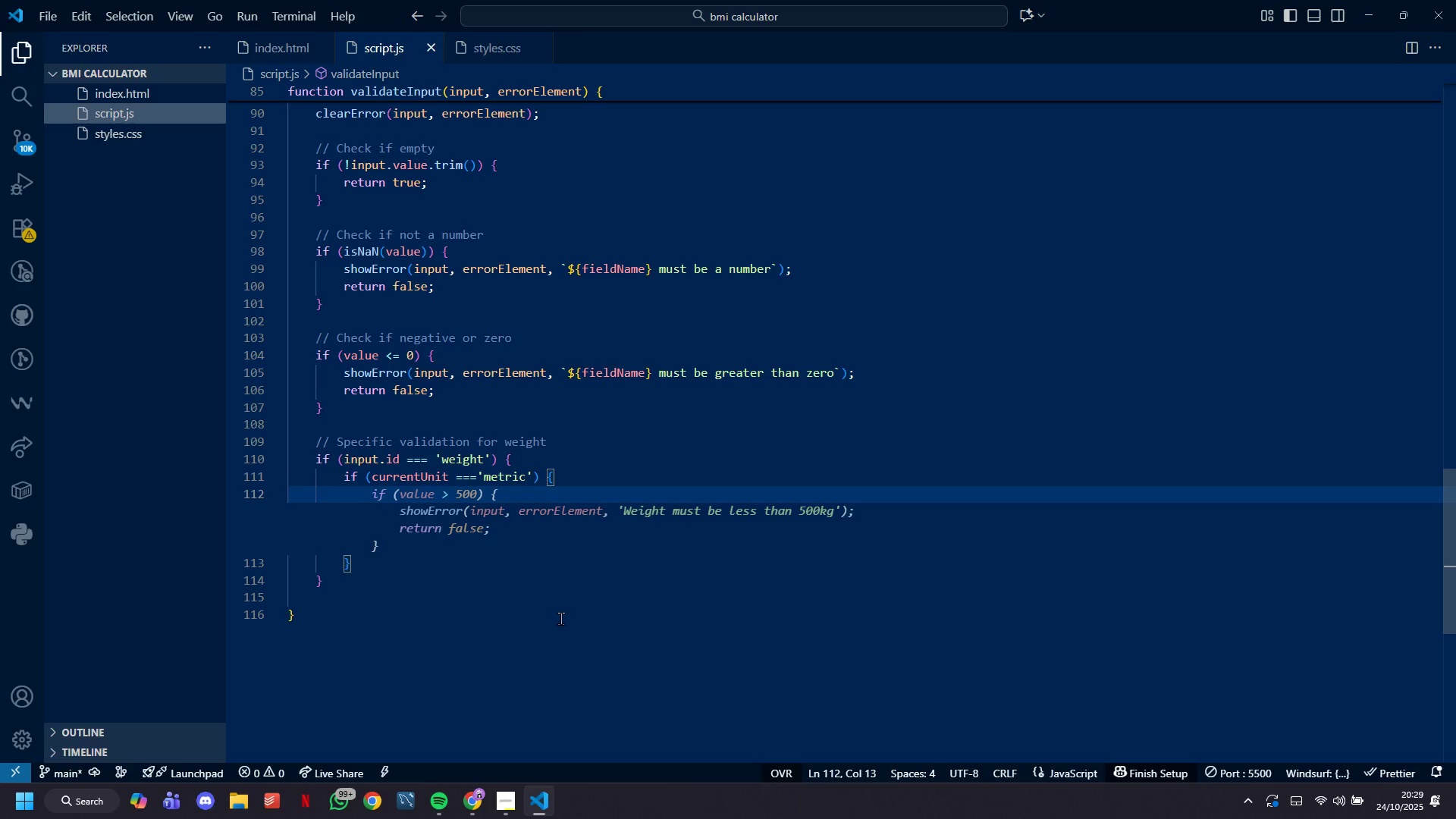 
type(if 9value < 20 \)
key(Backspace)
type(\| value >300) {)
 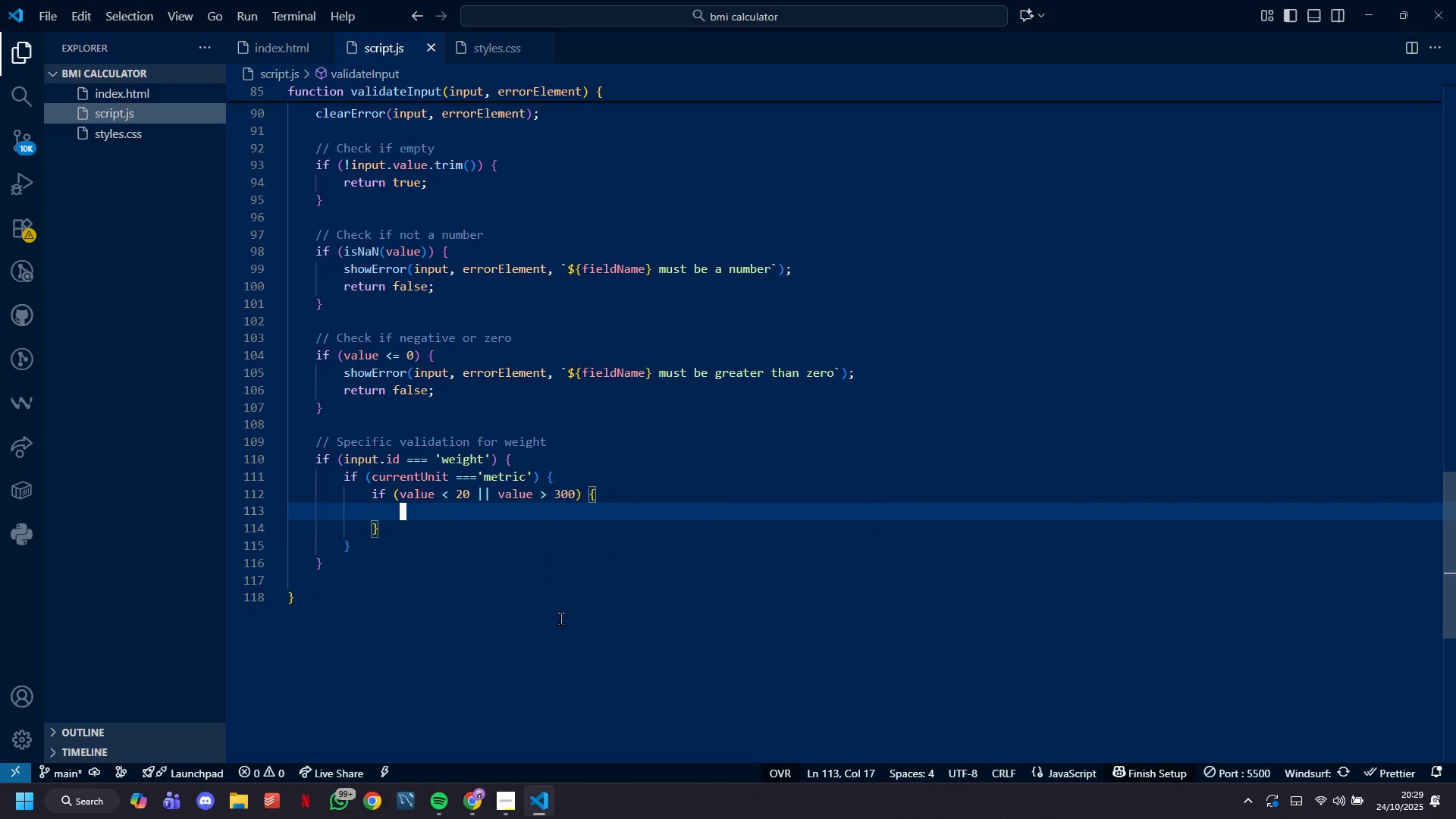 
 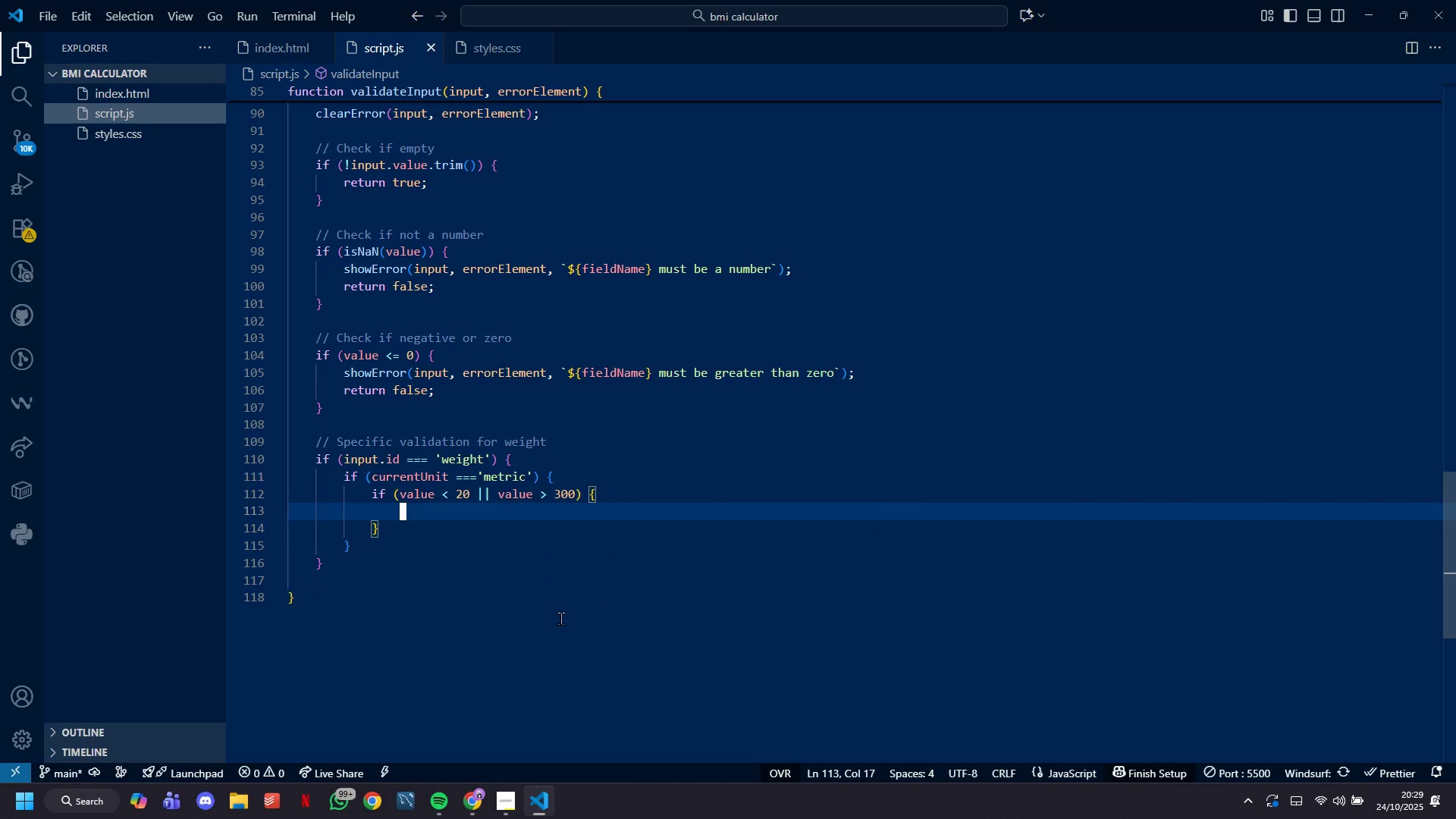 
key(Enter)
 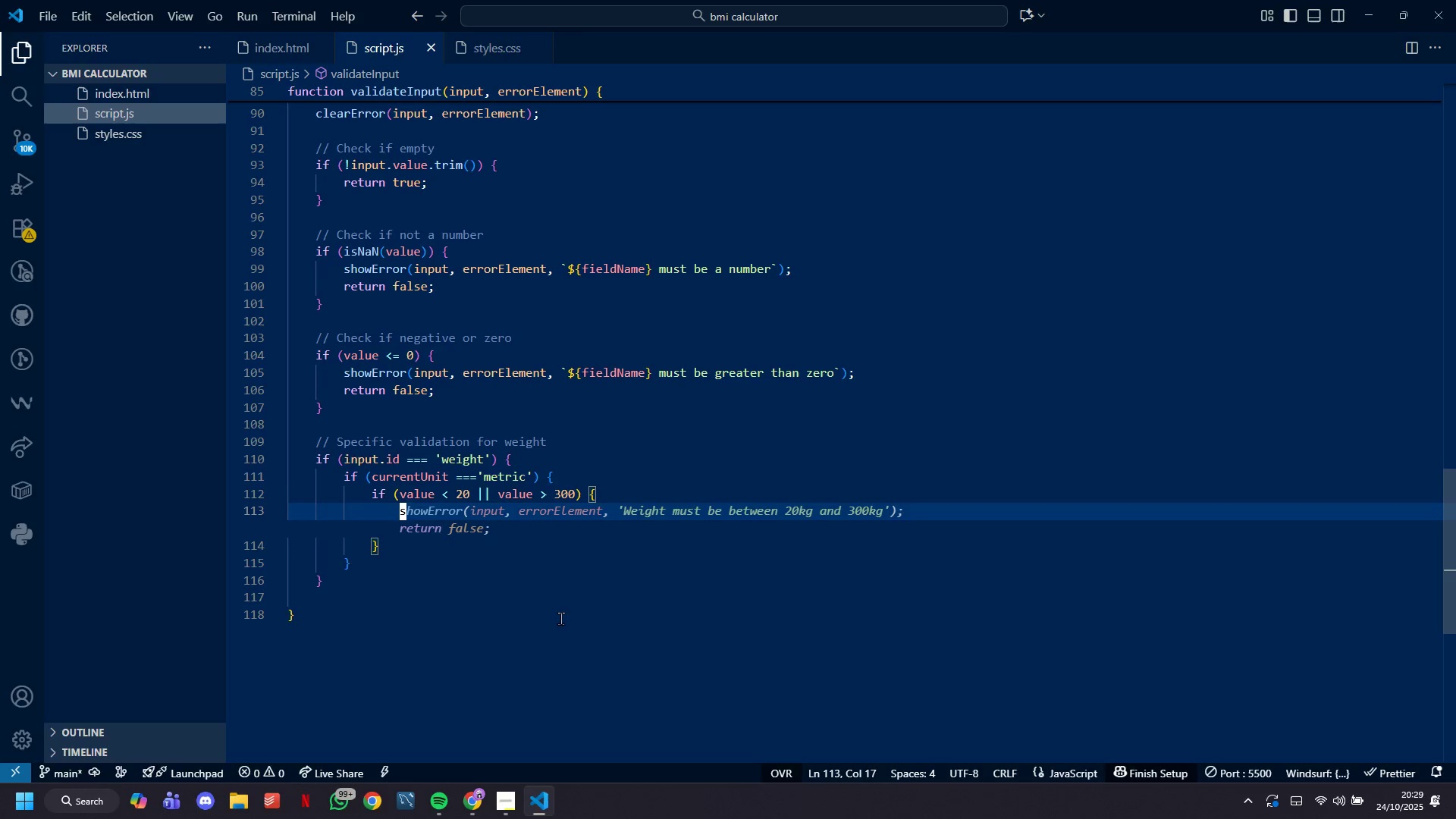 
wait(6.84)
 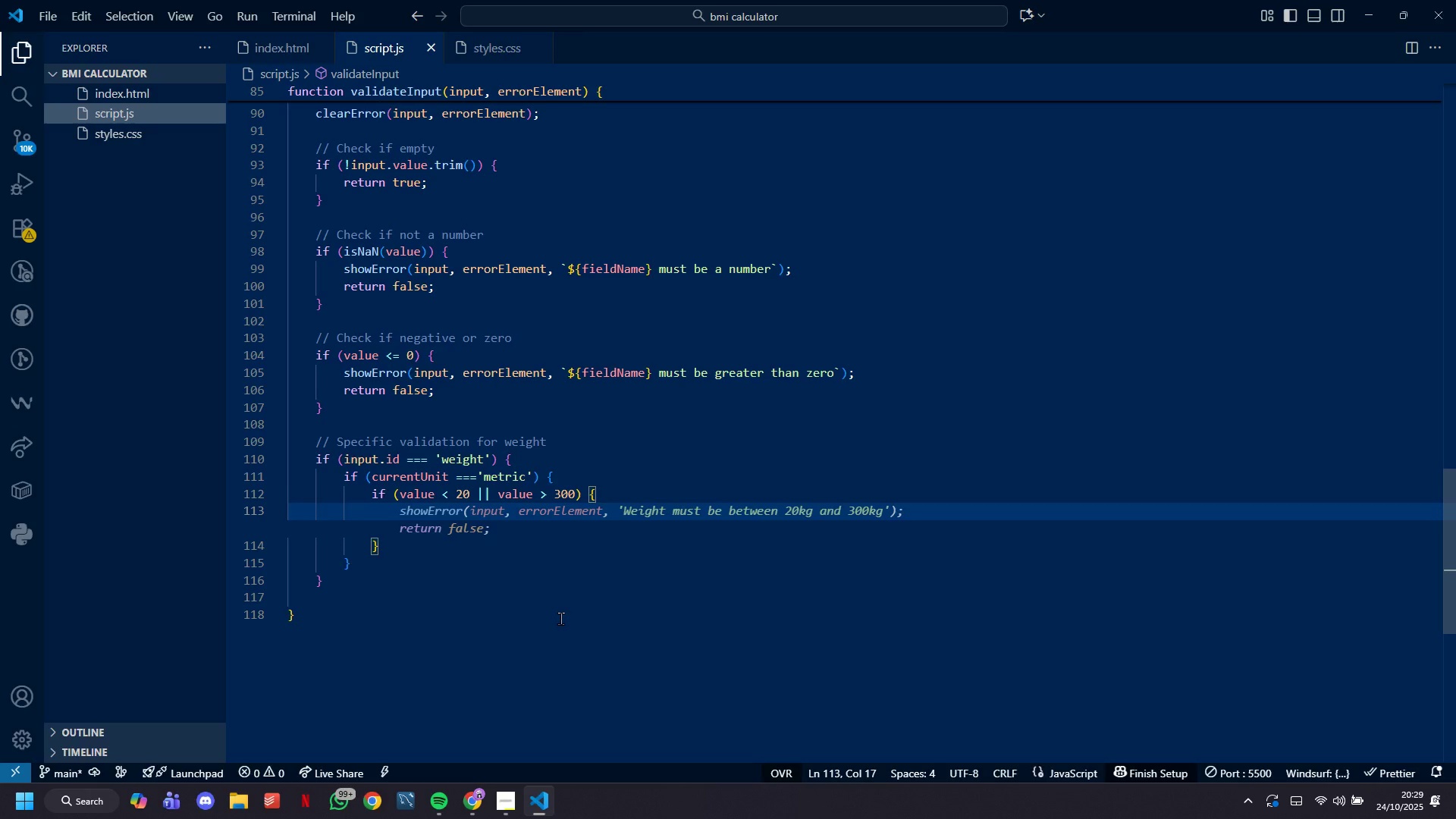 
type(showError(Input, errorEement, 'Weight shoud be between 20-300 kg');)
 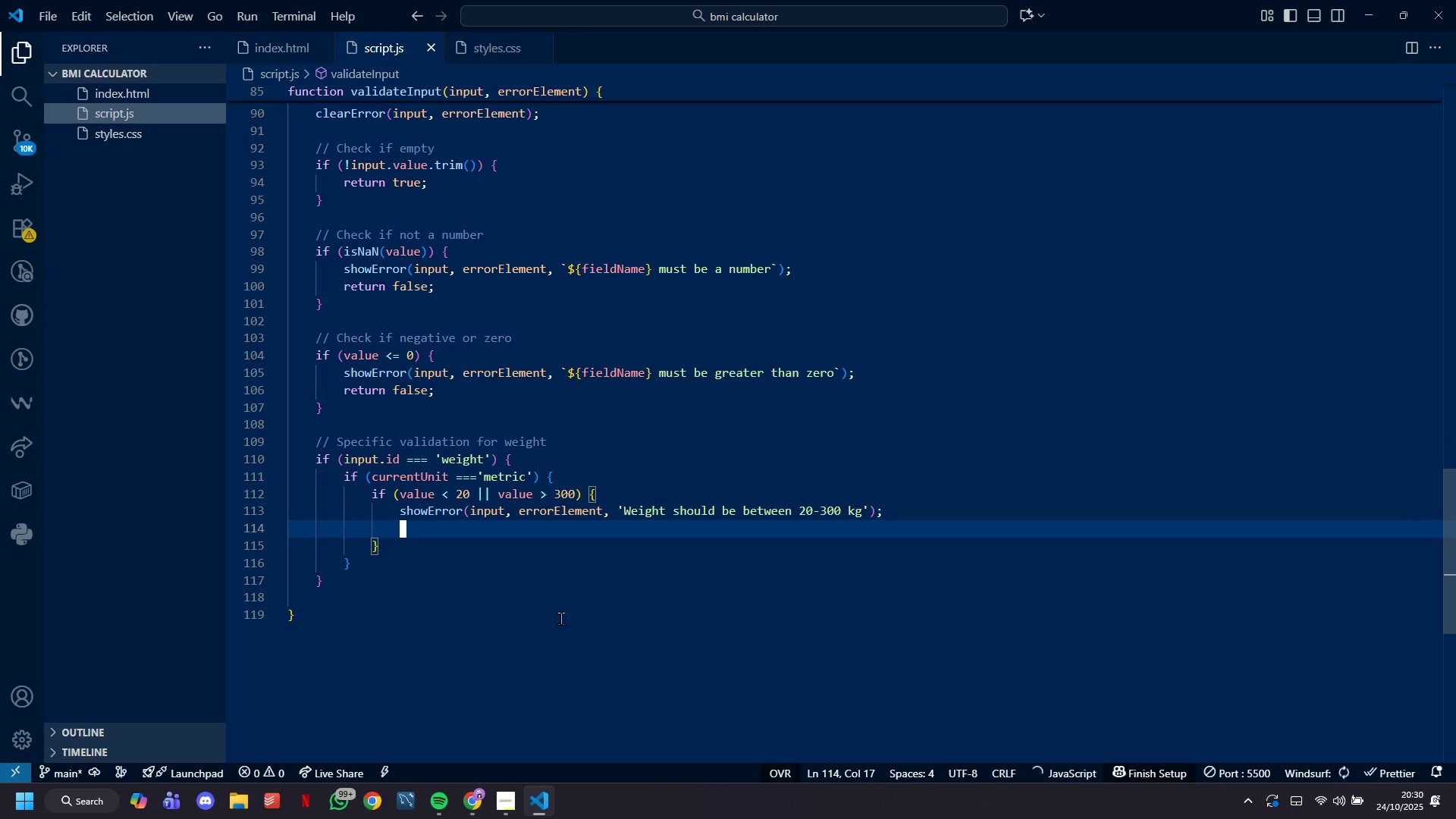 
 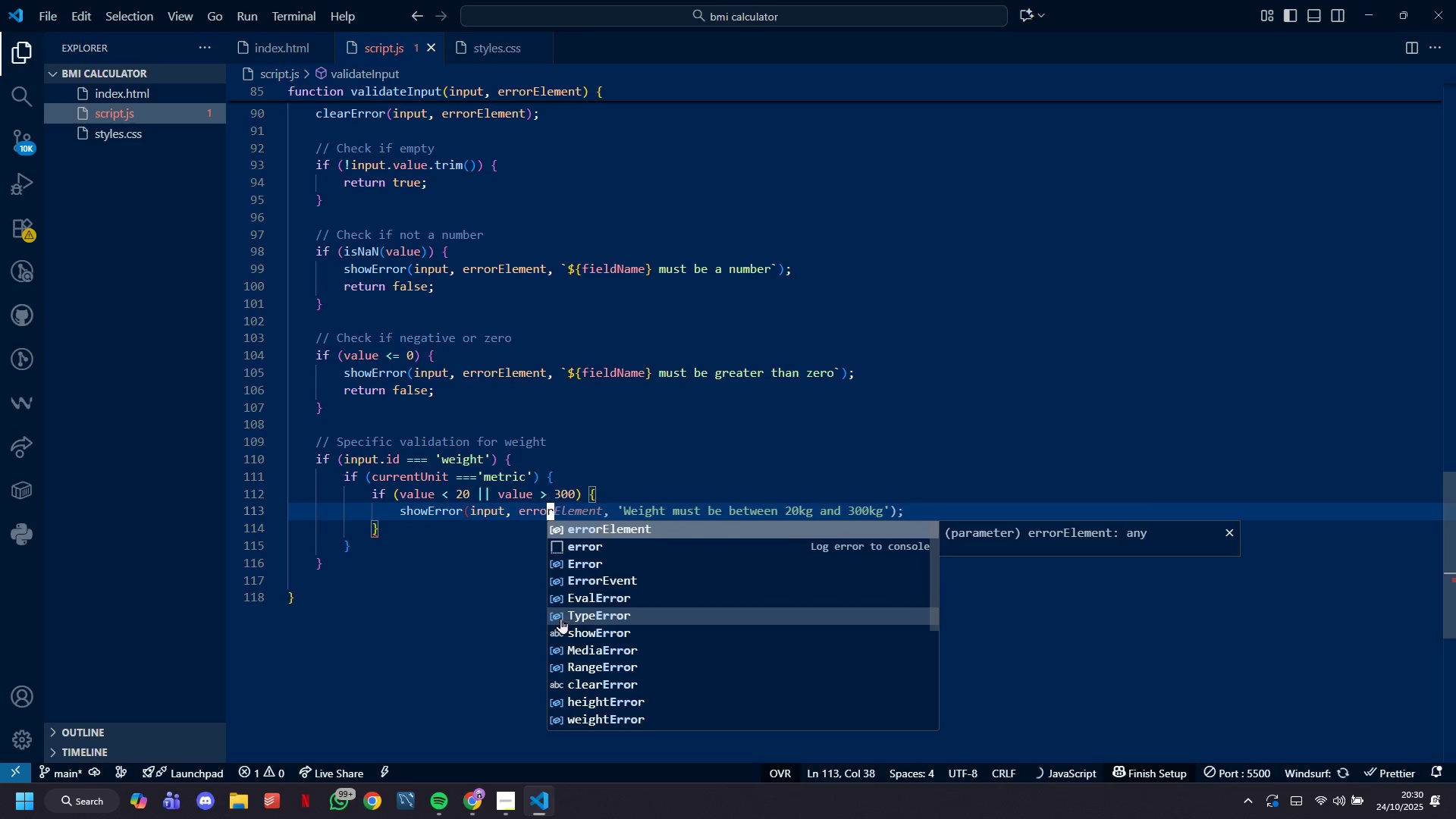 
hold_key(key=L, duration=8.63)
 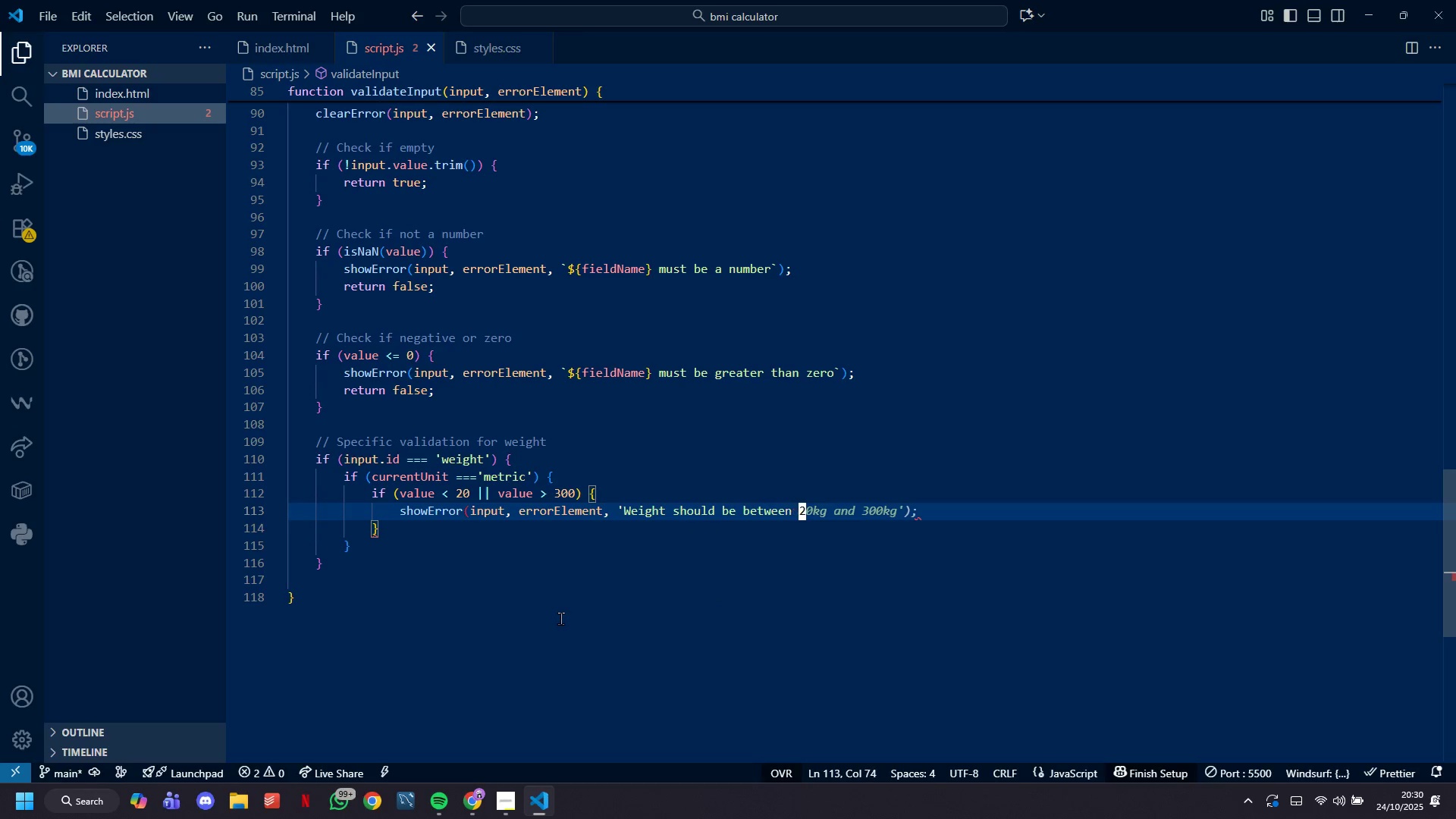 
key(Enter)
 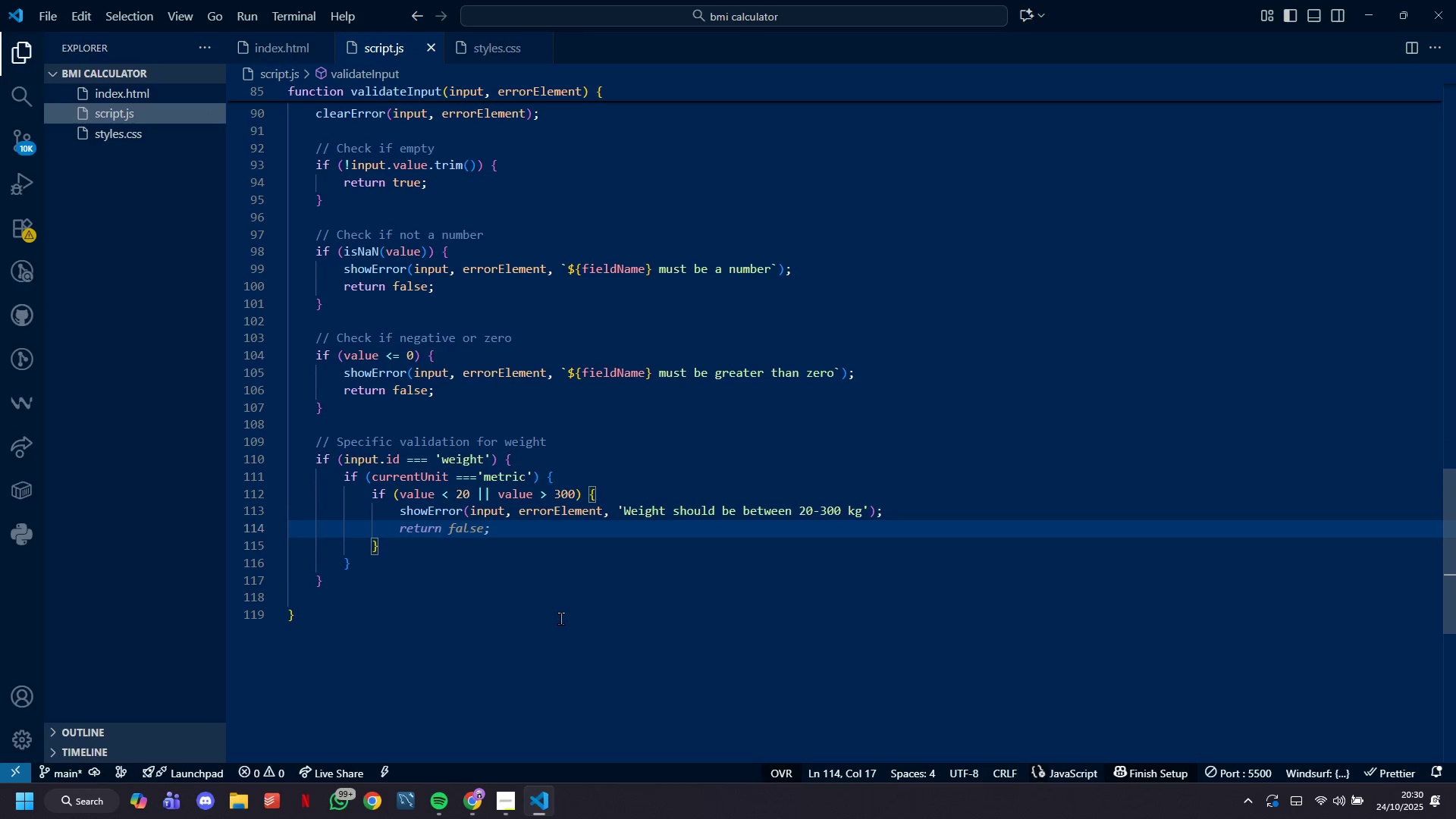 
key(Tab)
 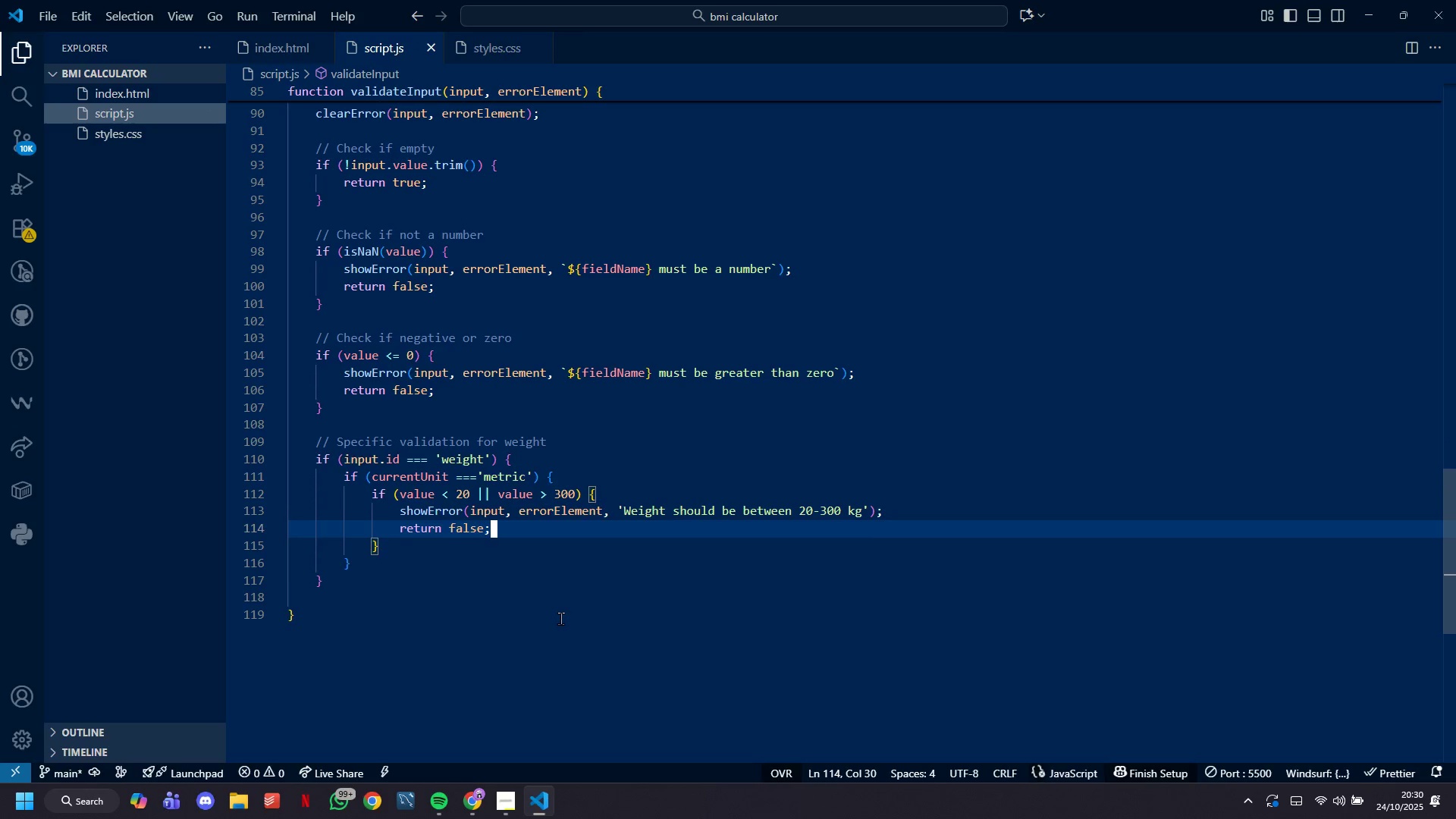 
key(ArrowDown)
 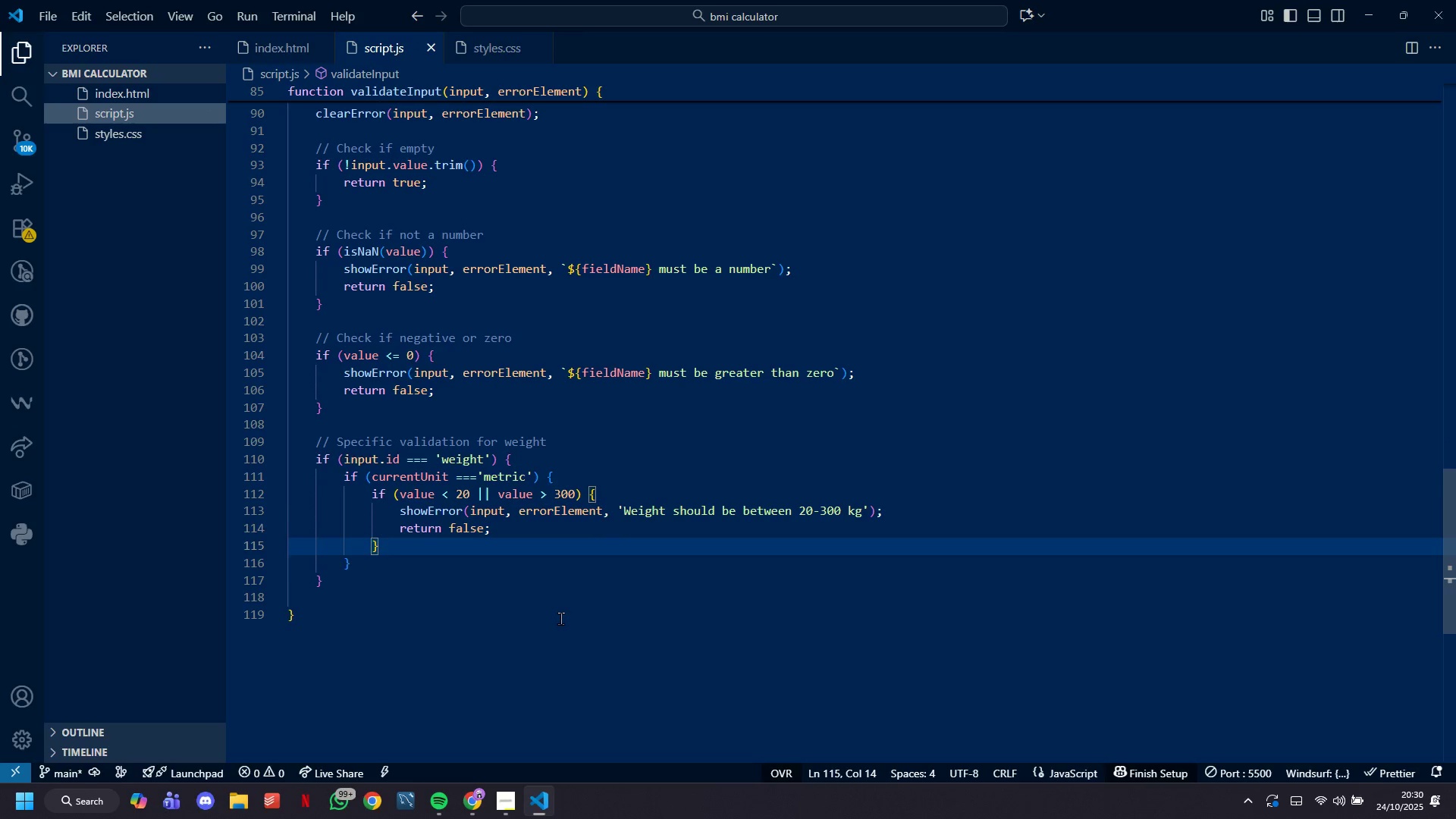 
key(ArrowDown)
 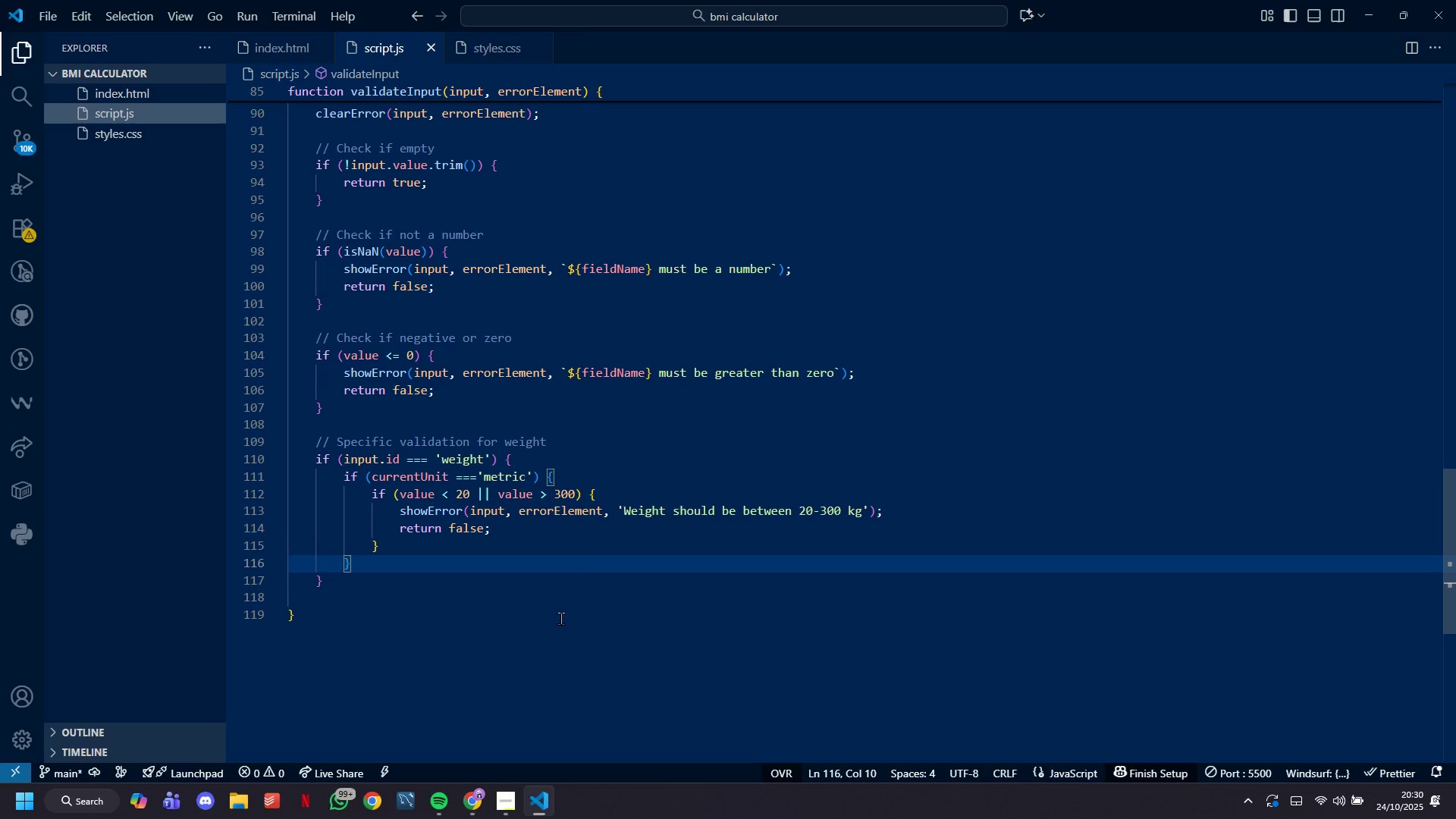 
type( else {)
 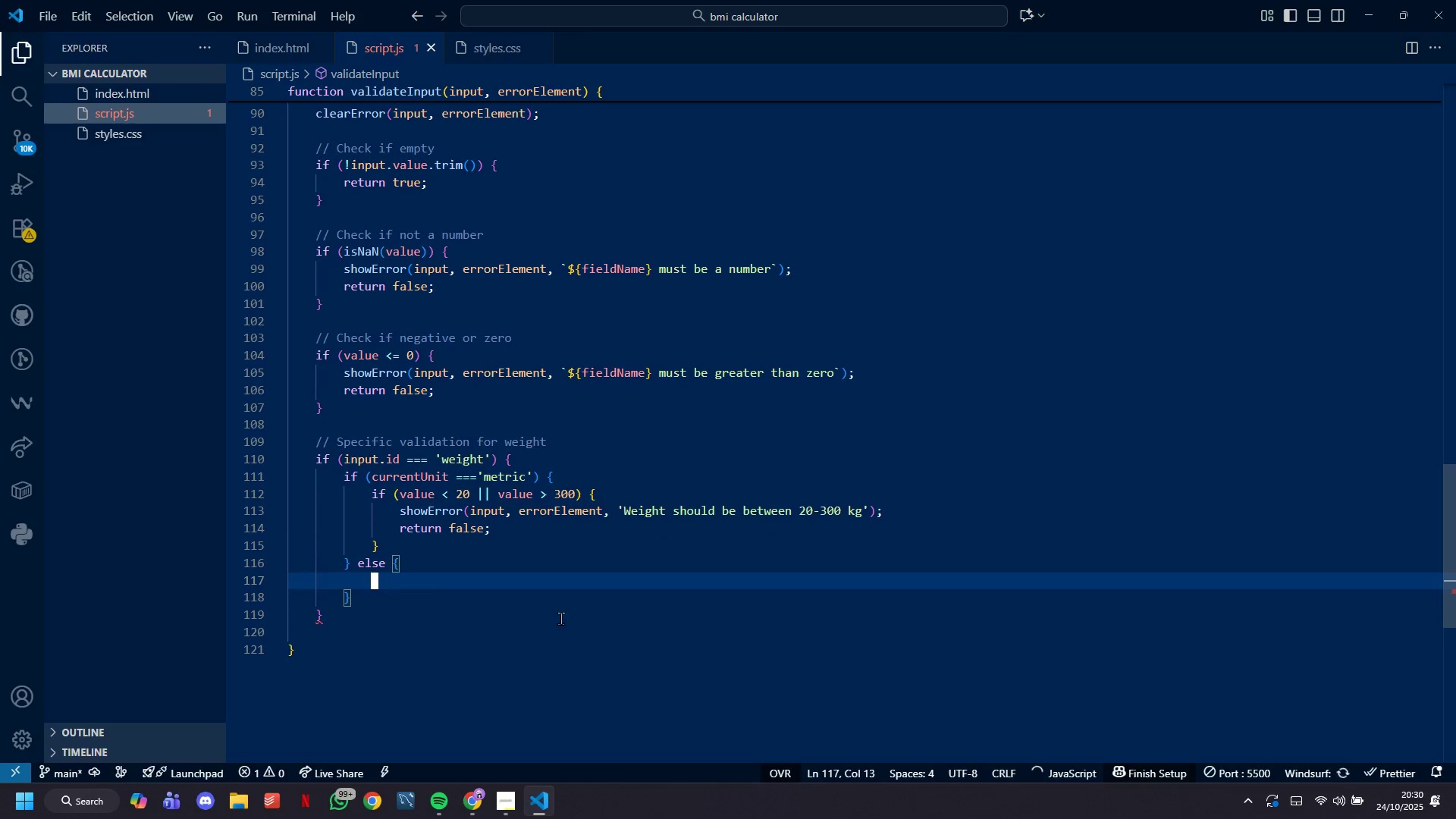 
 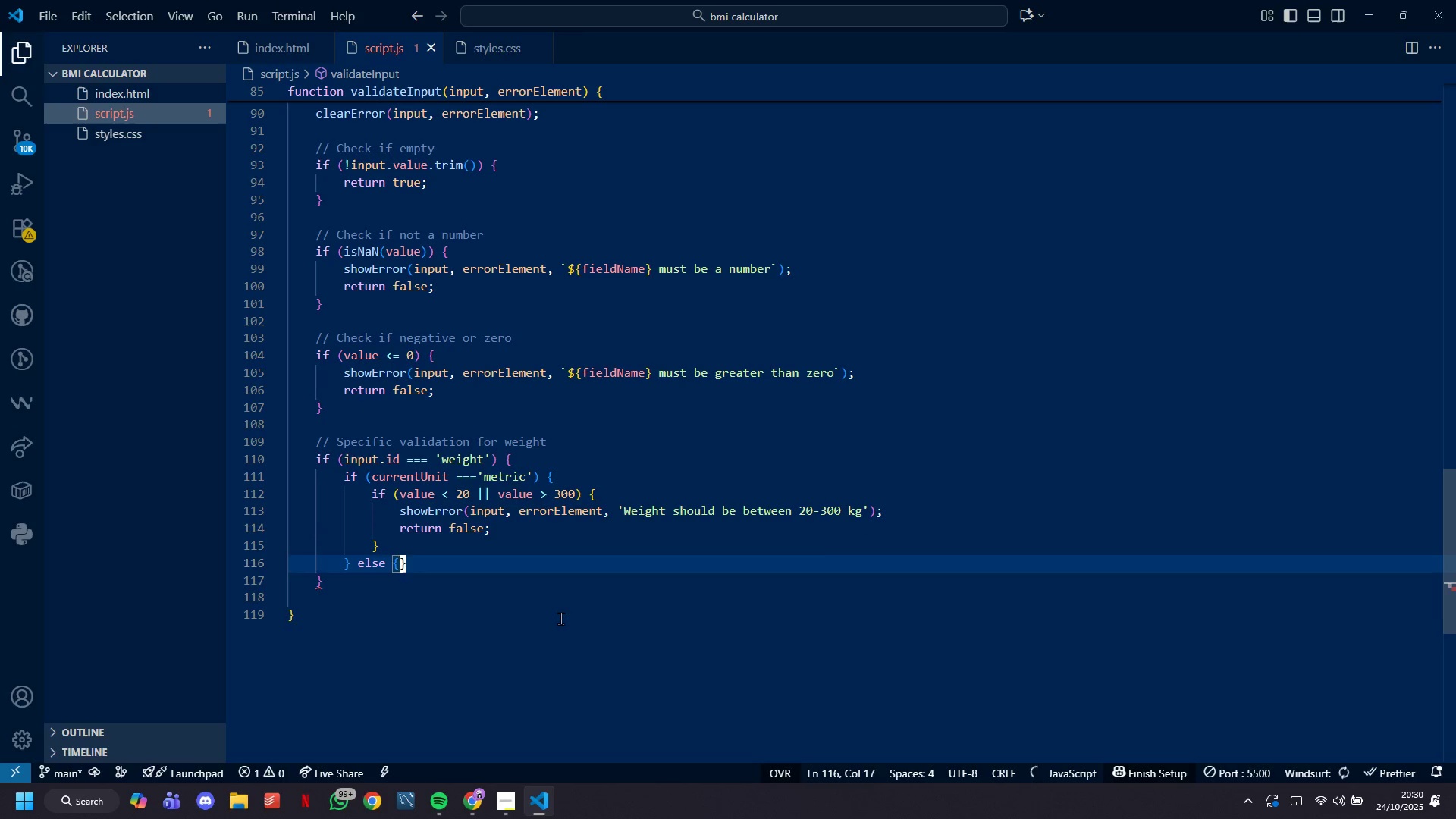 
key(Shift+Enter)
 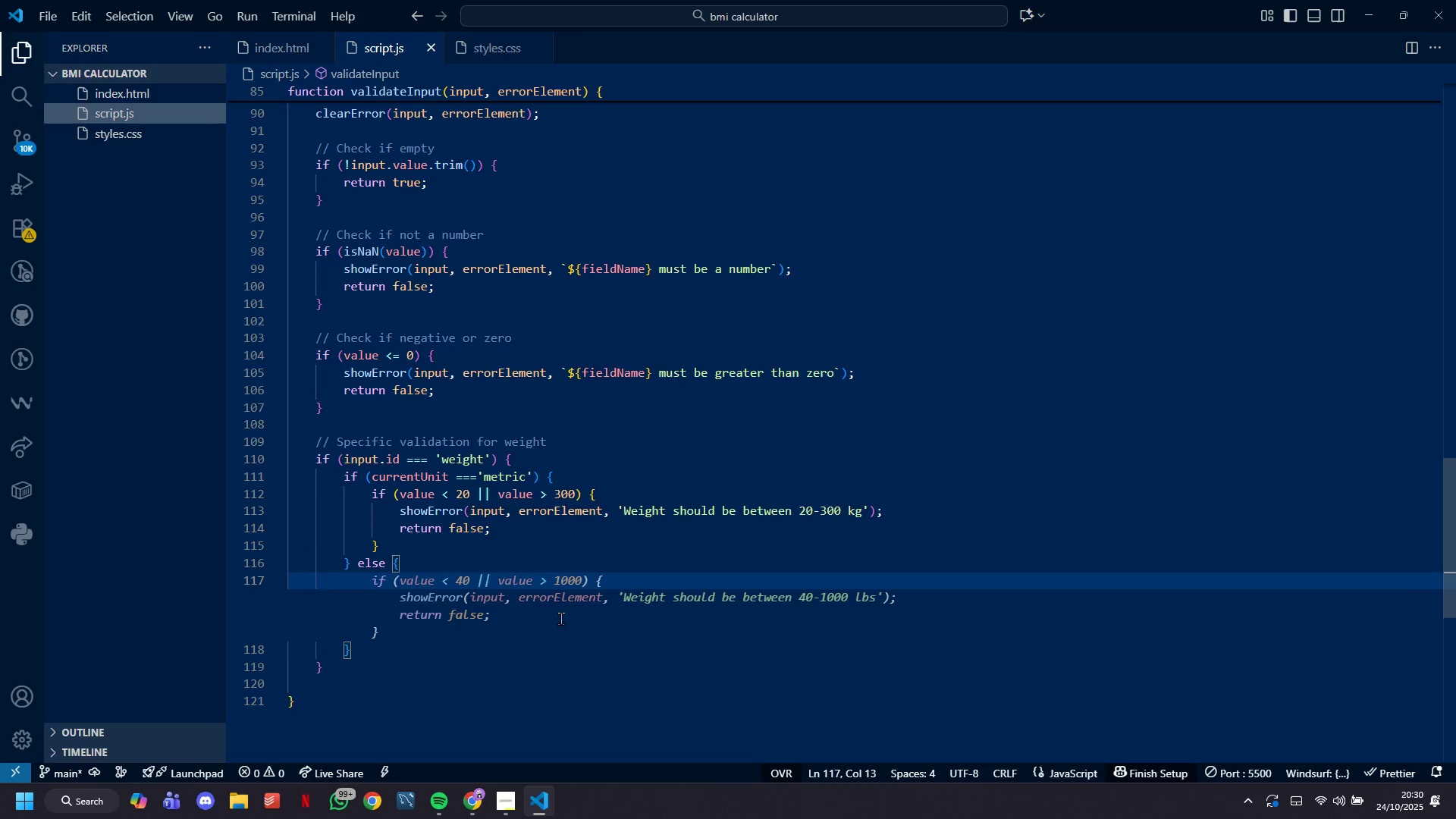 
type(if (Value < 44 \)
key(Backspace)
type(\| )
 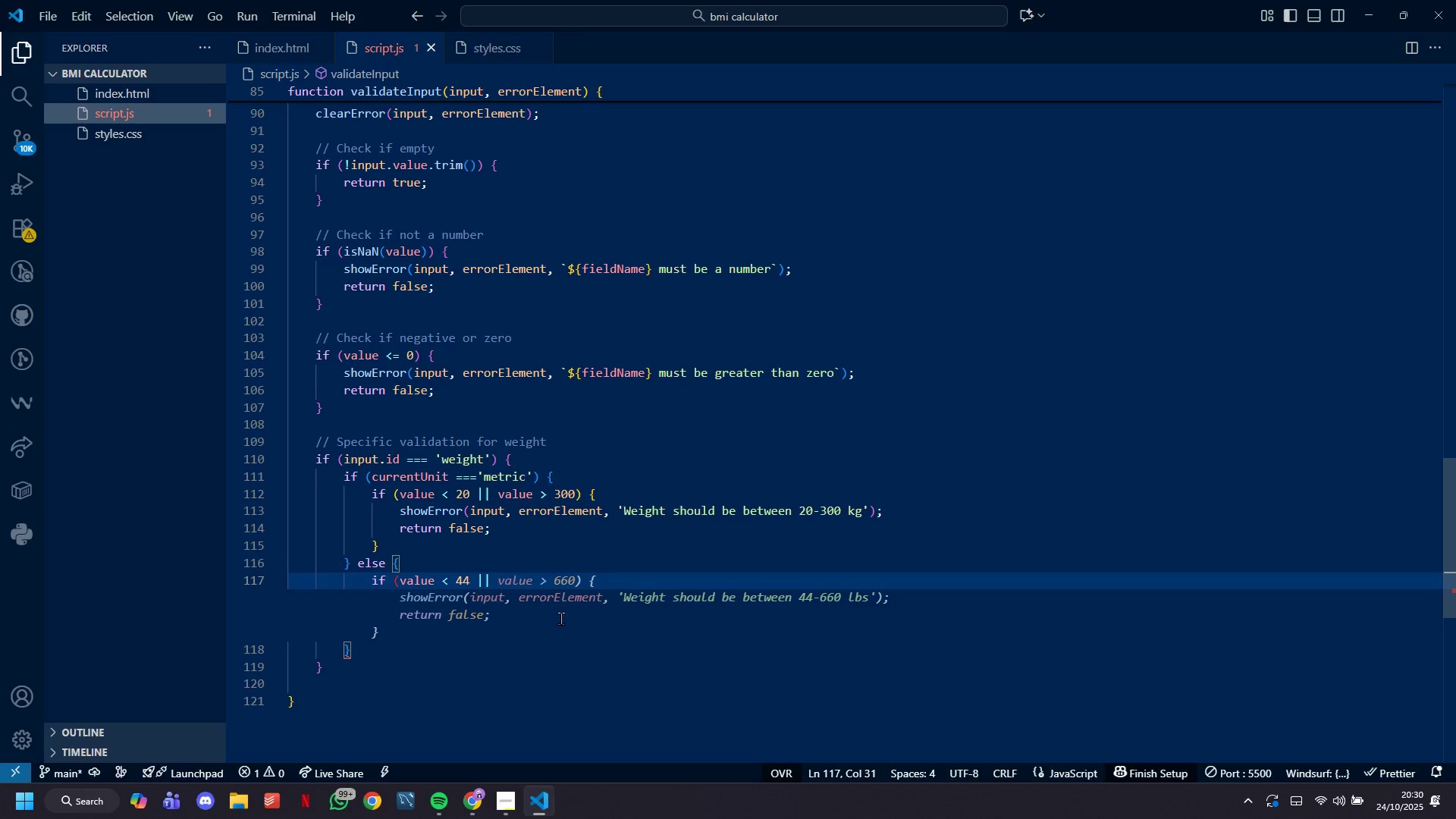 
wait(6.02)
 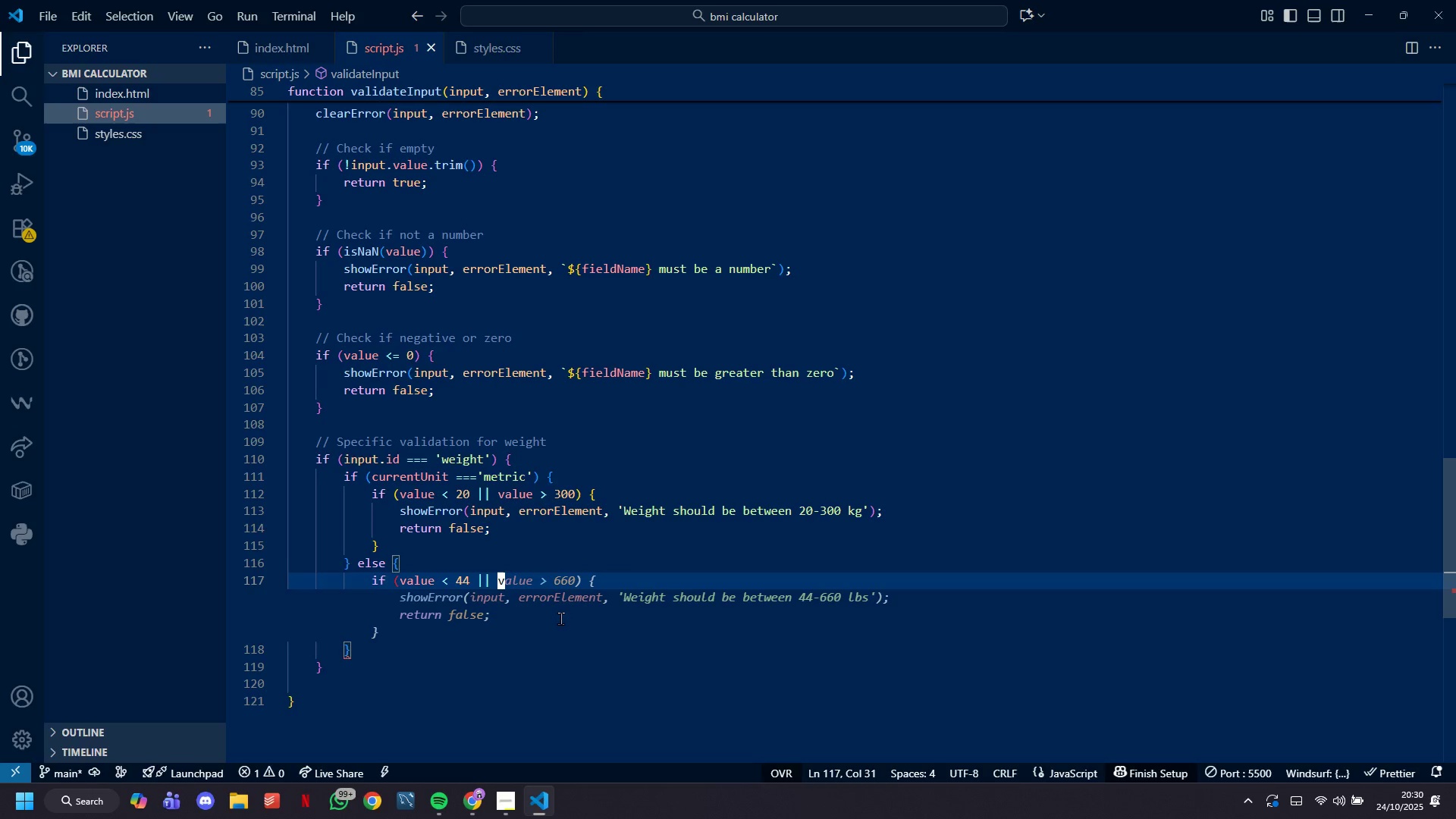 
key(Tab)
 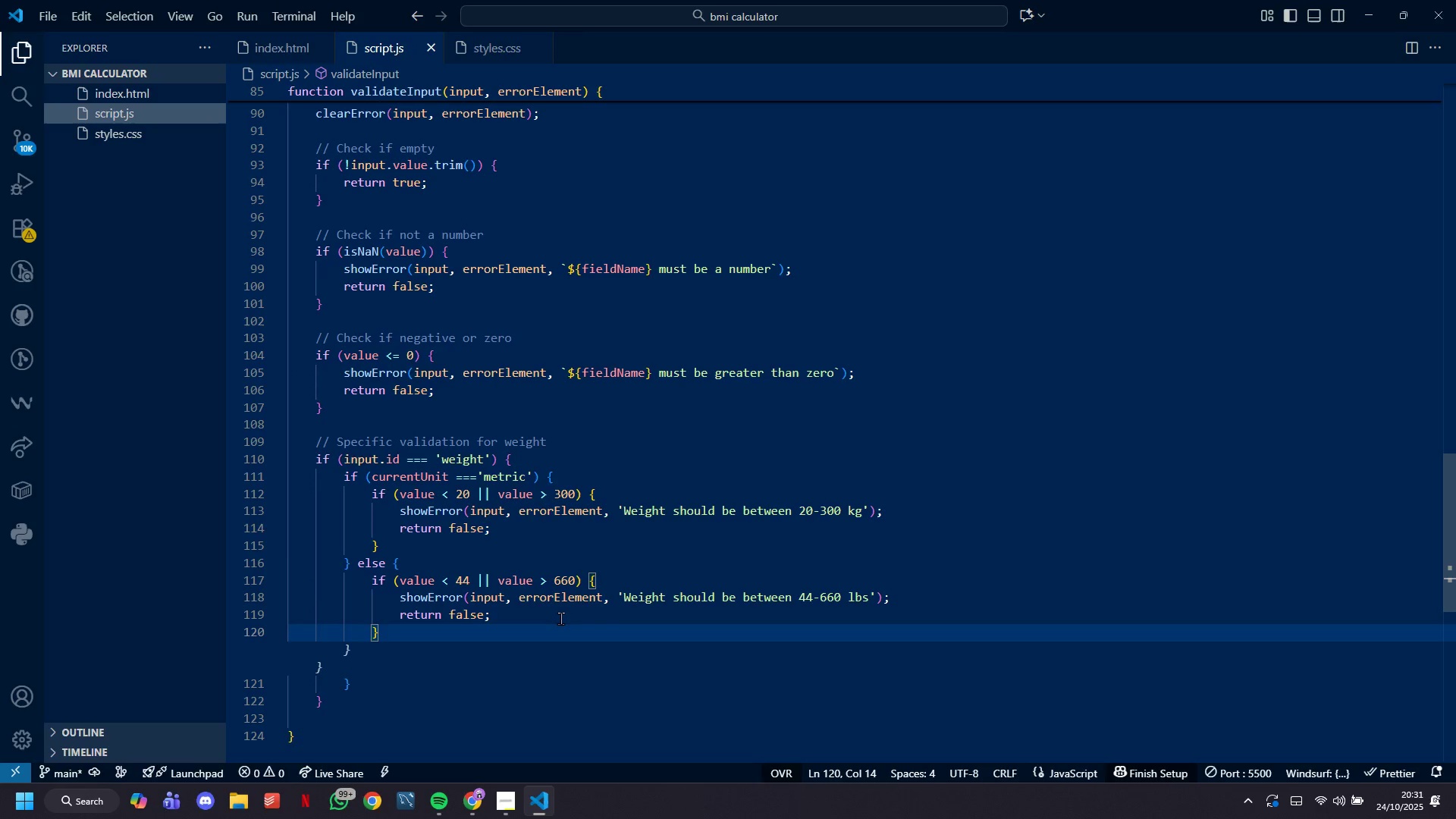 
key(ArrowDown)
 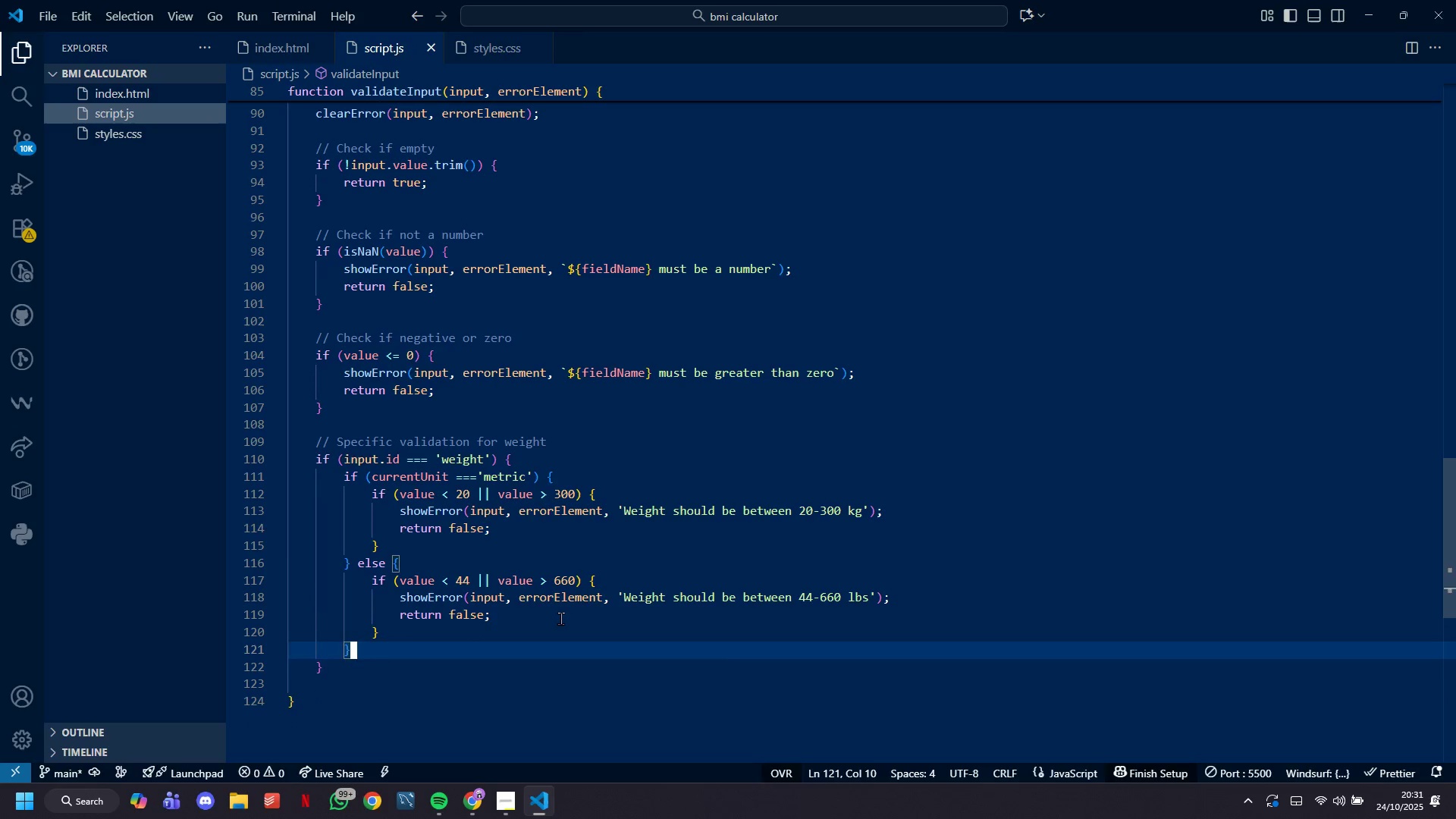 
key(ArrowDown)
 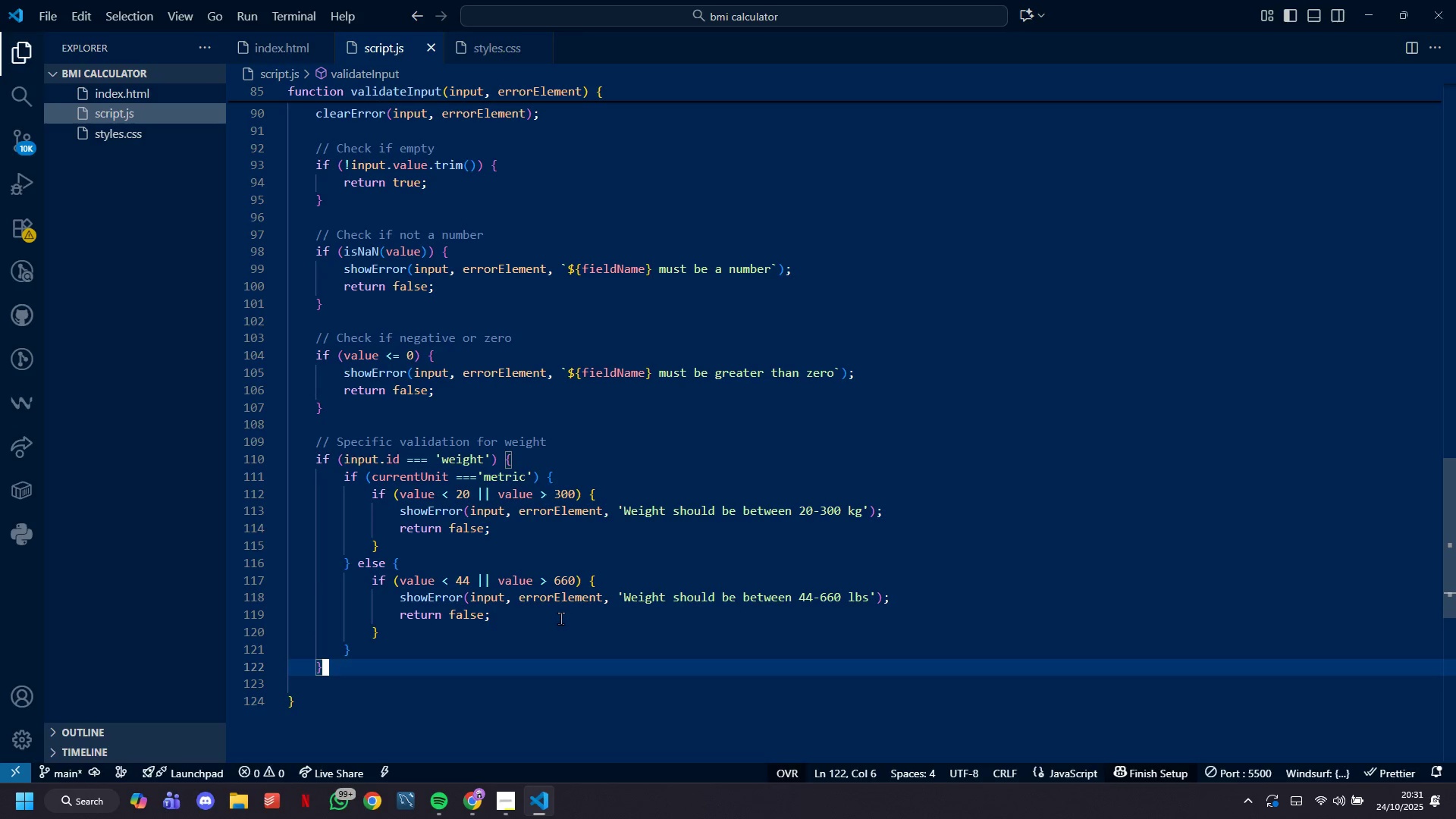 
wait(6.97)
 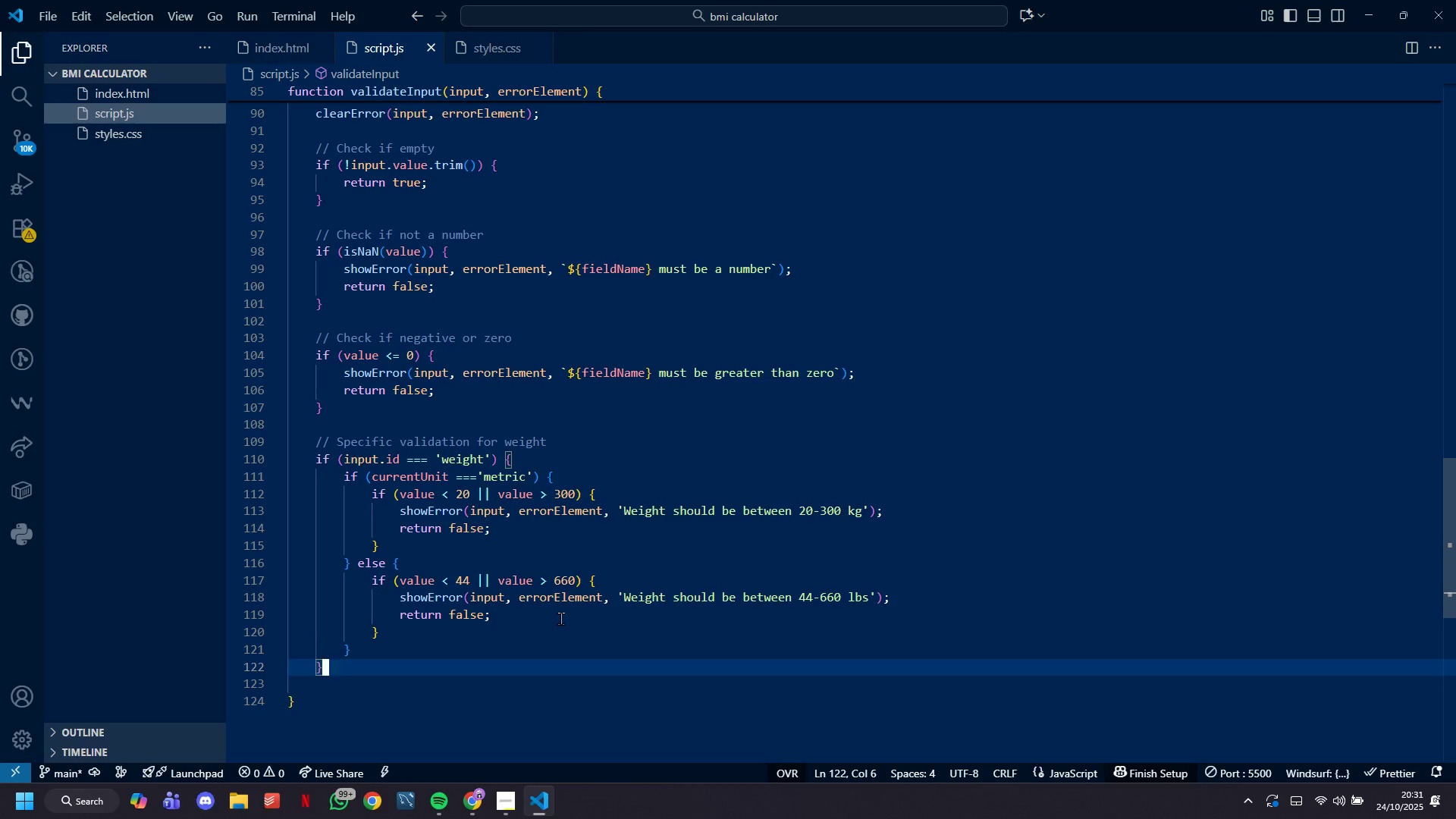 
key(Enter)
 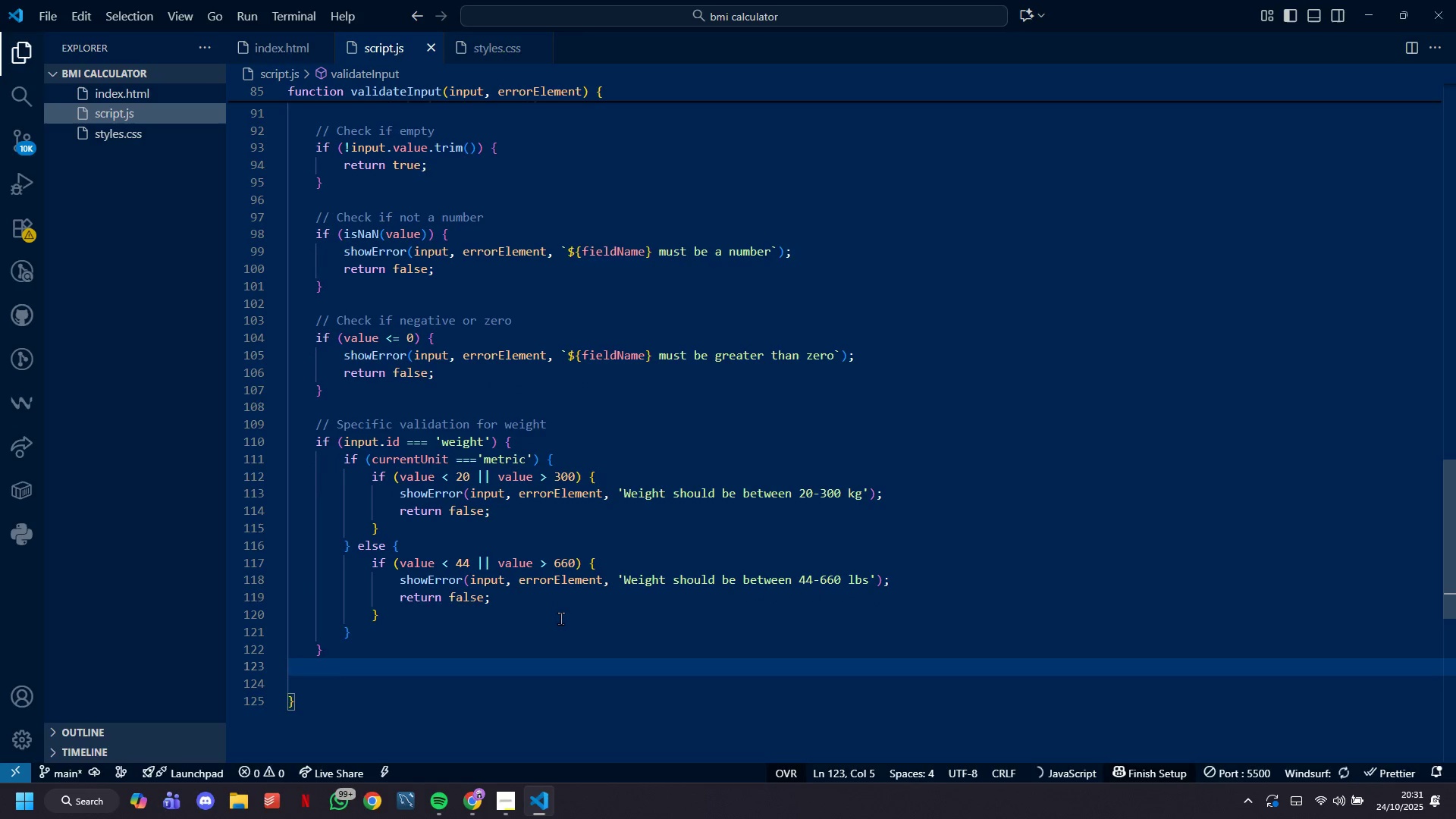 
key(Enter)
 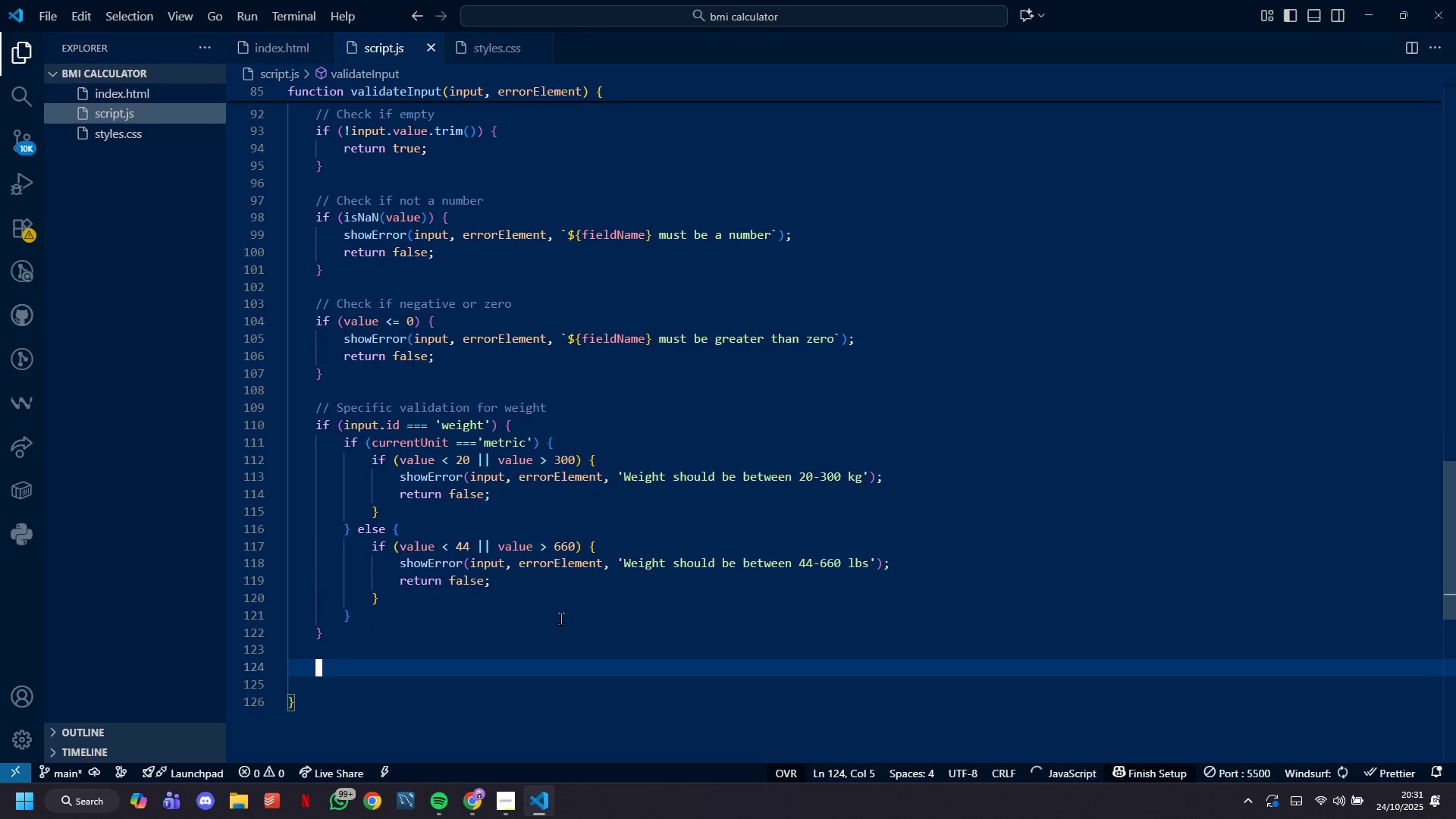 
type(//Specificvalidation for height)
 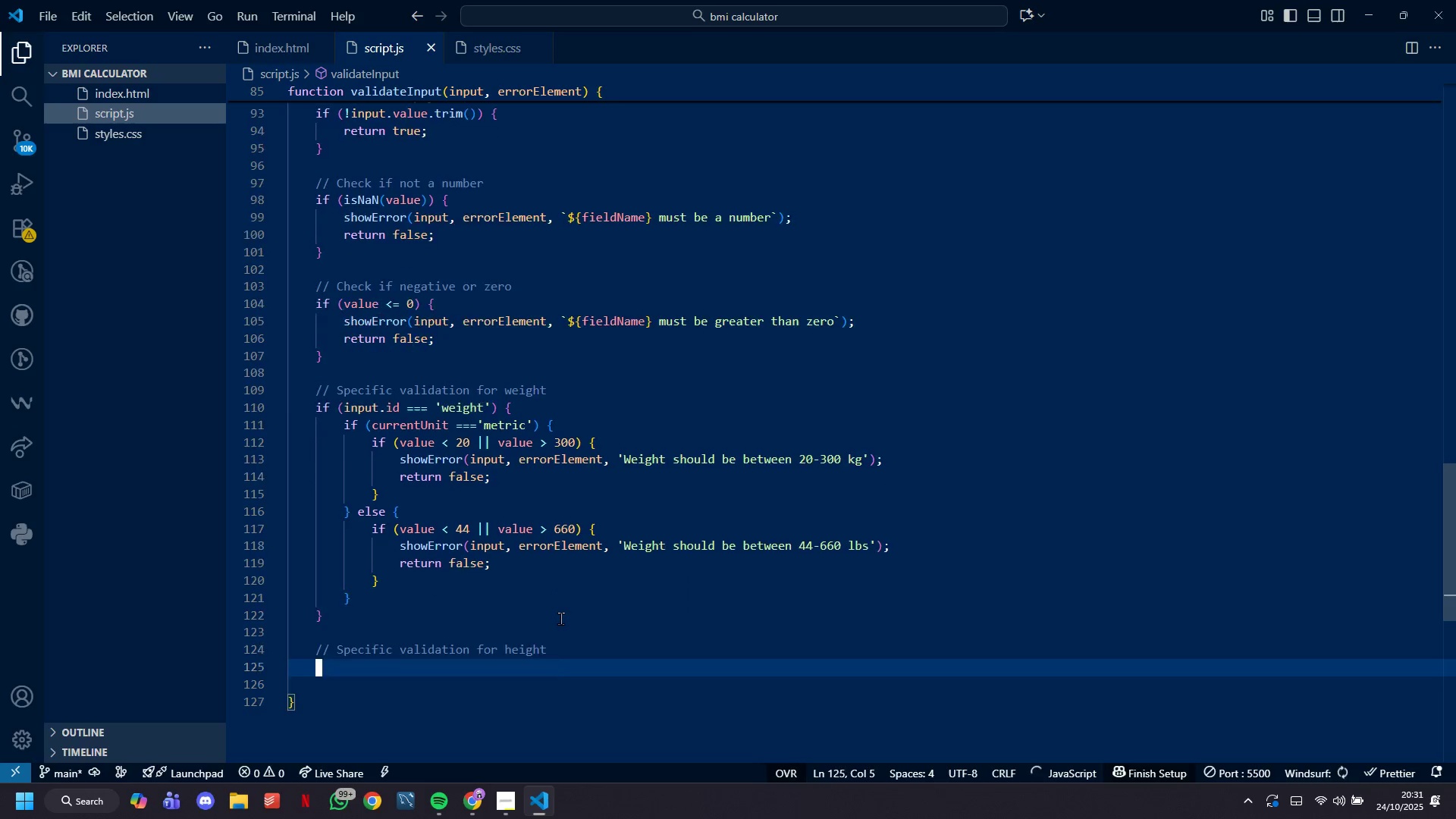 
key(Enter)
 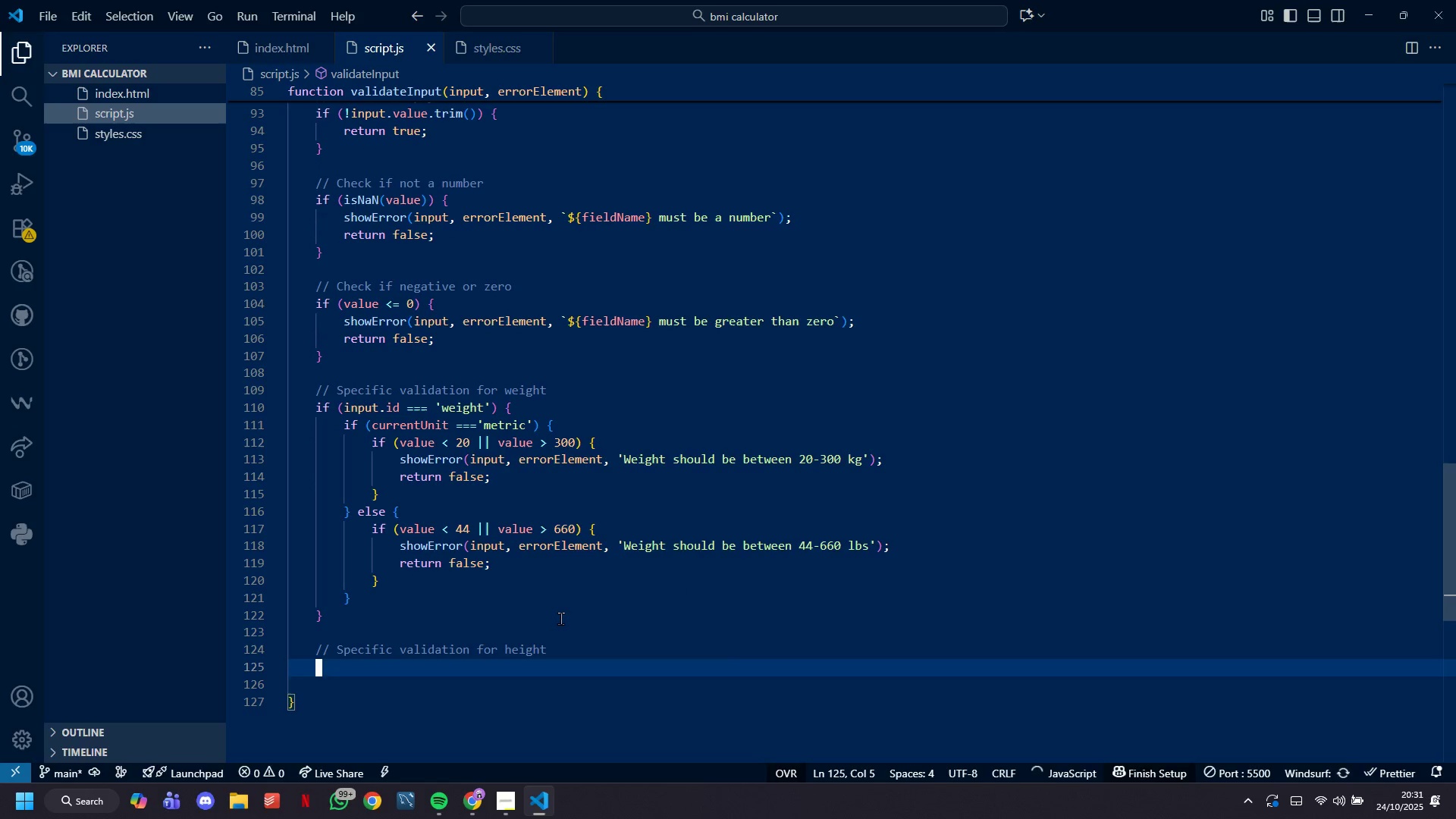 
type(if)
 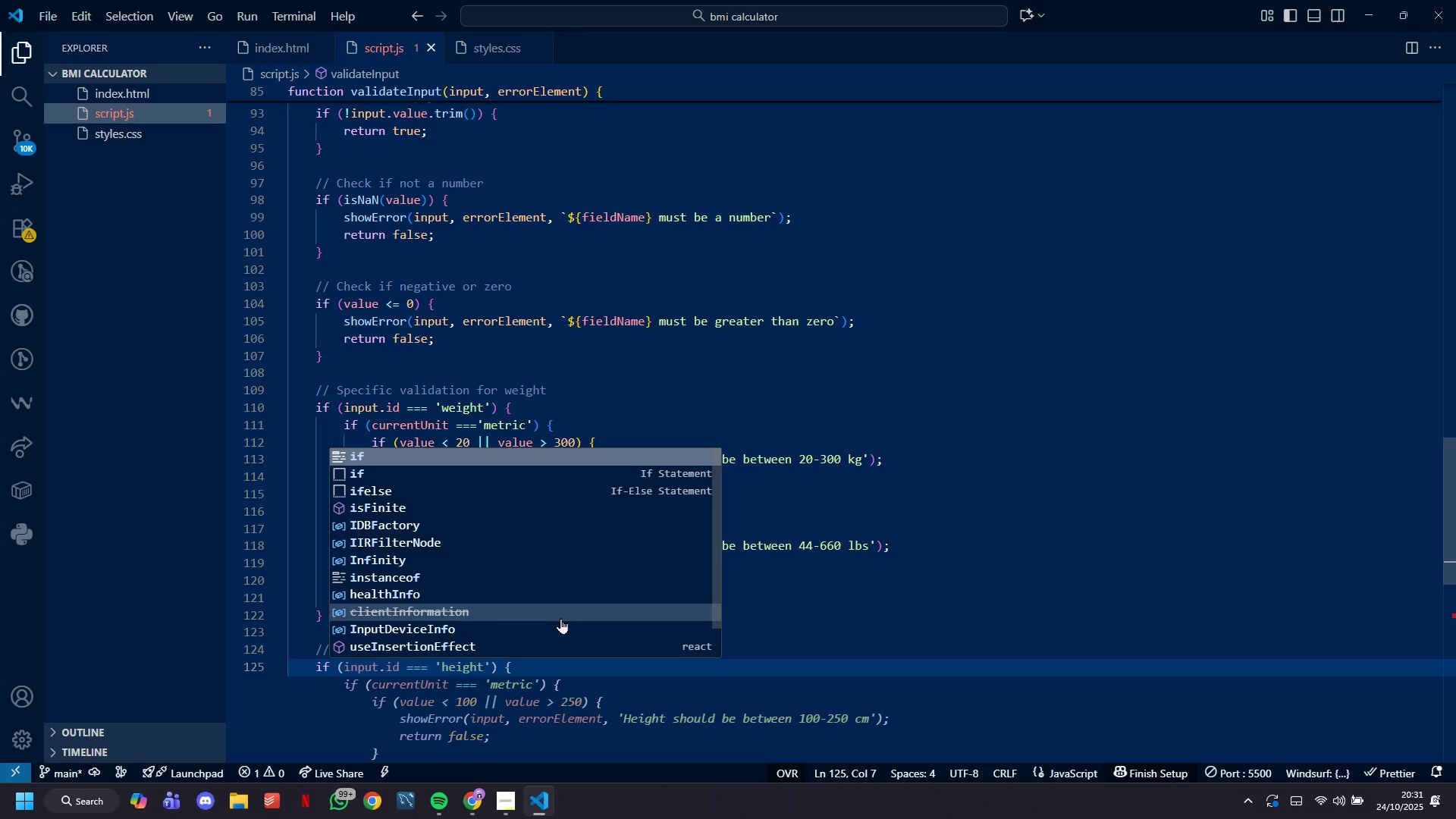 
key(Tab)
 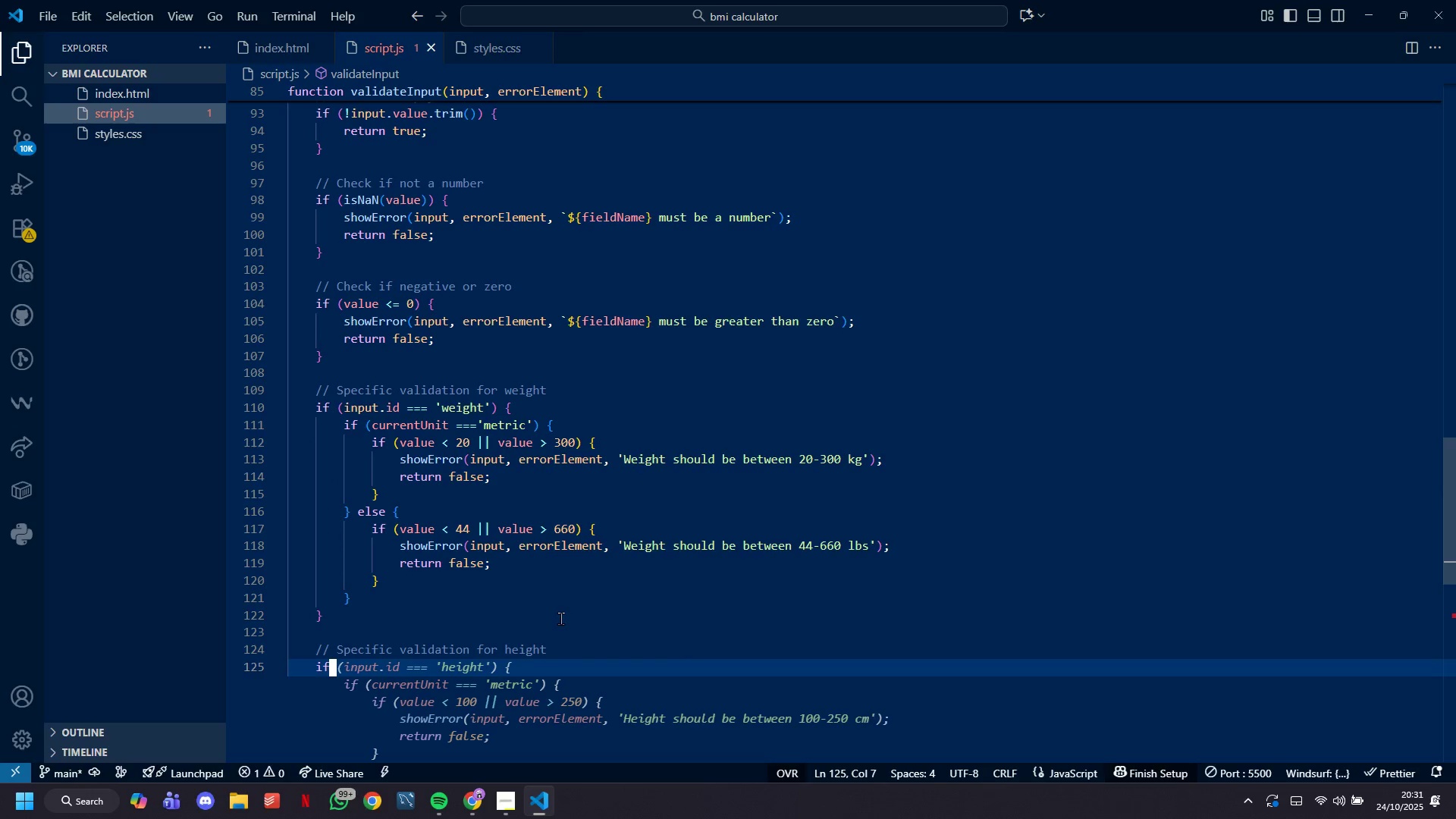 
key(Tab)
 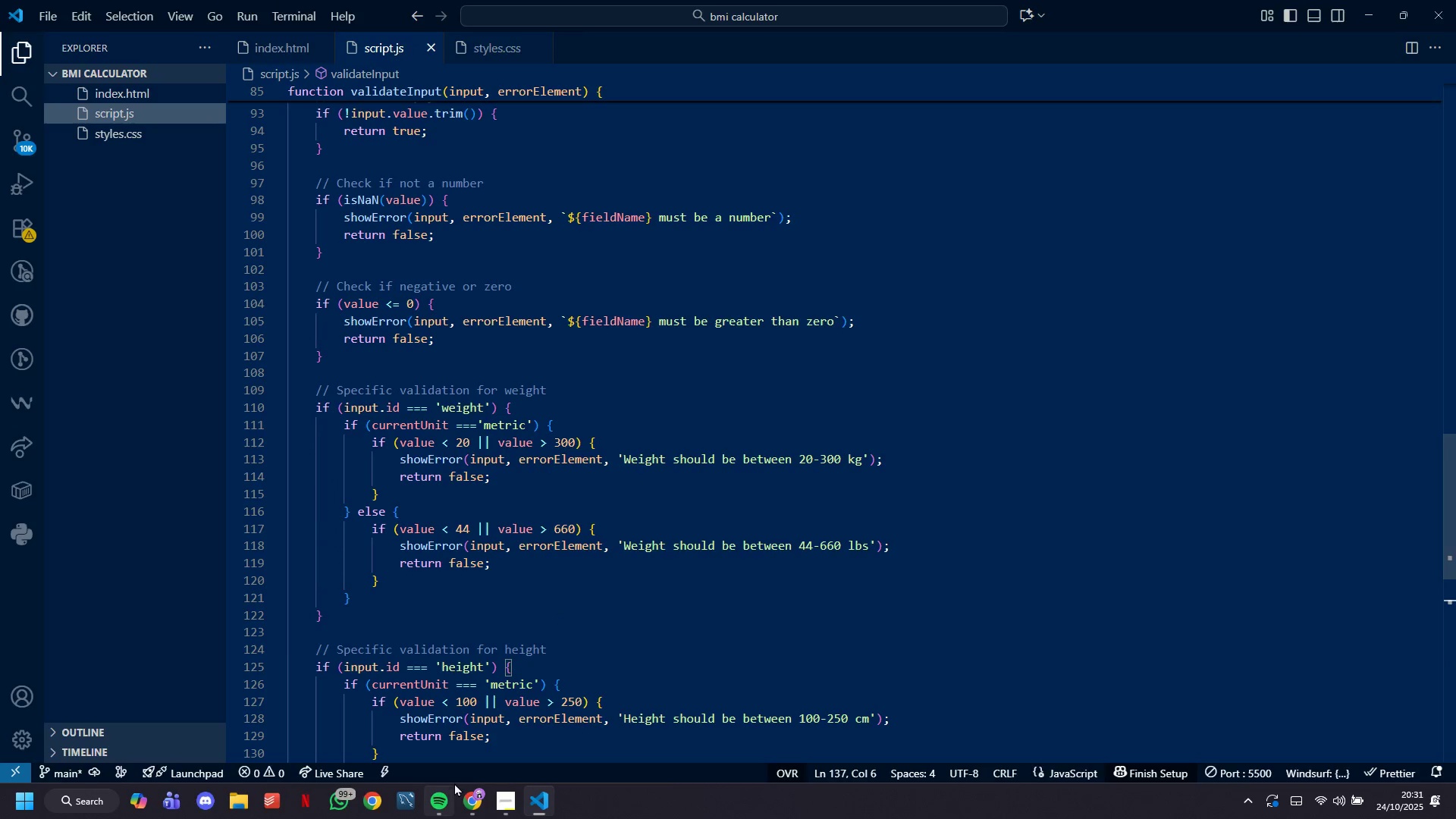 
left_click([441, 795])
 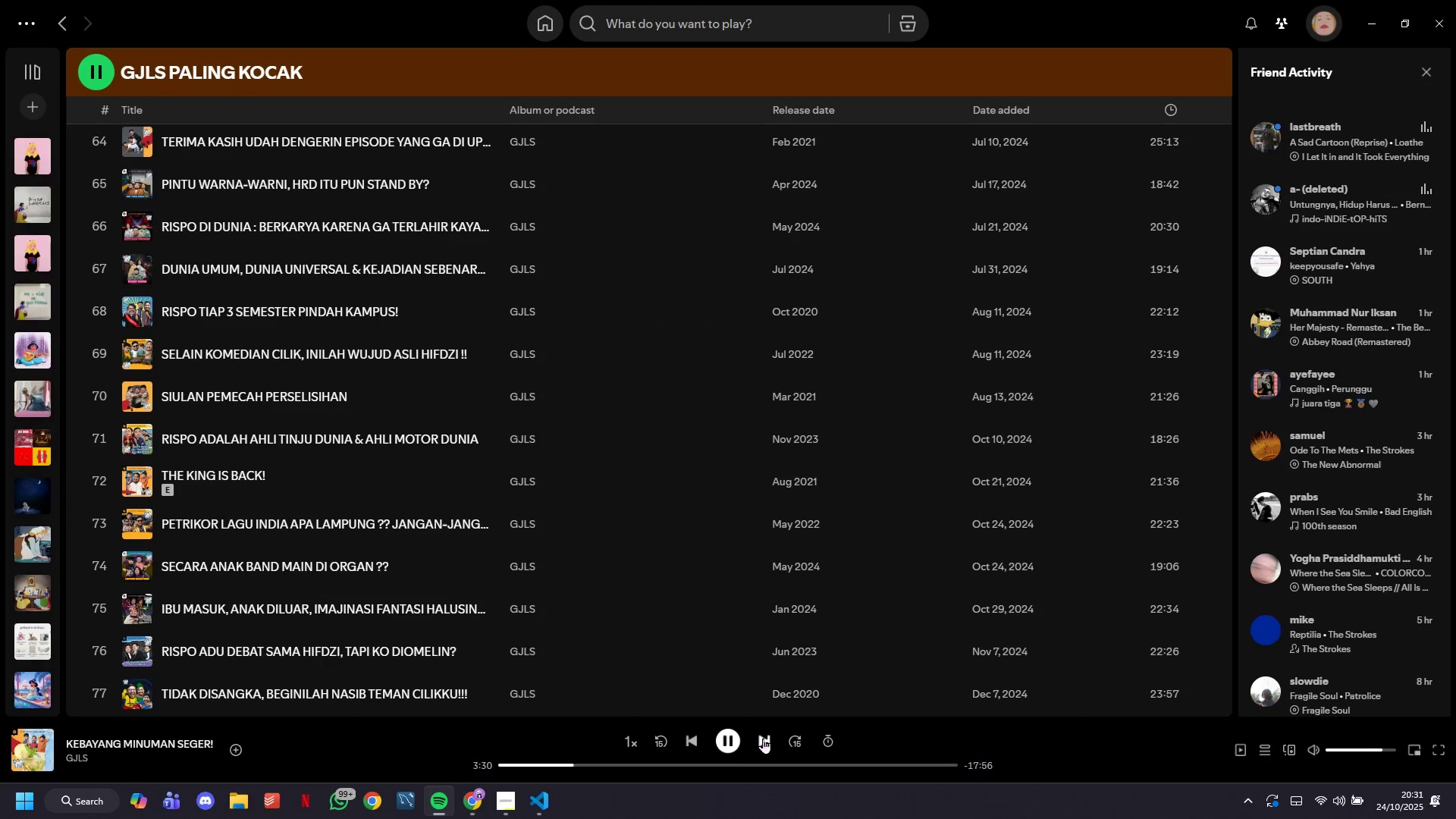 
left_click([763, 738])
 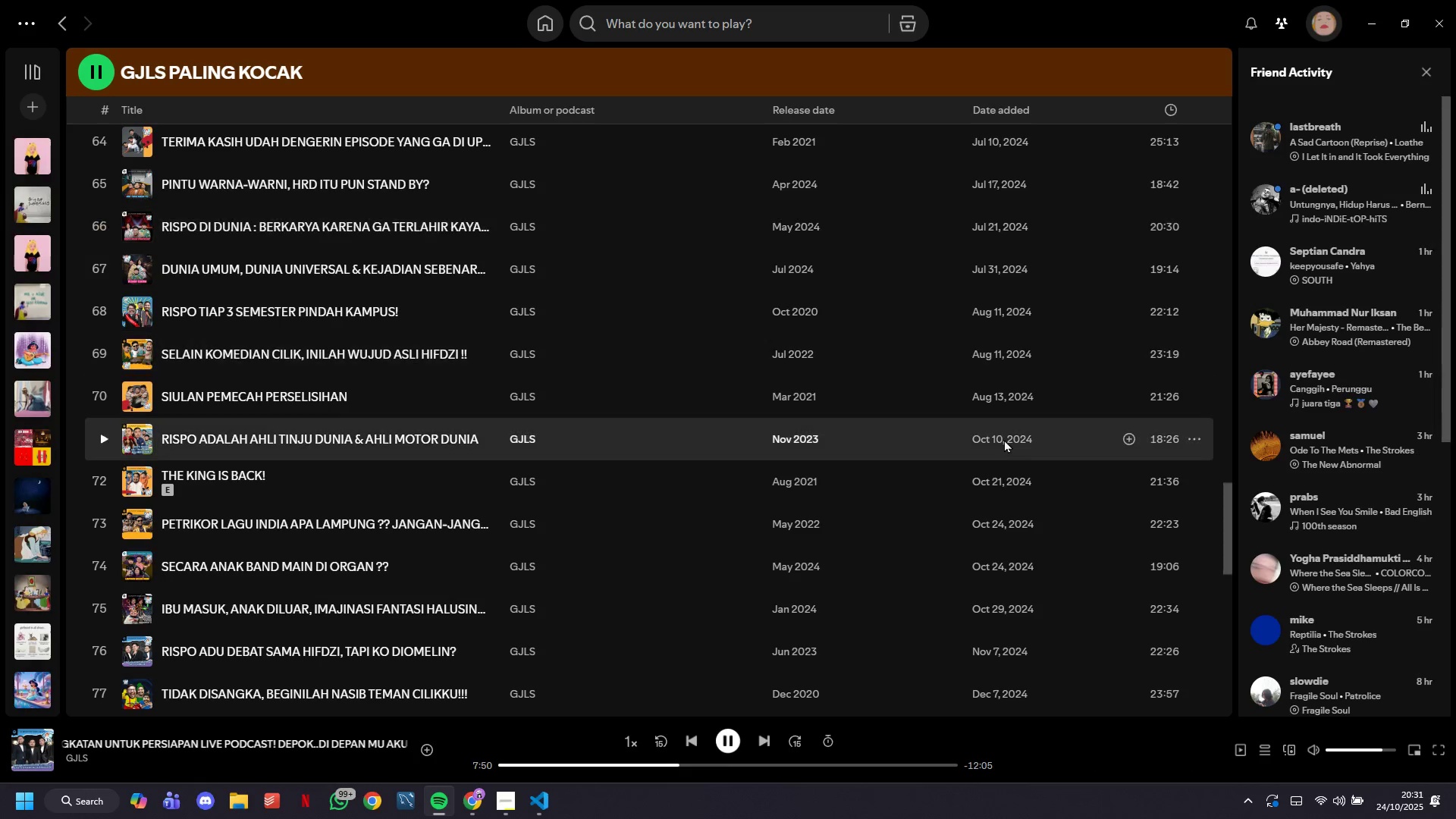 
wait(5.02)
 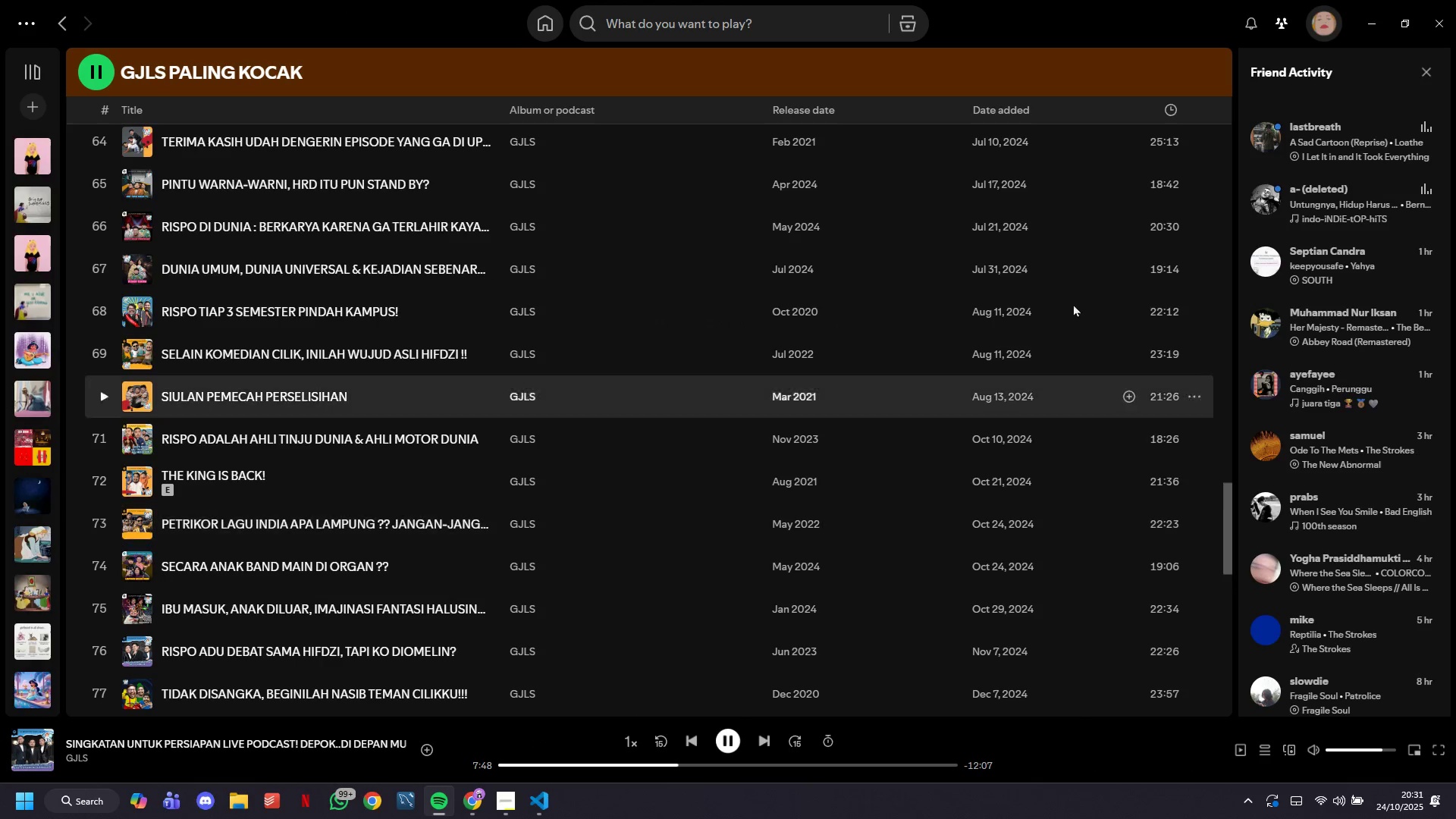 
left_click([764, 735])
 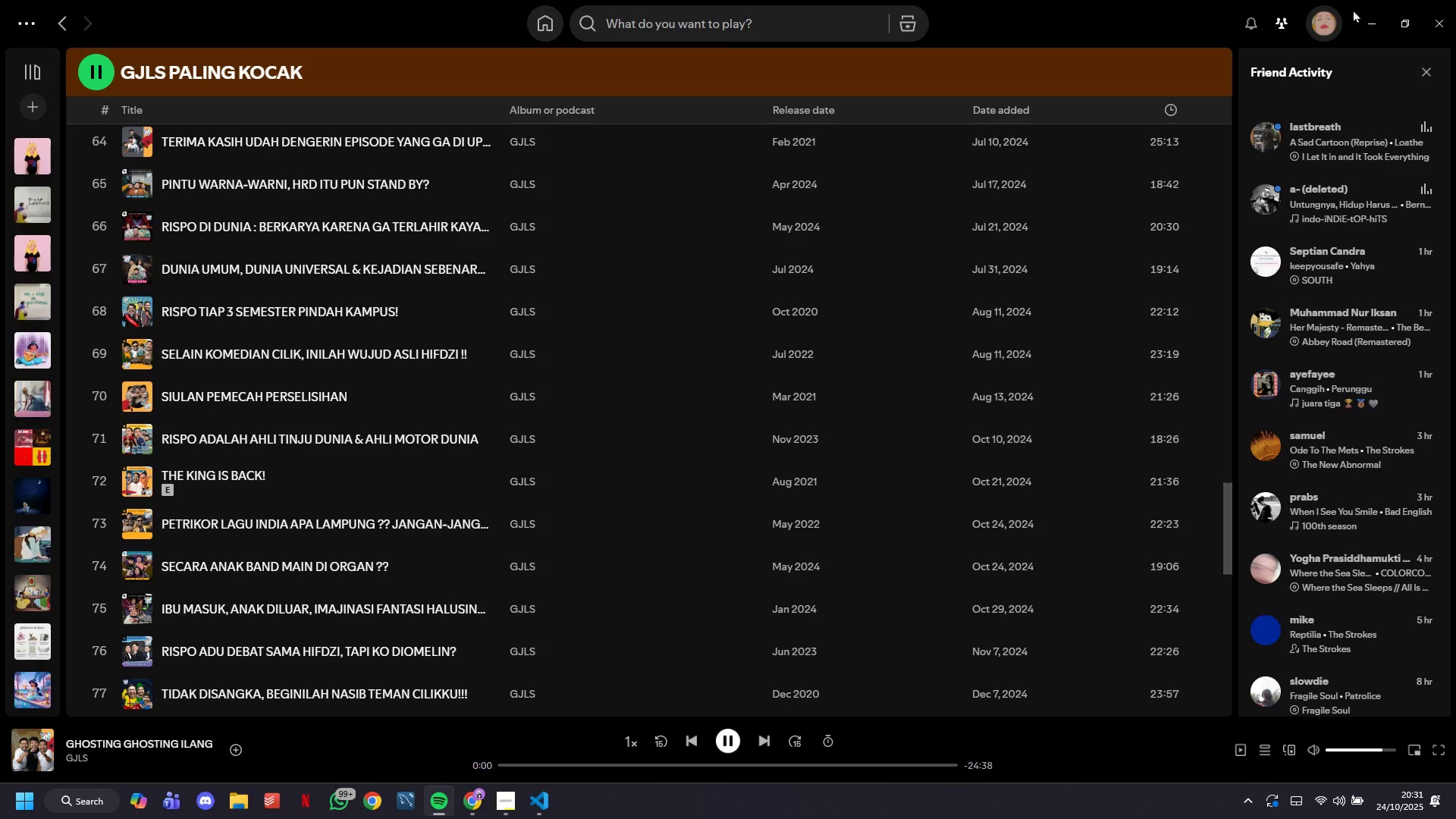 
left_click([1358, 15])
 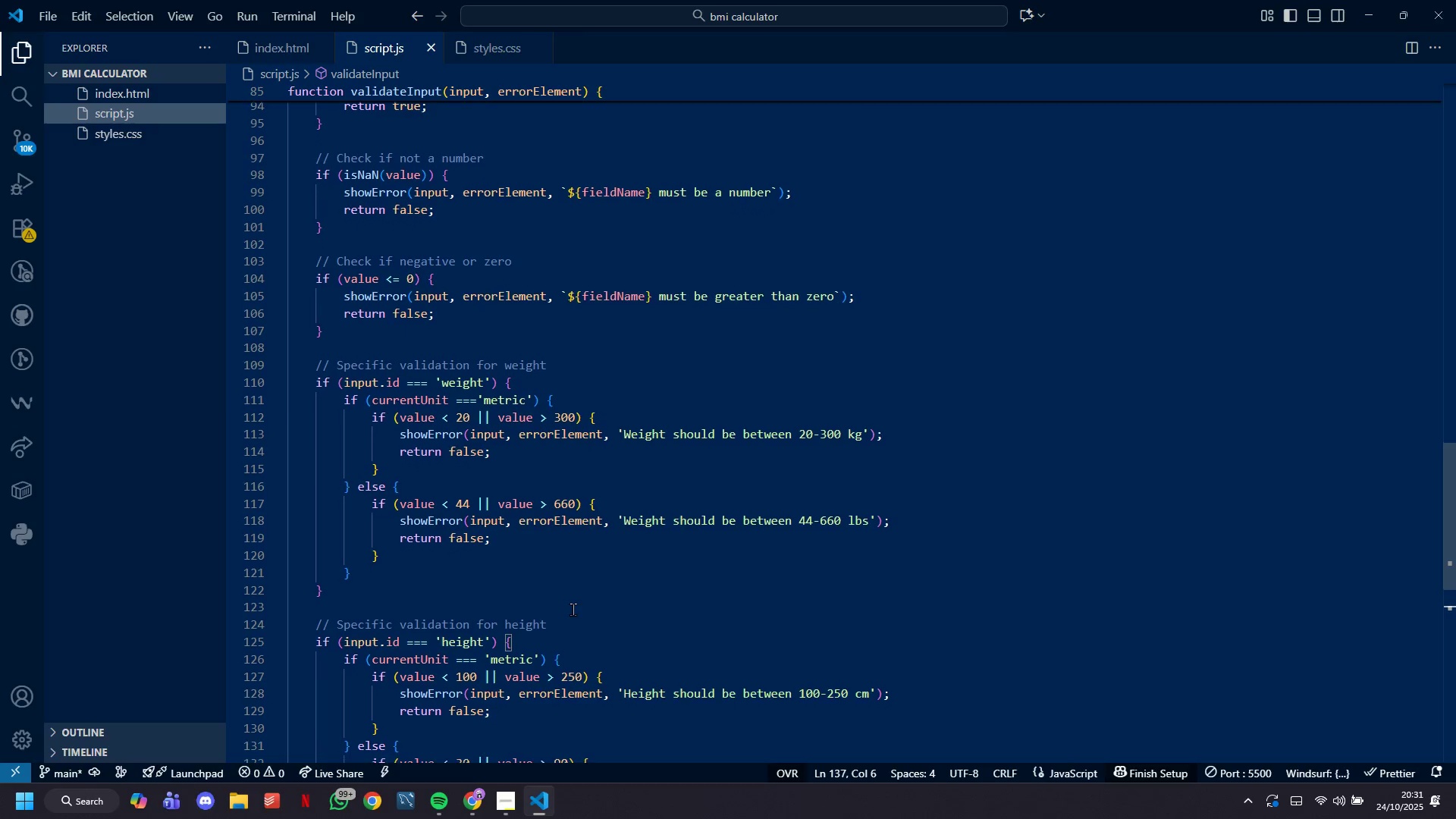 
wait(14.8)
 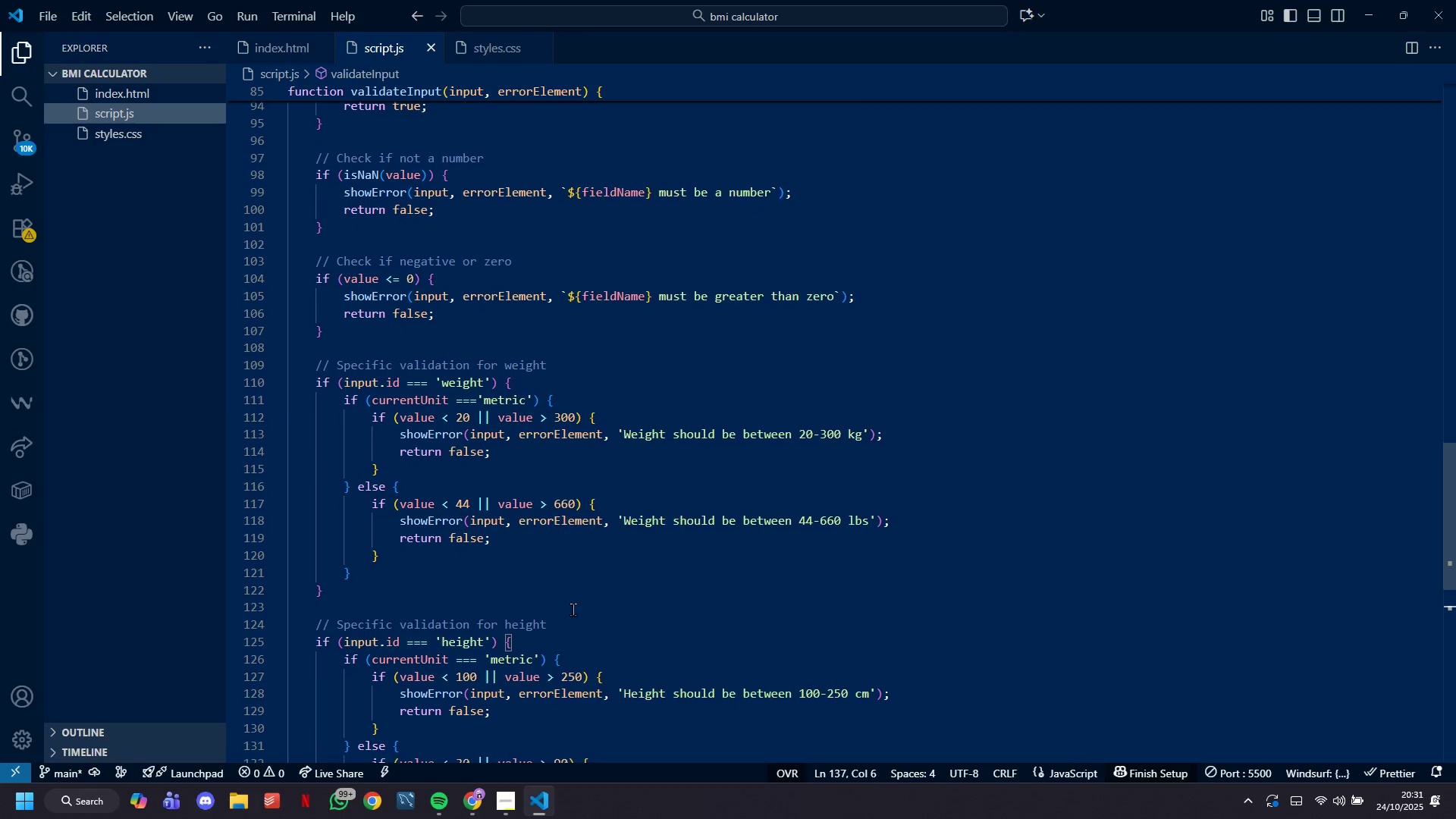 
left_click([479, 646])
 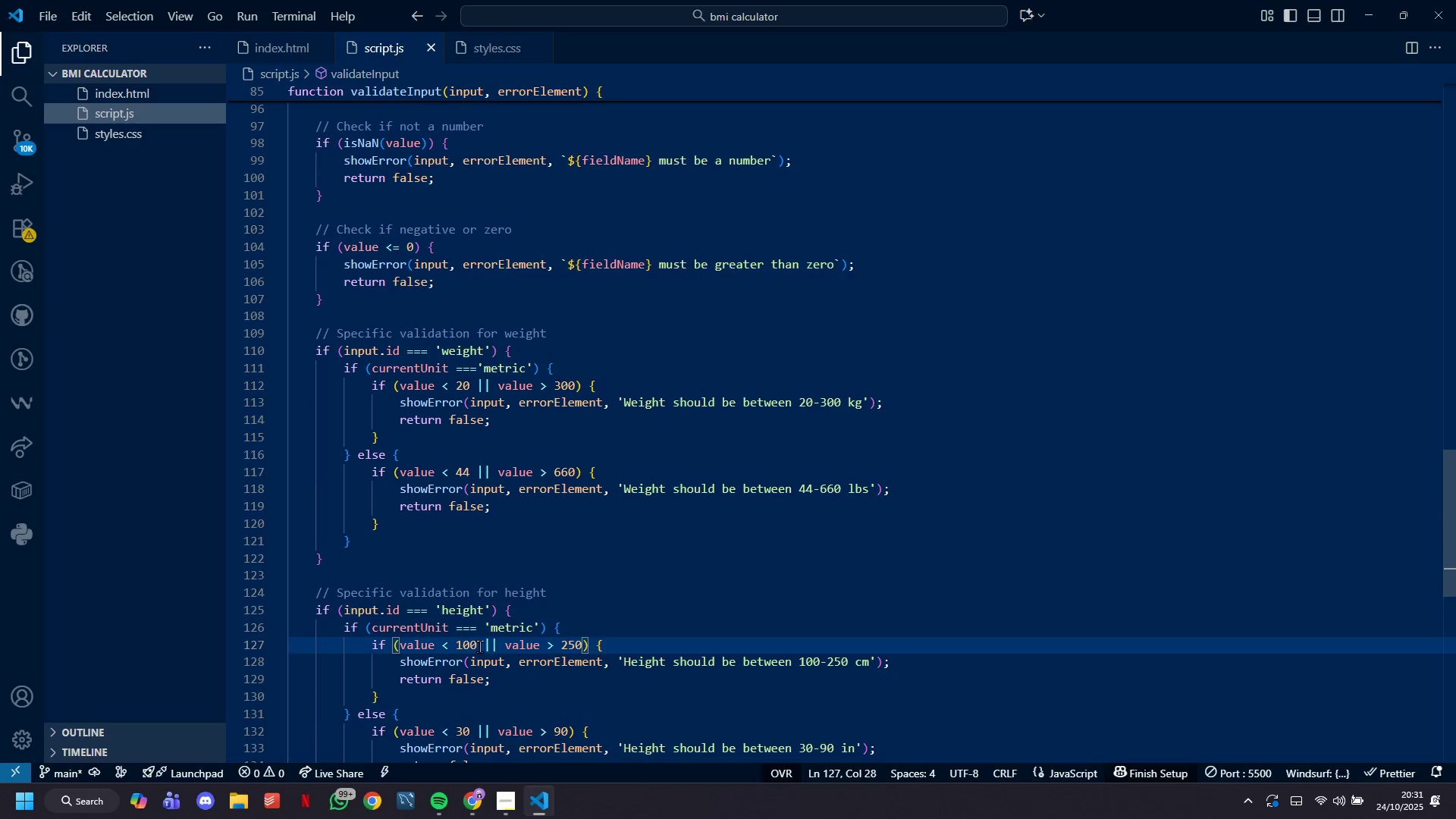 
key(ArrowLeft)
 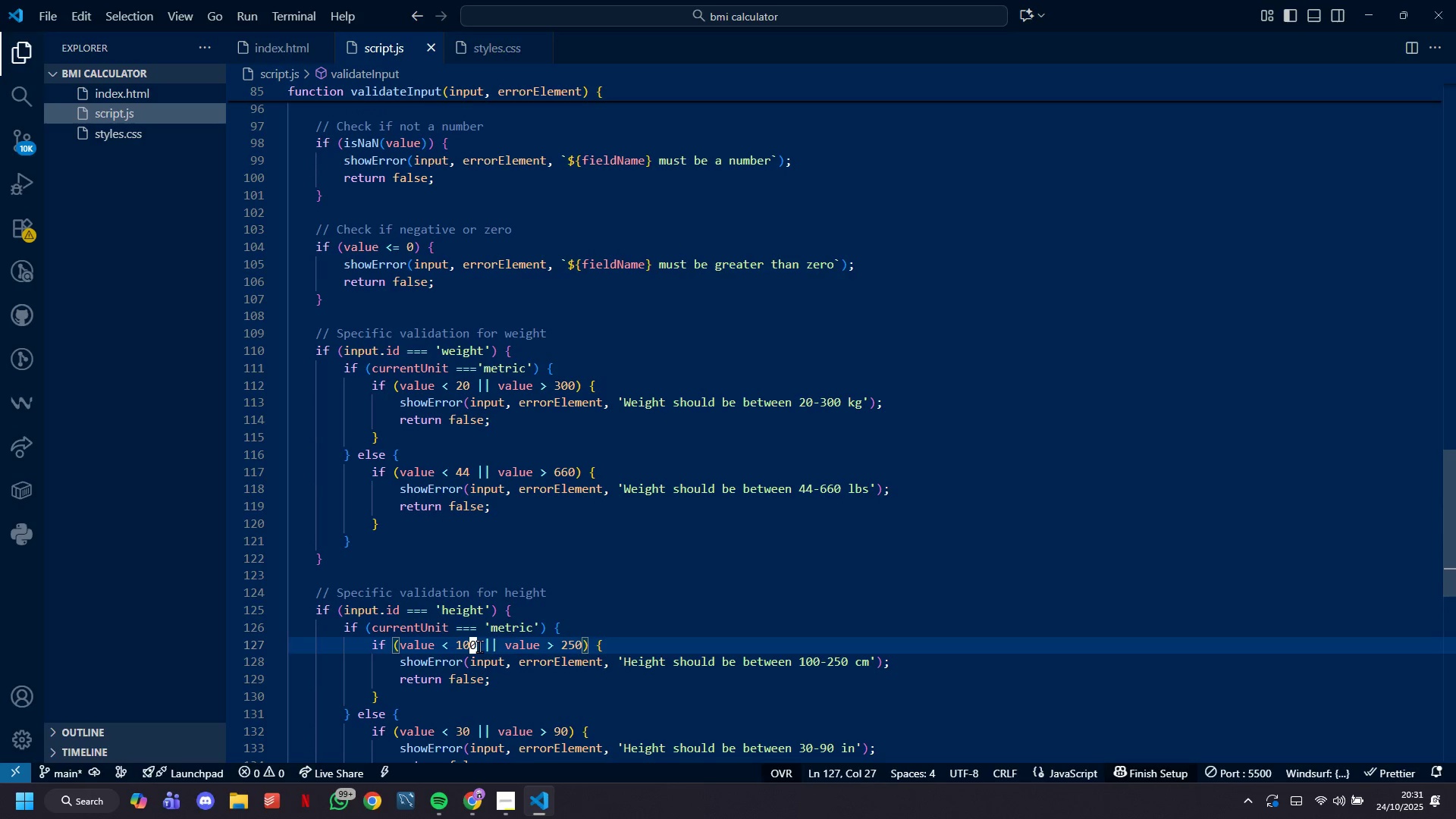 
key(ArrowRight)
 